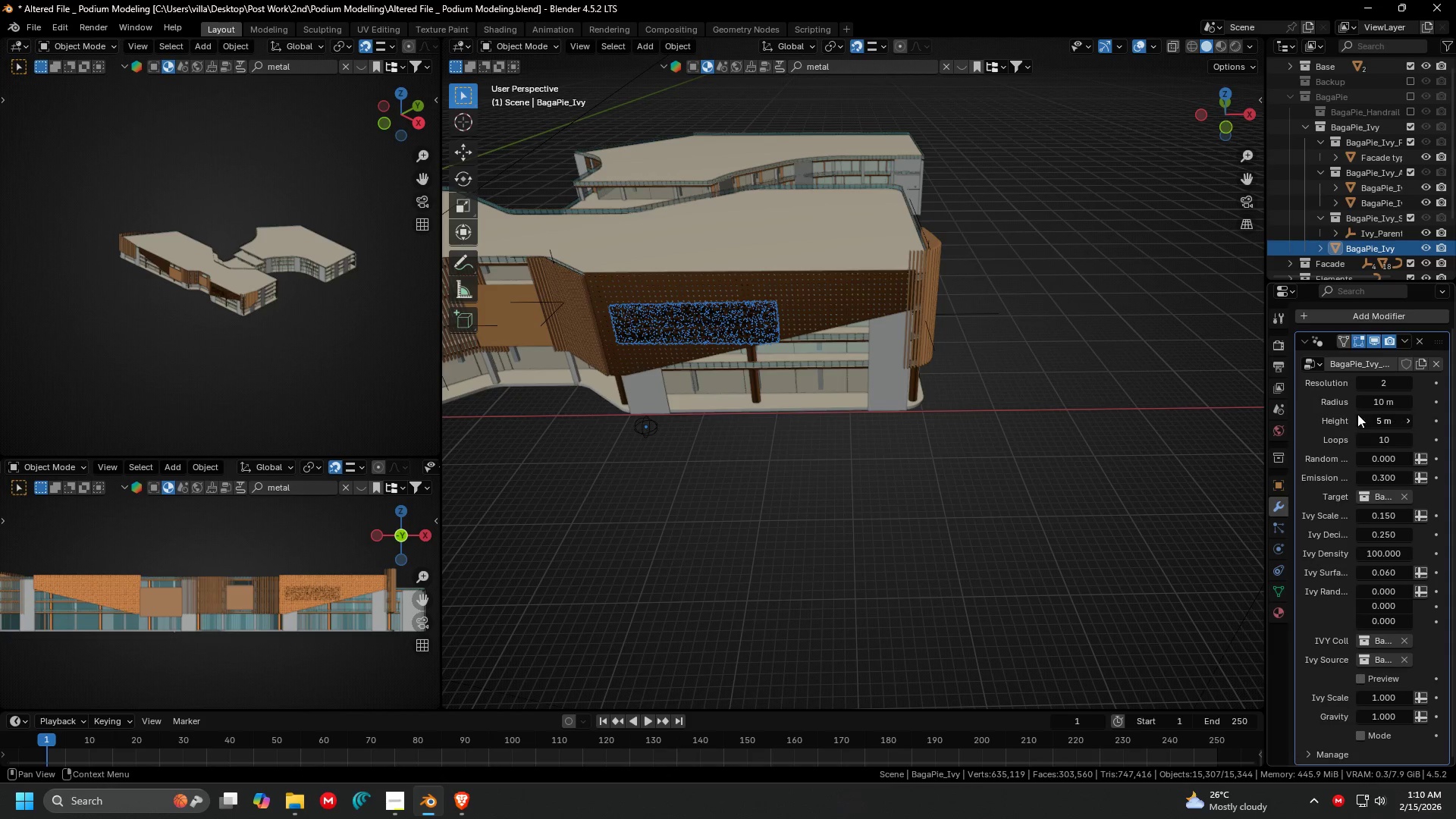 
left_click([1374, 408])
 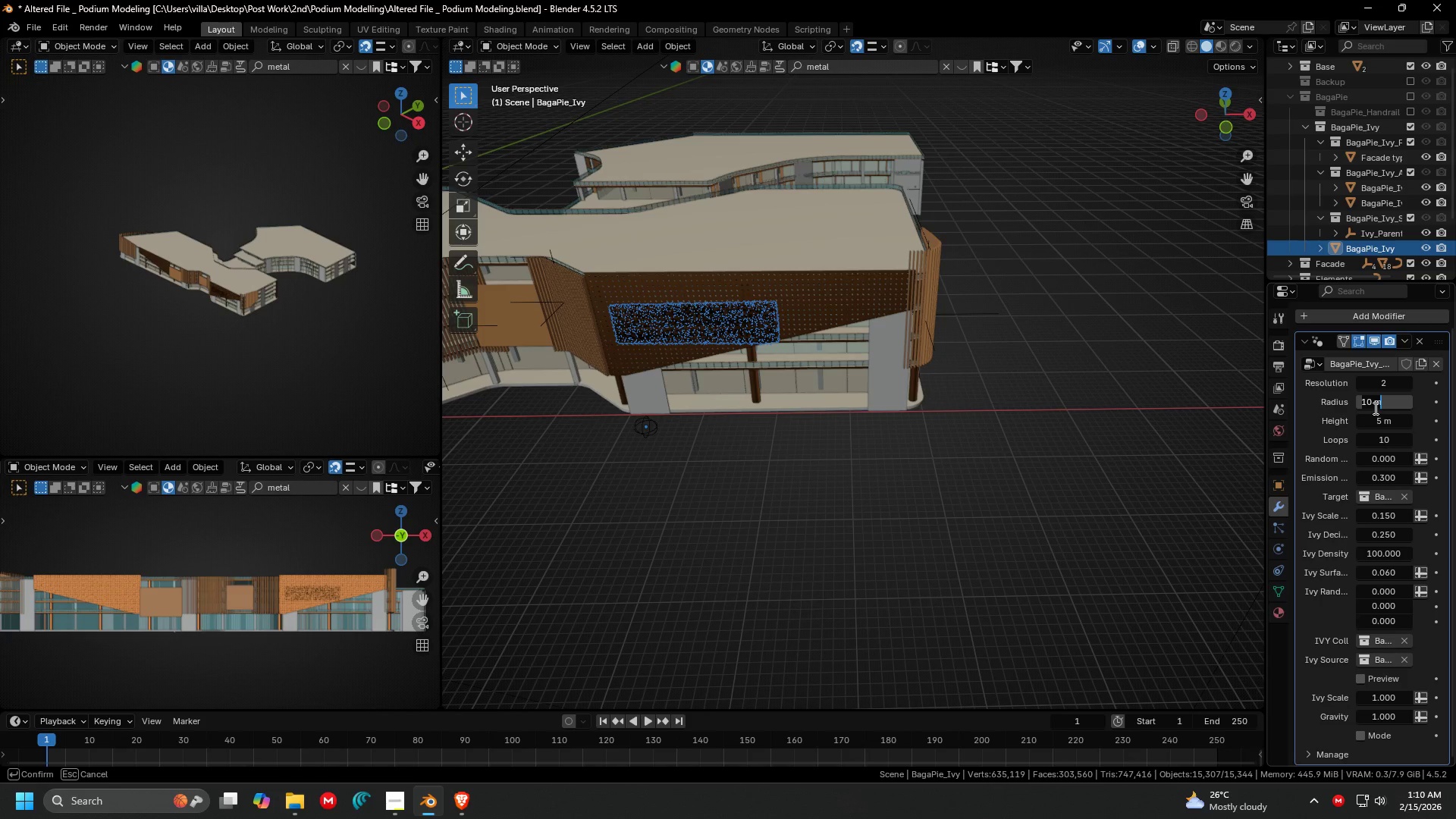 
type(30)
 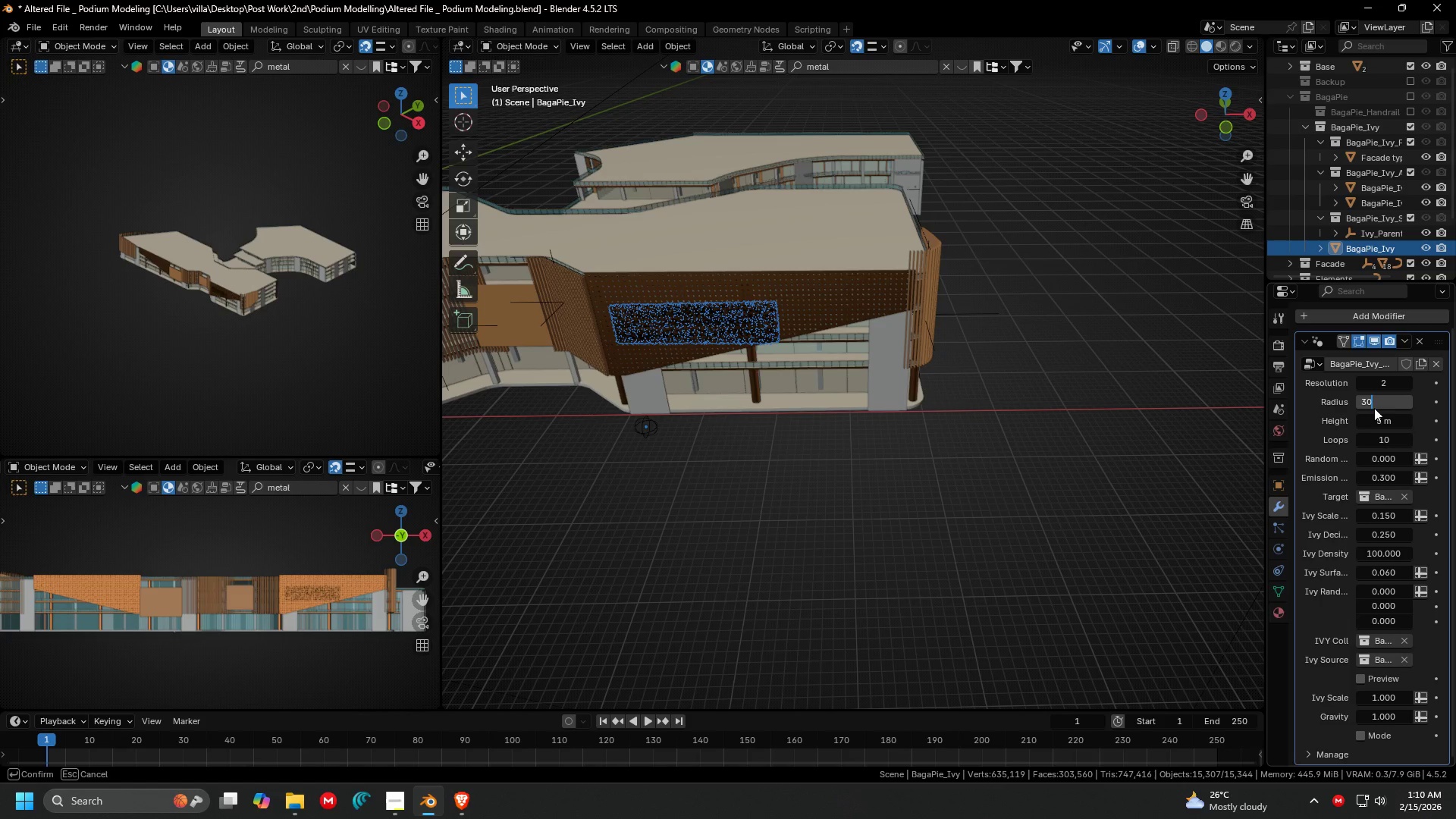 
key(Enter)
 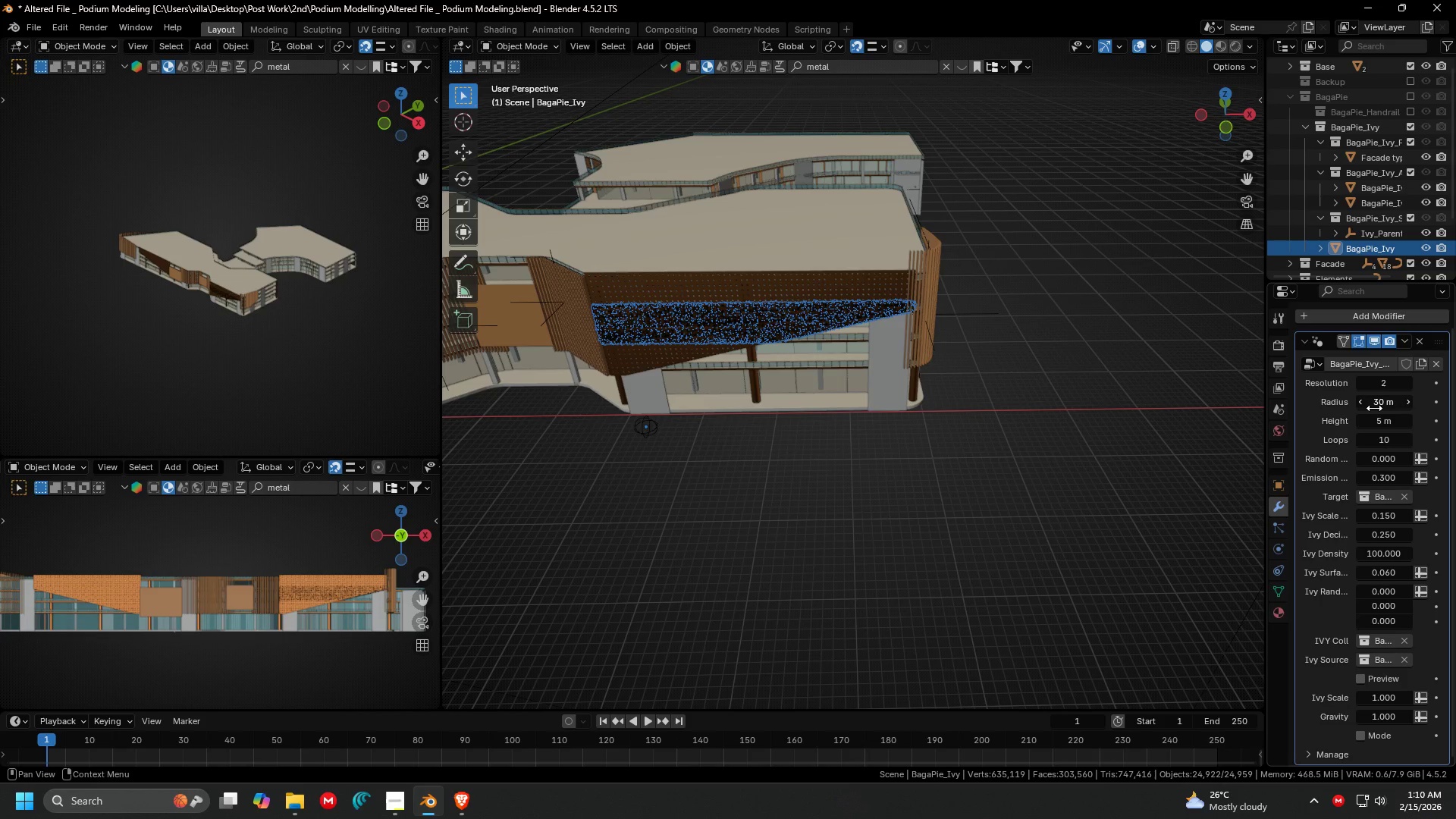 
left_click([1377, 418])
 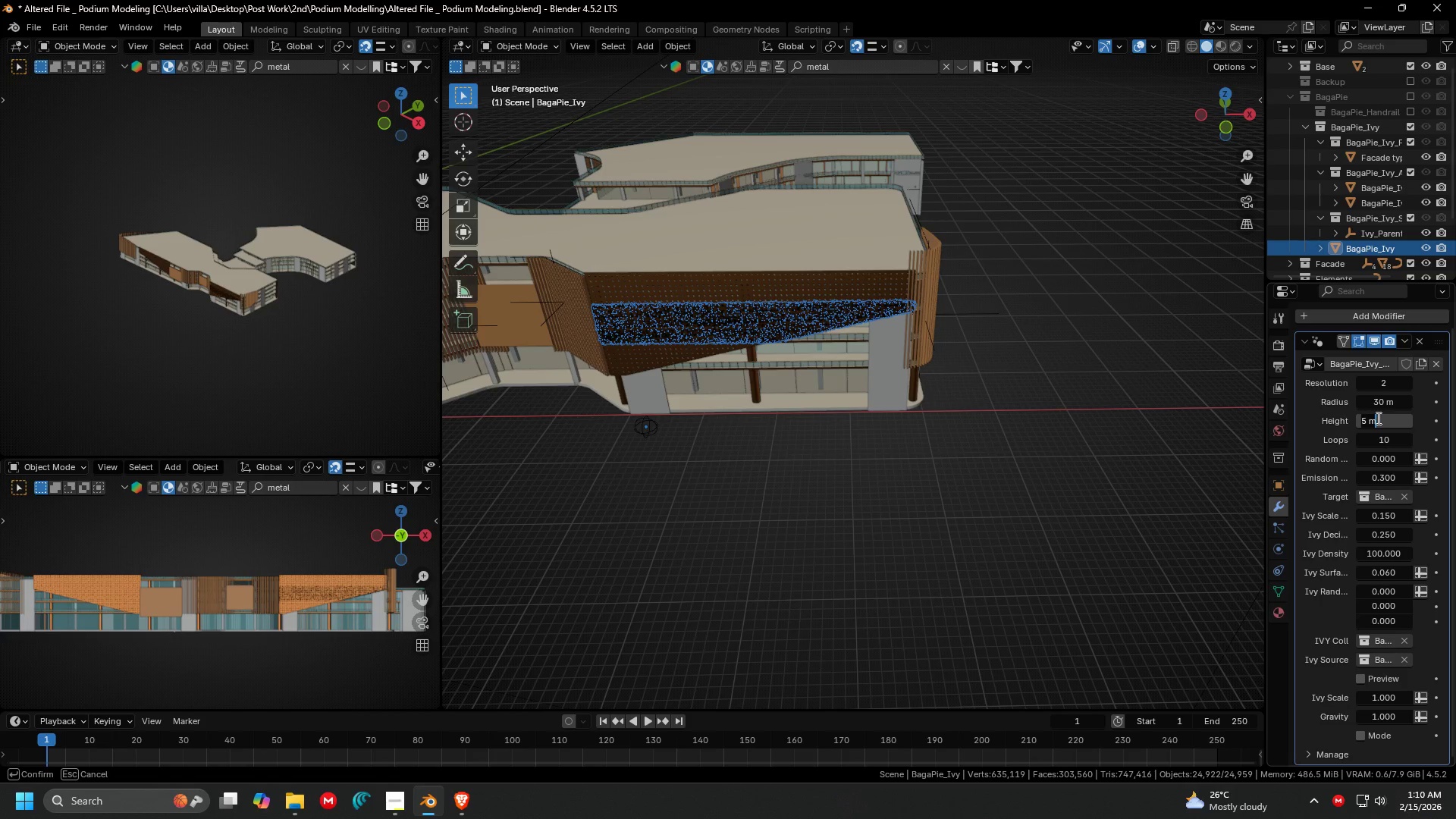 
type(10)
 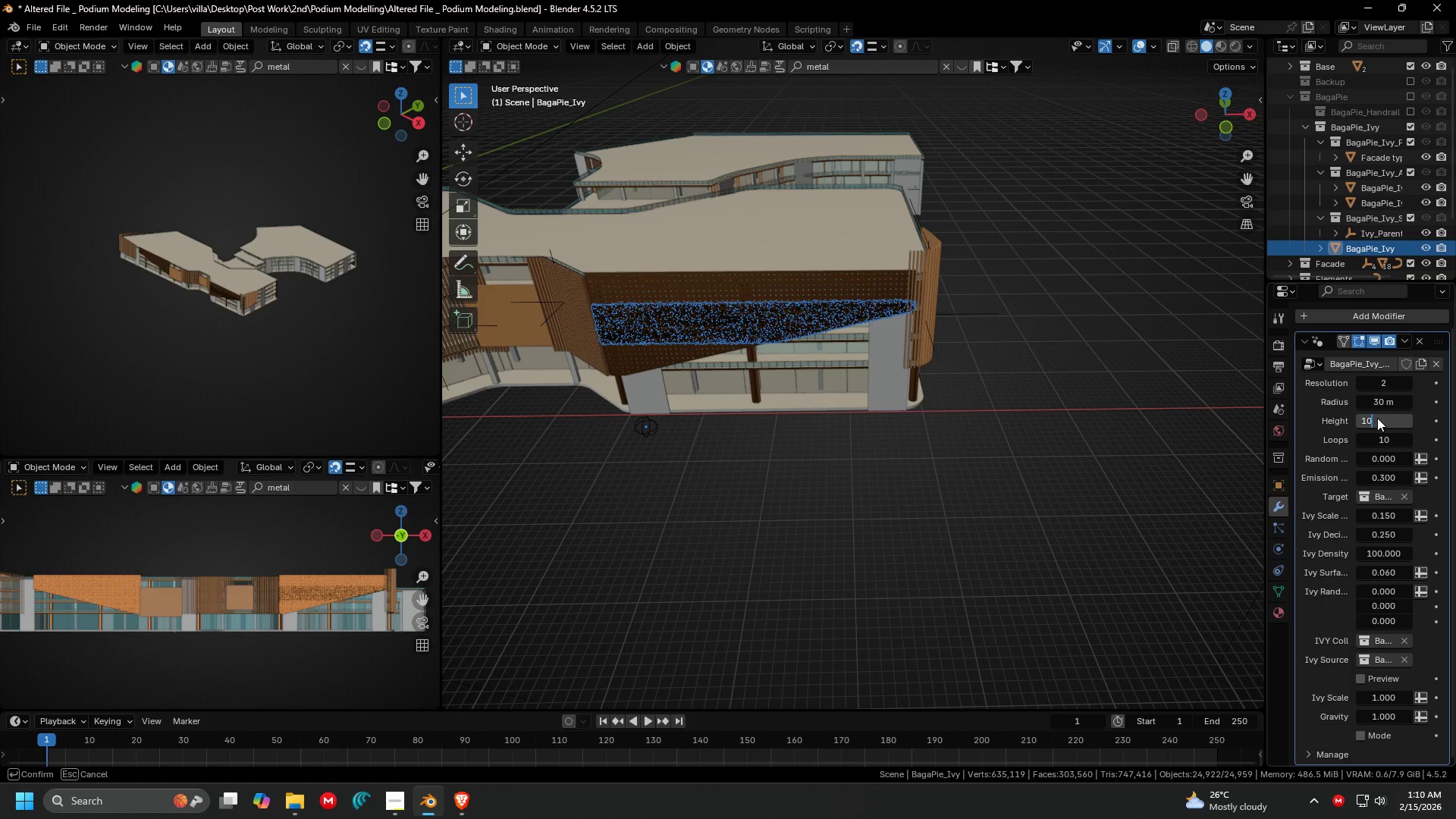 
key(Enter)
 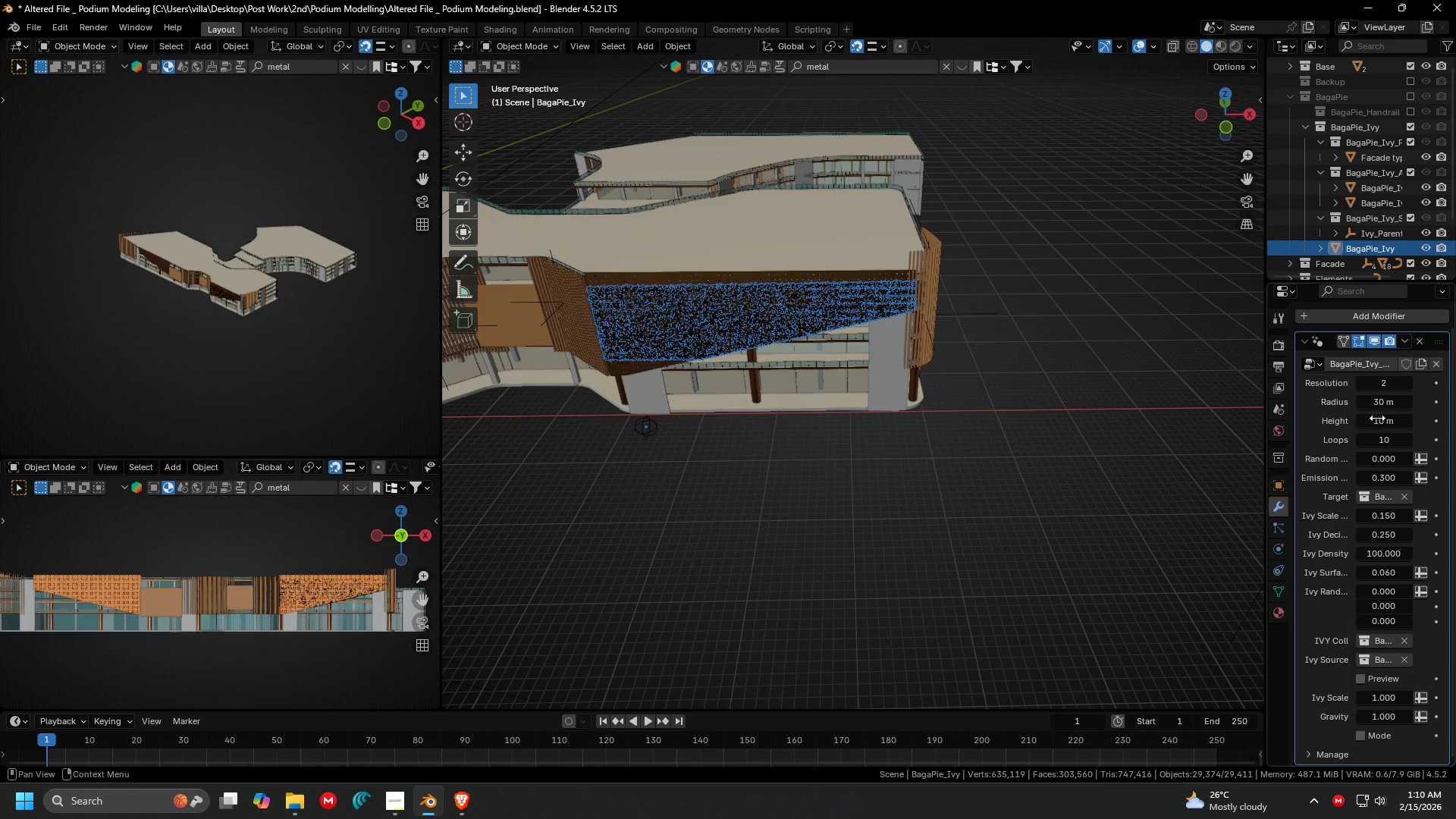 
left_click([1377, 418])
 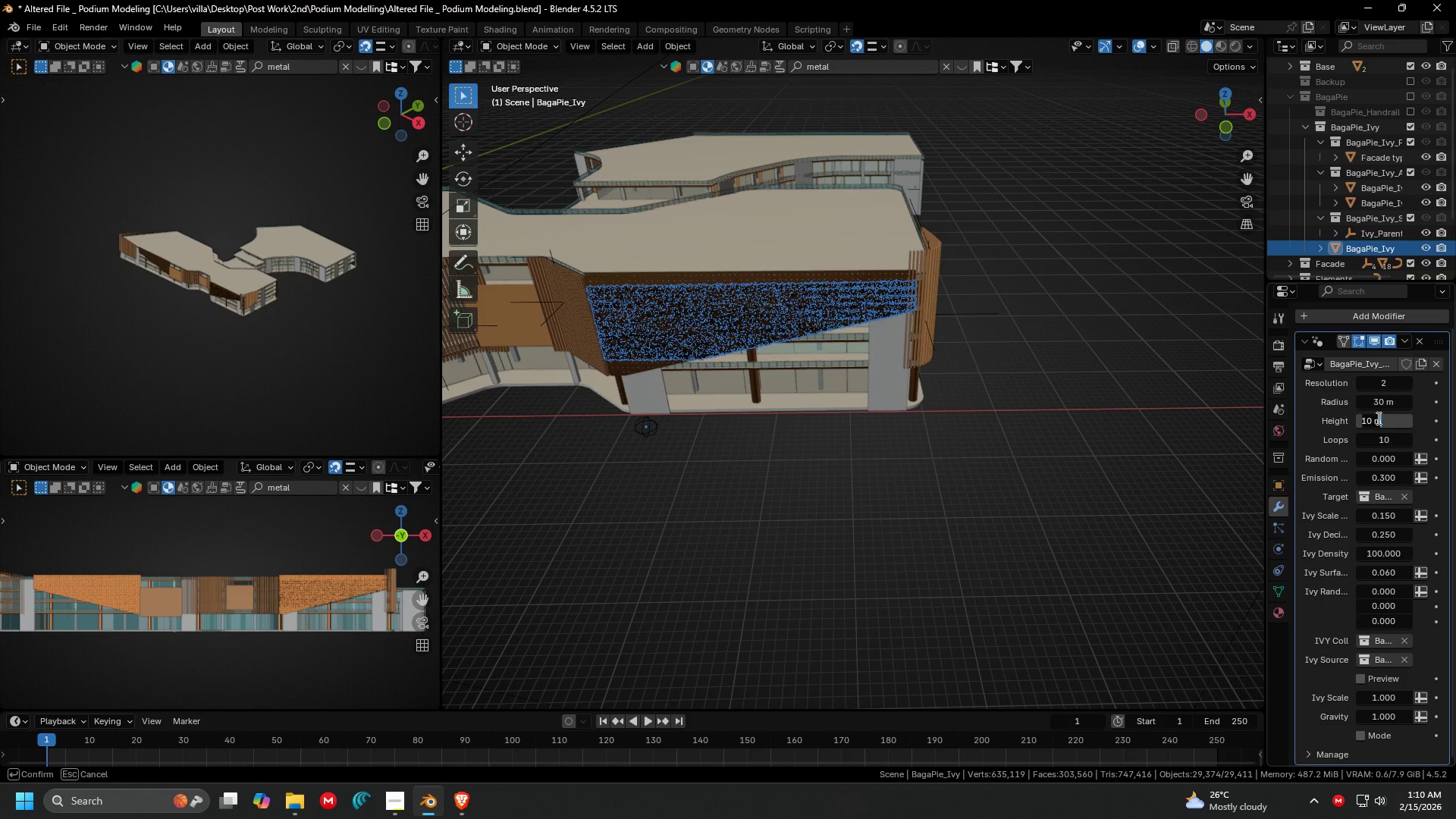 
type(30)
 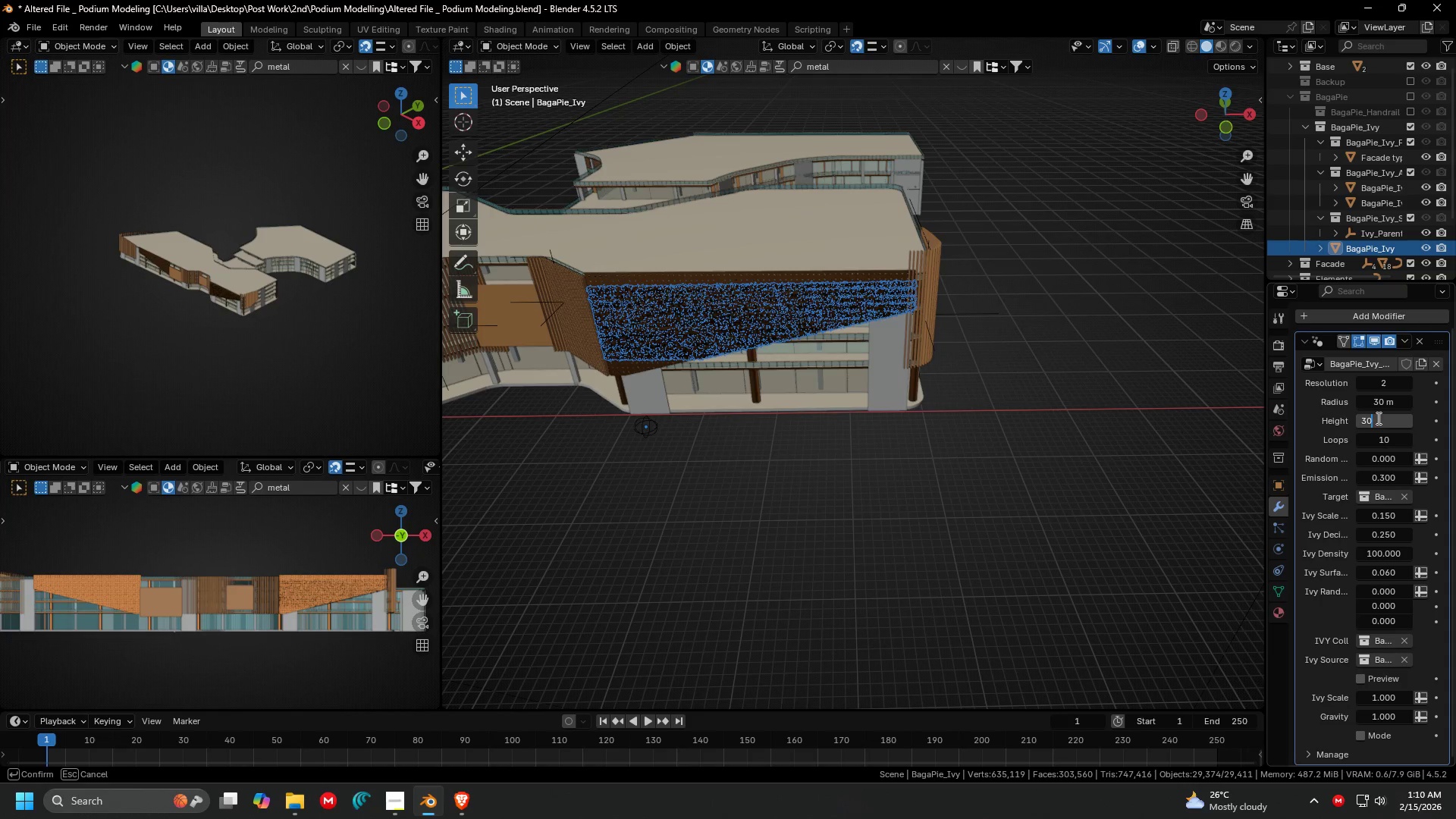 
key(Enter)
 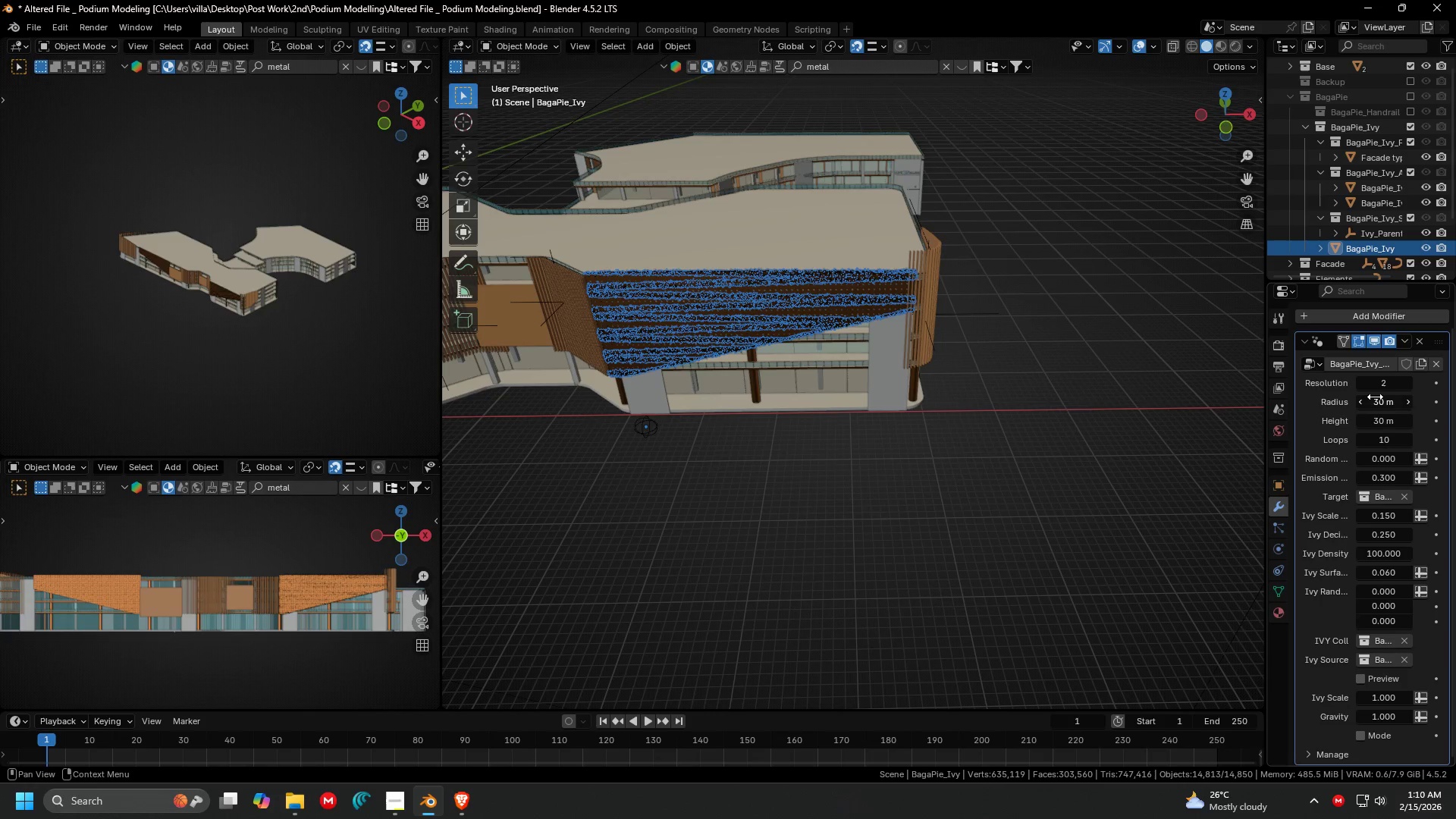 
left_click([1392, 419])
 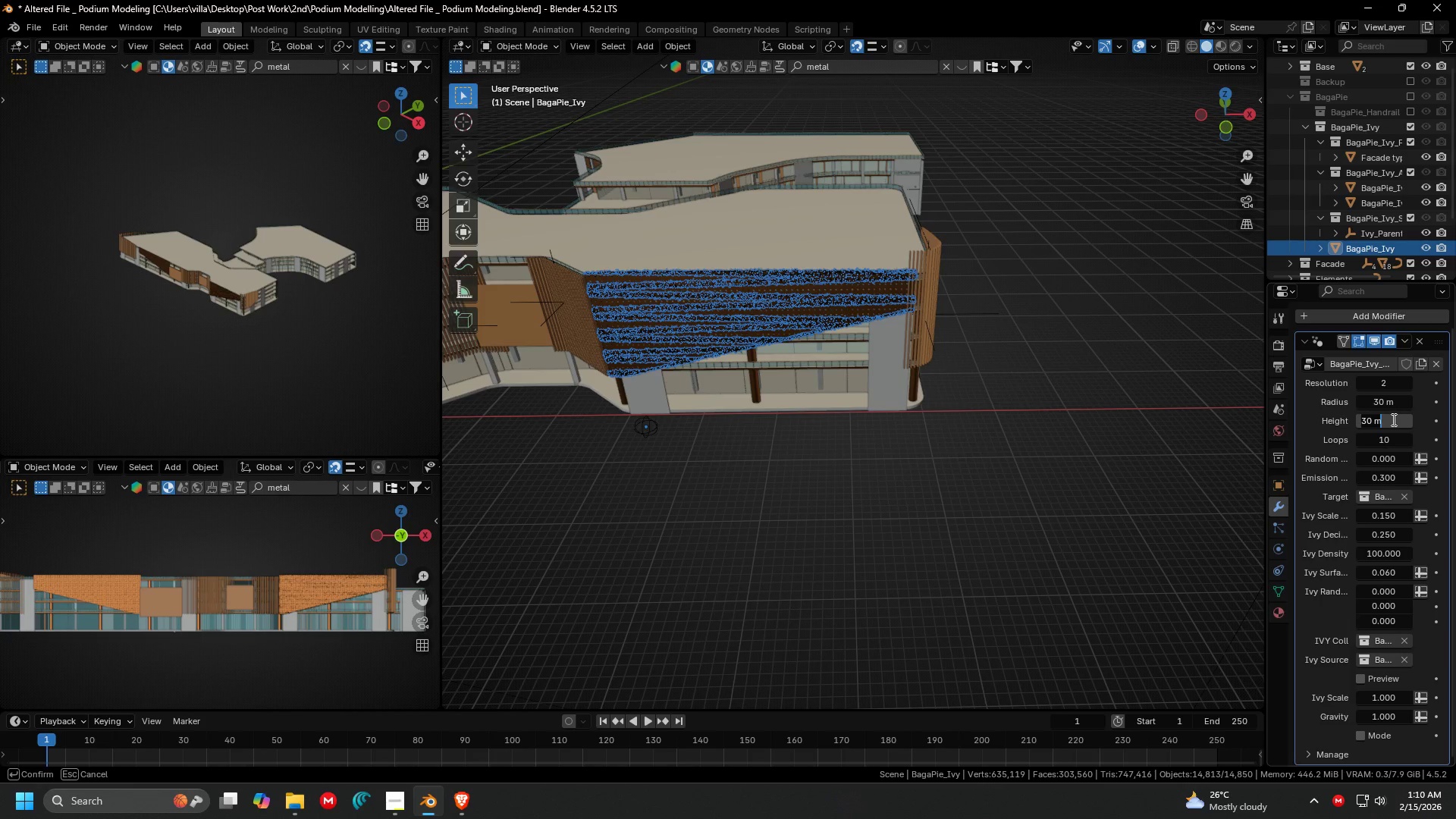 
key(2)
 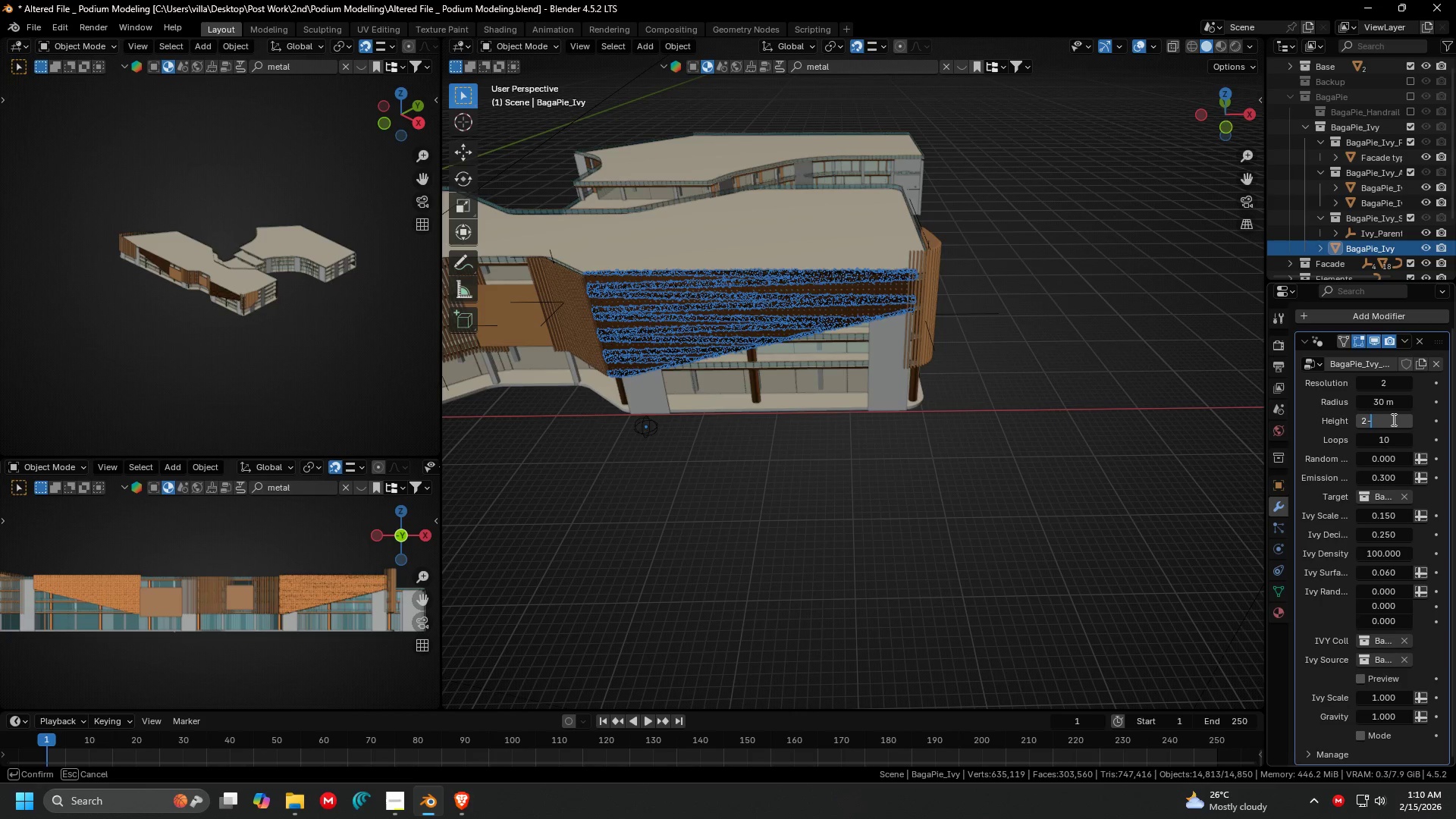 
key(Minus)
 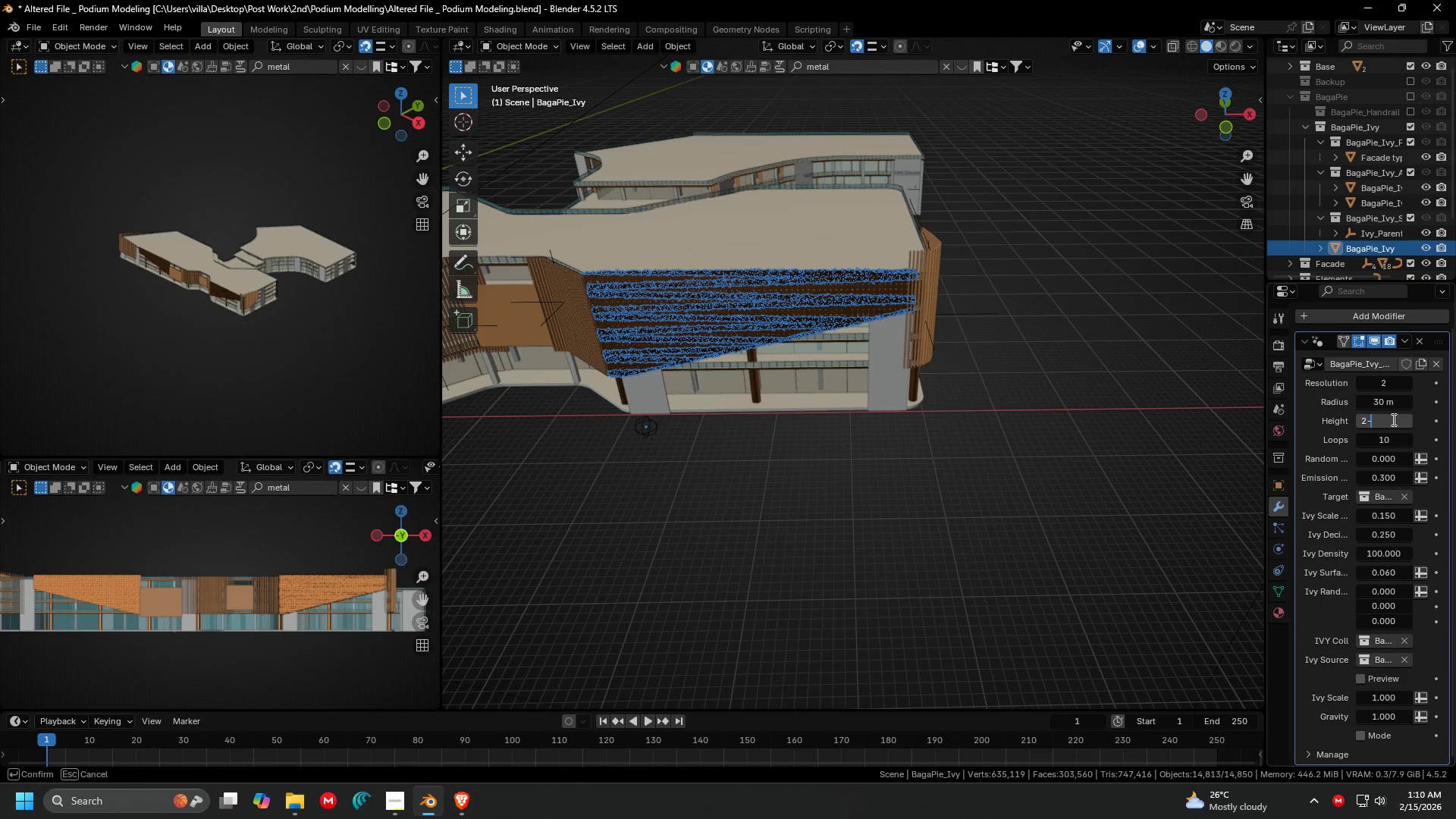 
key(Backspace)
 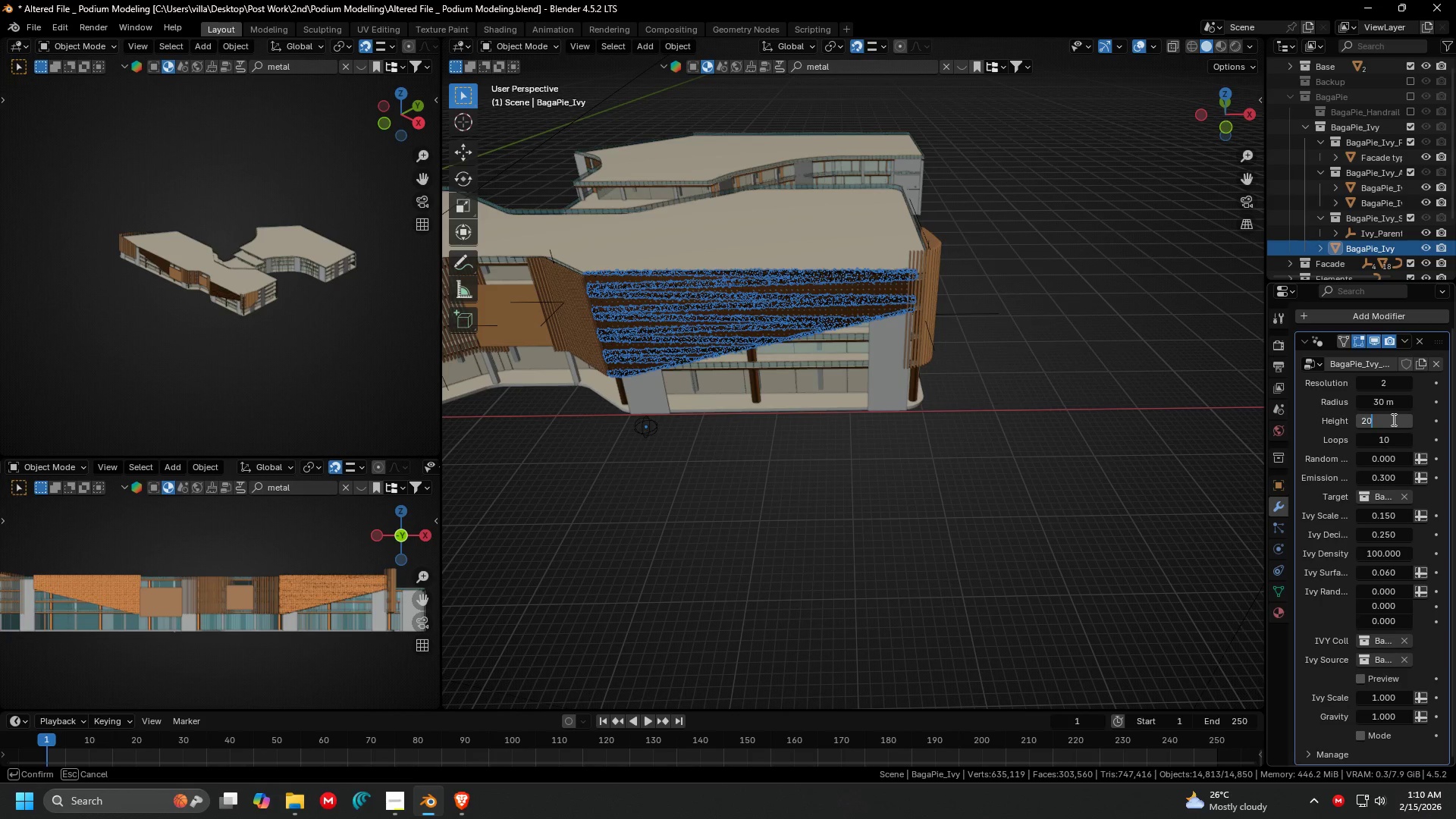 
key(0)
 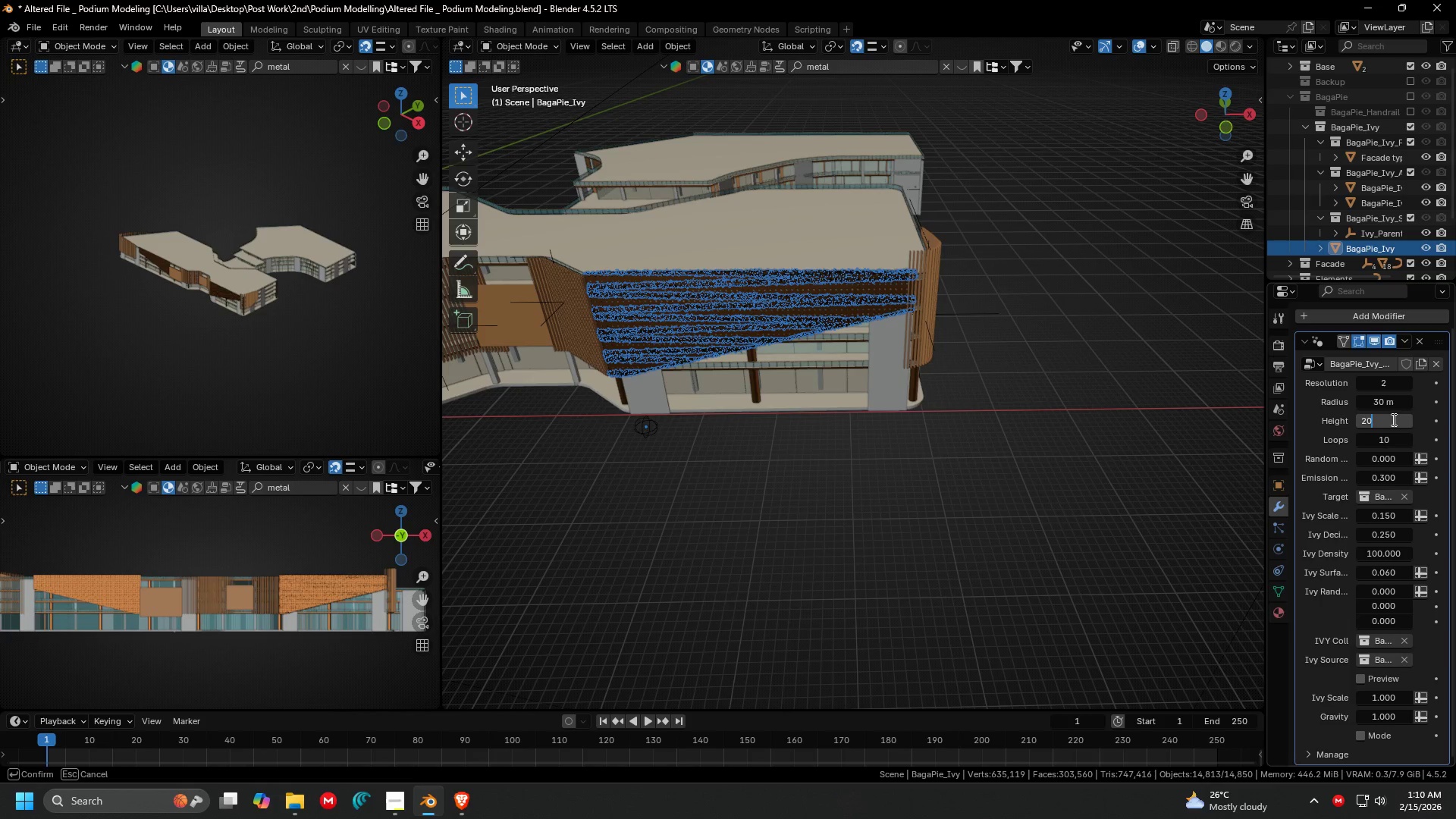 
key(Enter)
 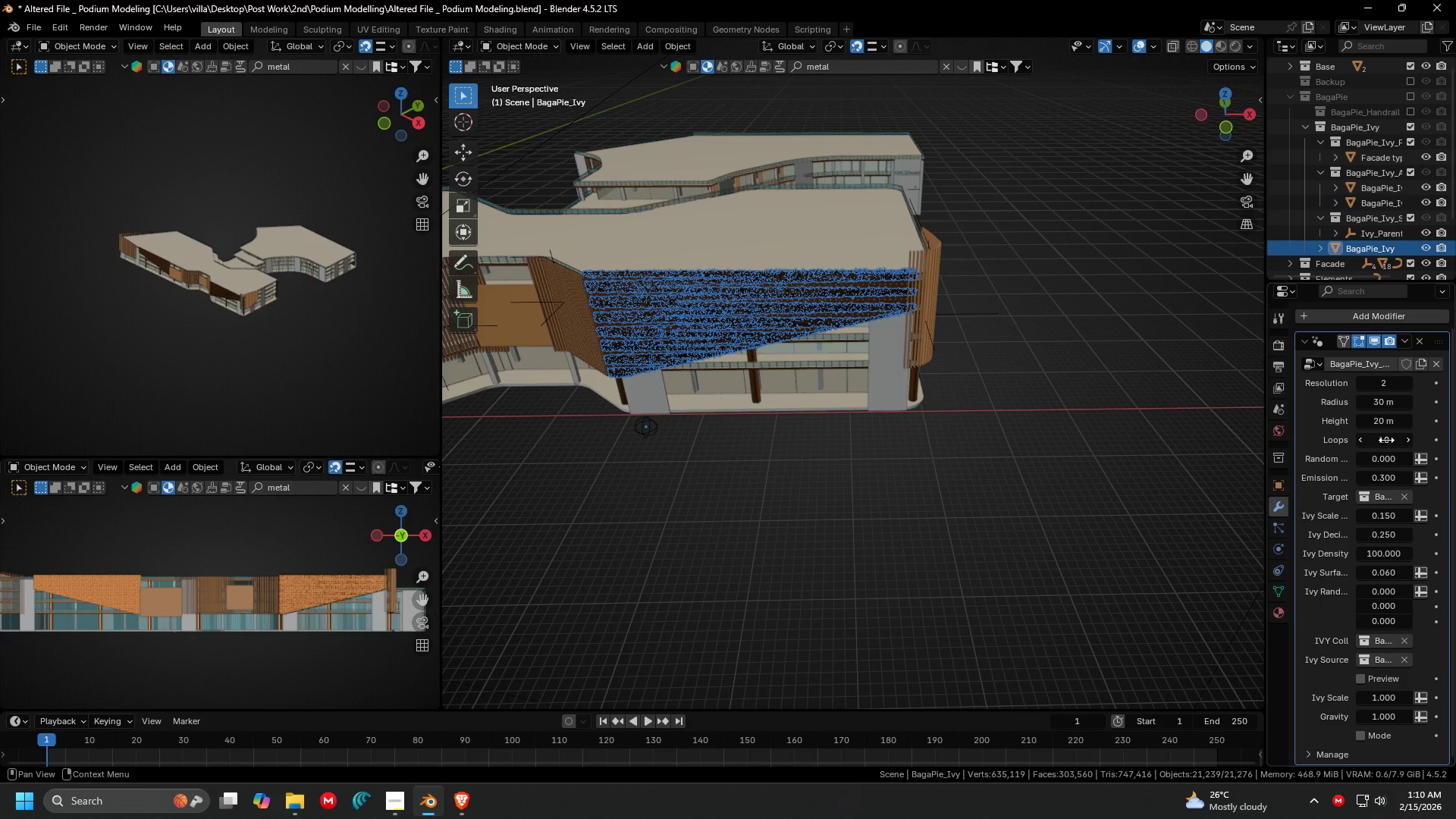 
left_click([1389, 406])
 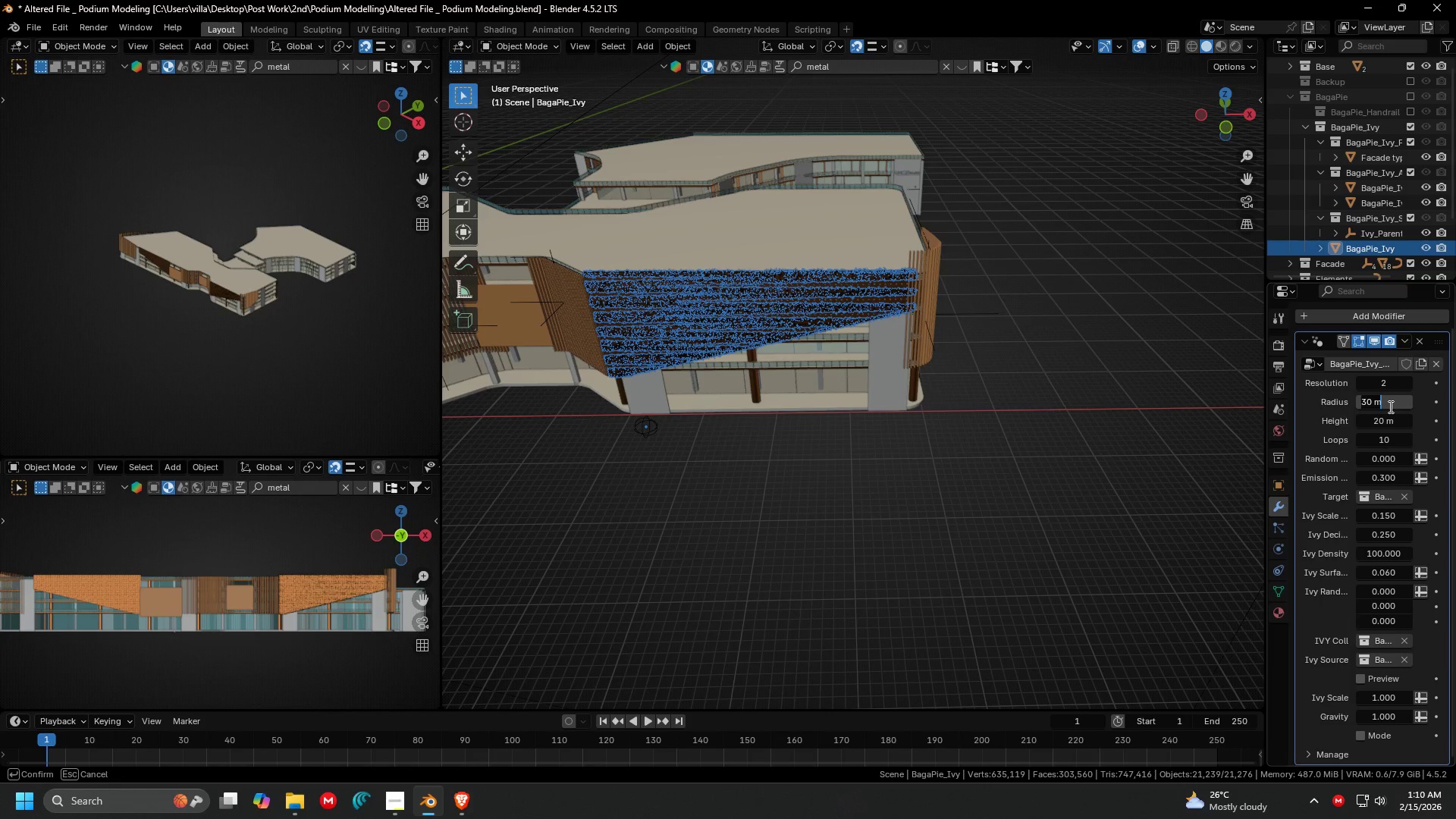 
type(15)
key(Backspace)
key(Backspace)
key(Escape)
 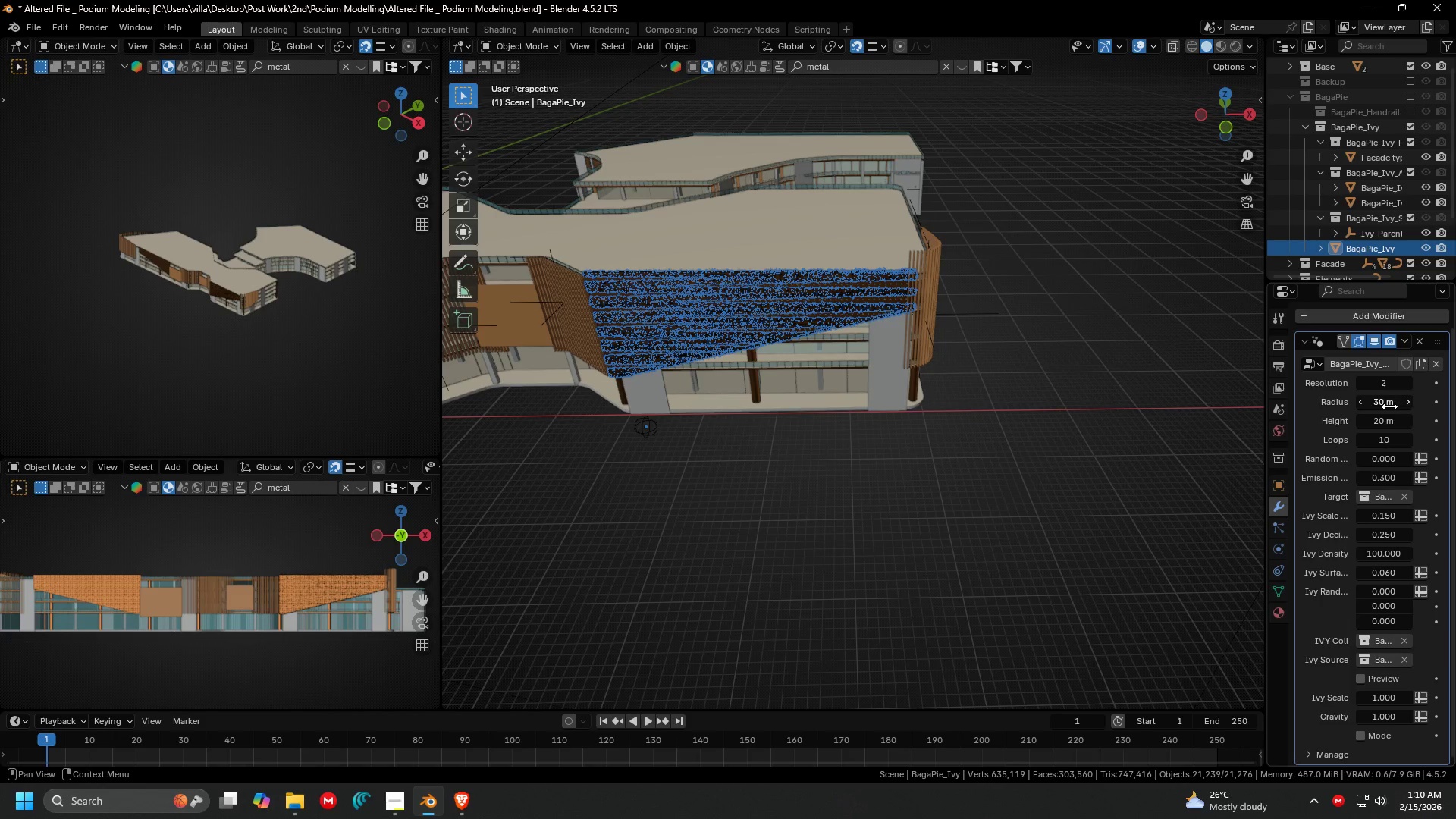 
left_click([1389, 406])
 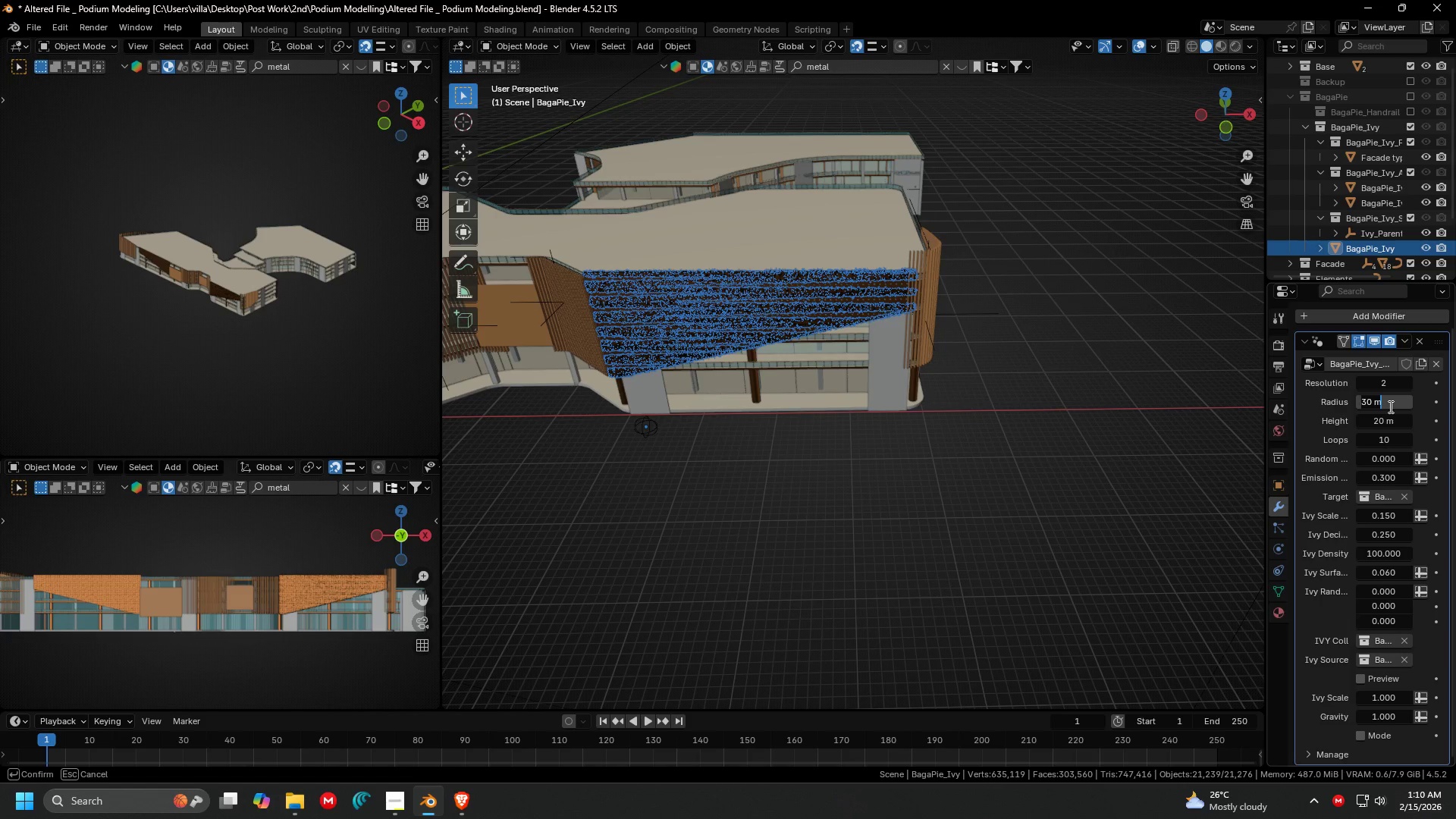 
key(Escape)
 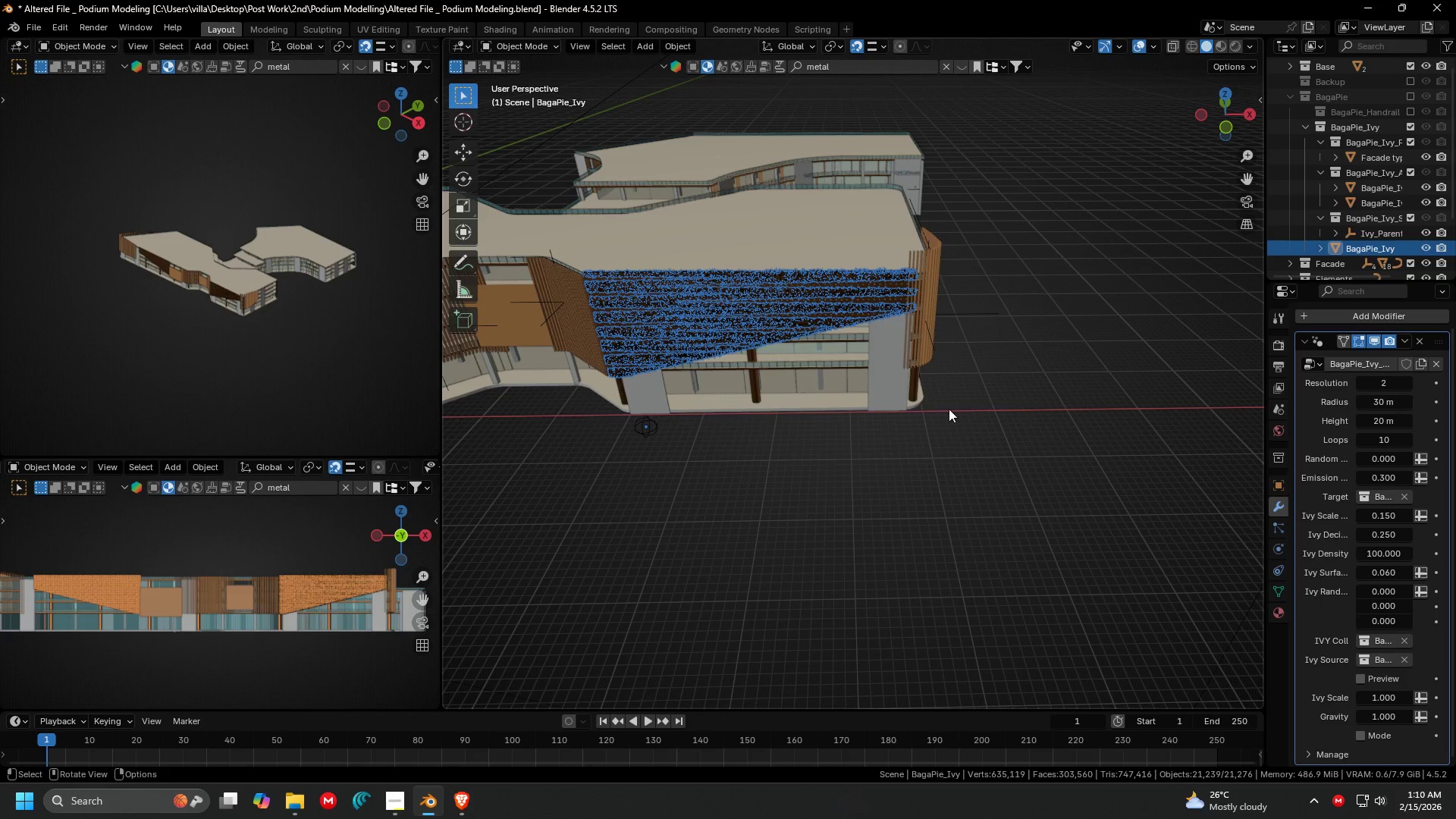 
scroll: coordinate [1018, 368], scroll_direction: up, amount: 2.0
 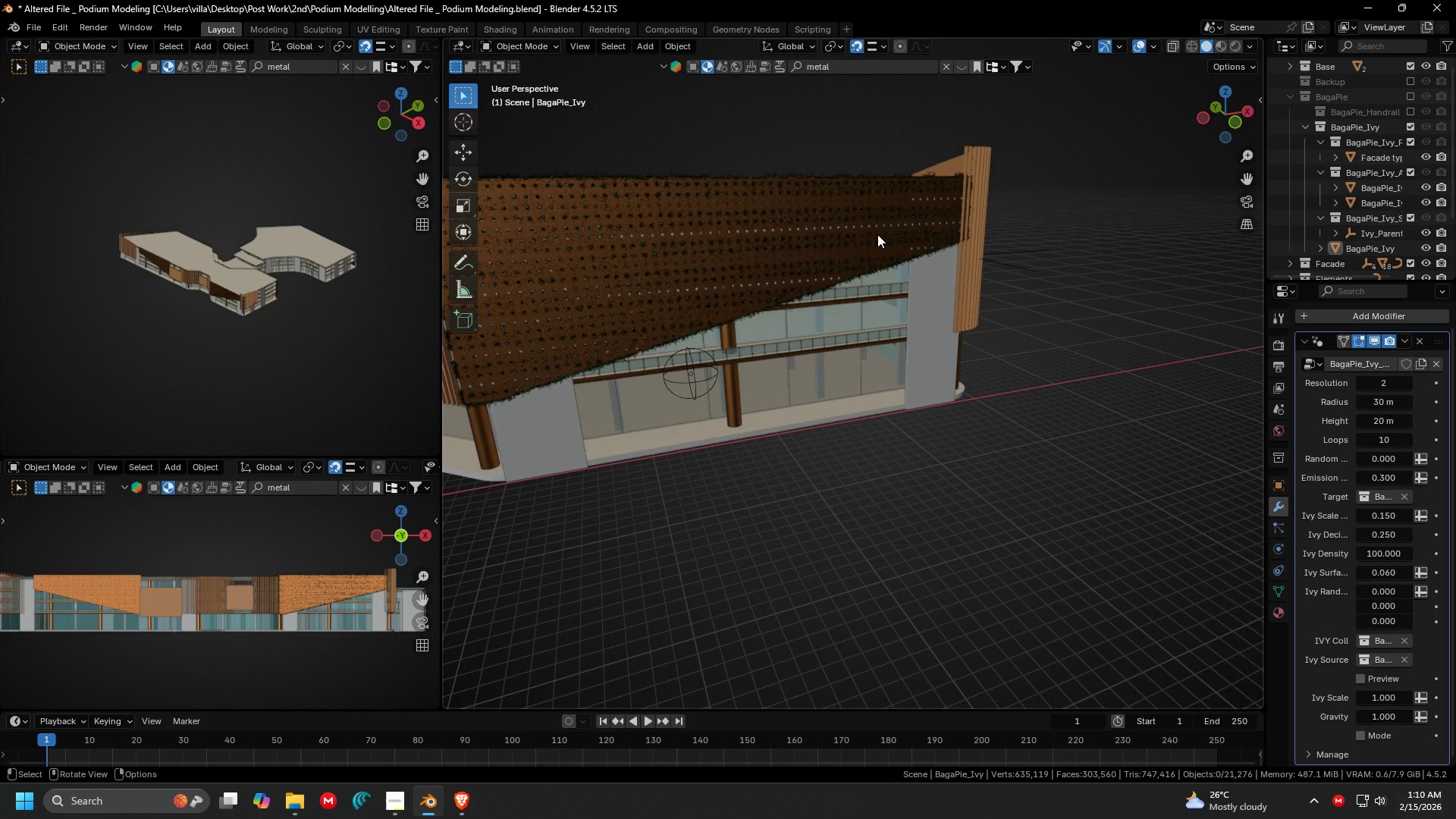 
left_click([874, 245])
 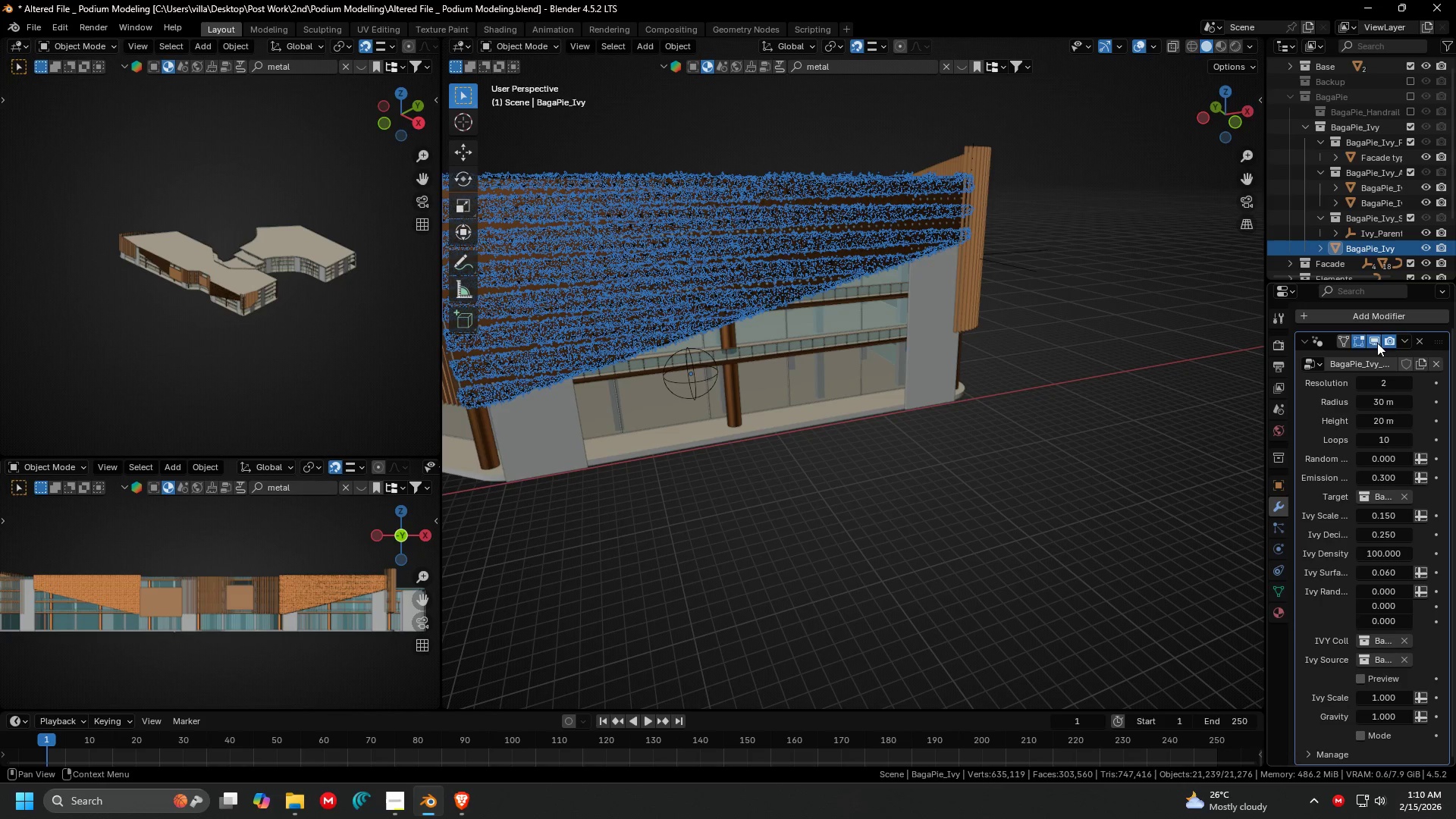 
left_click([1383, 384])
 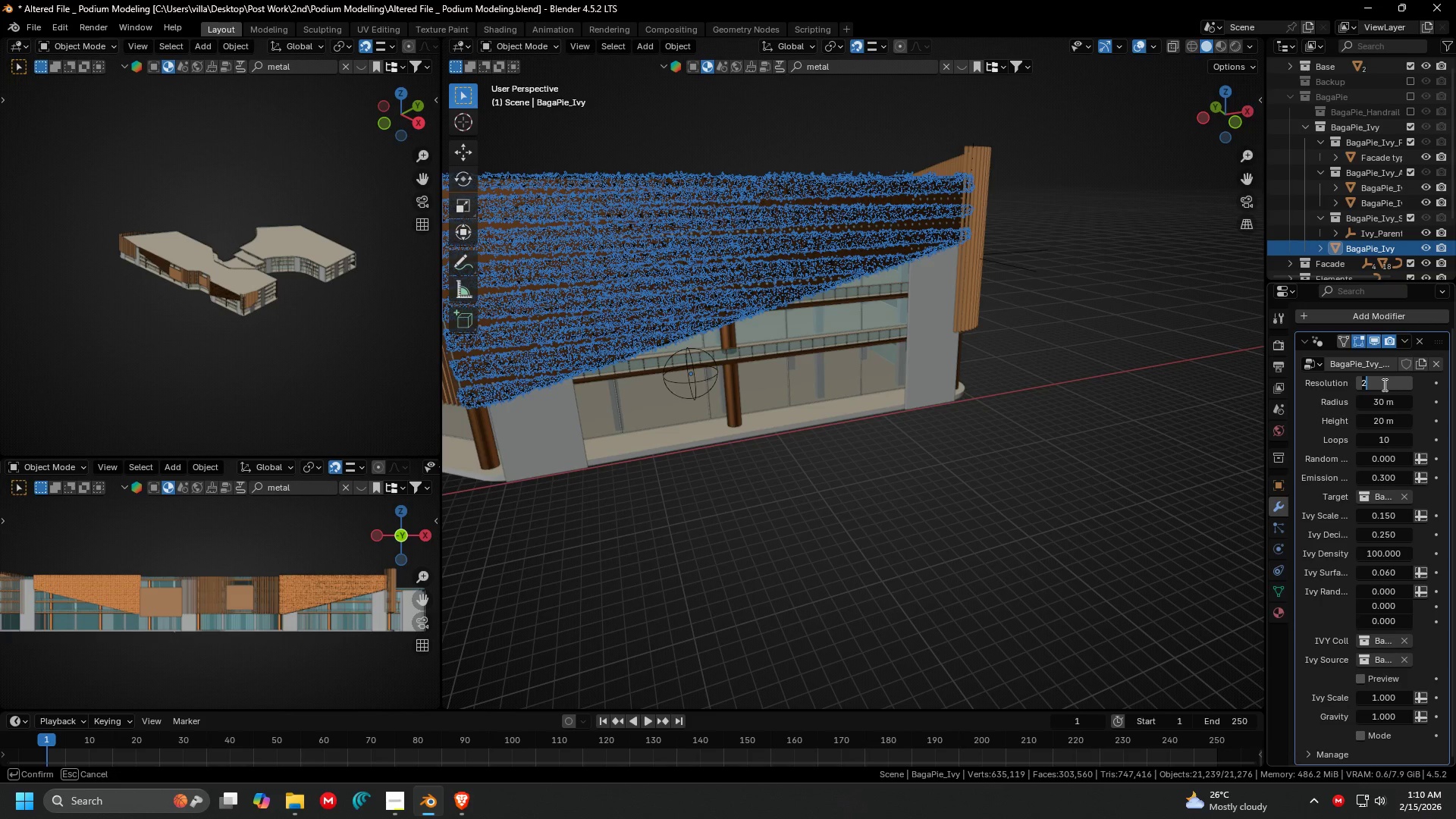 
type(10)
 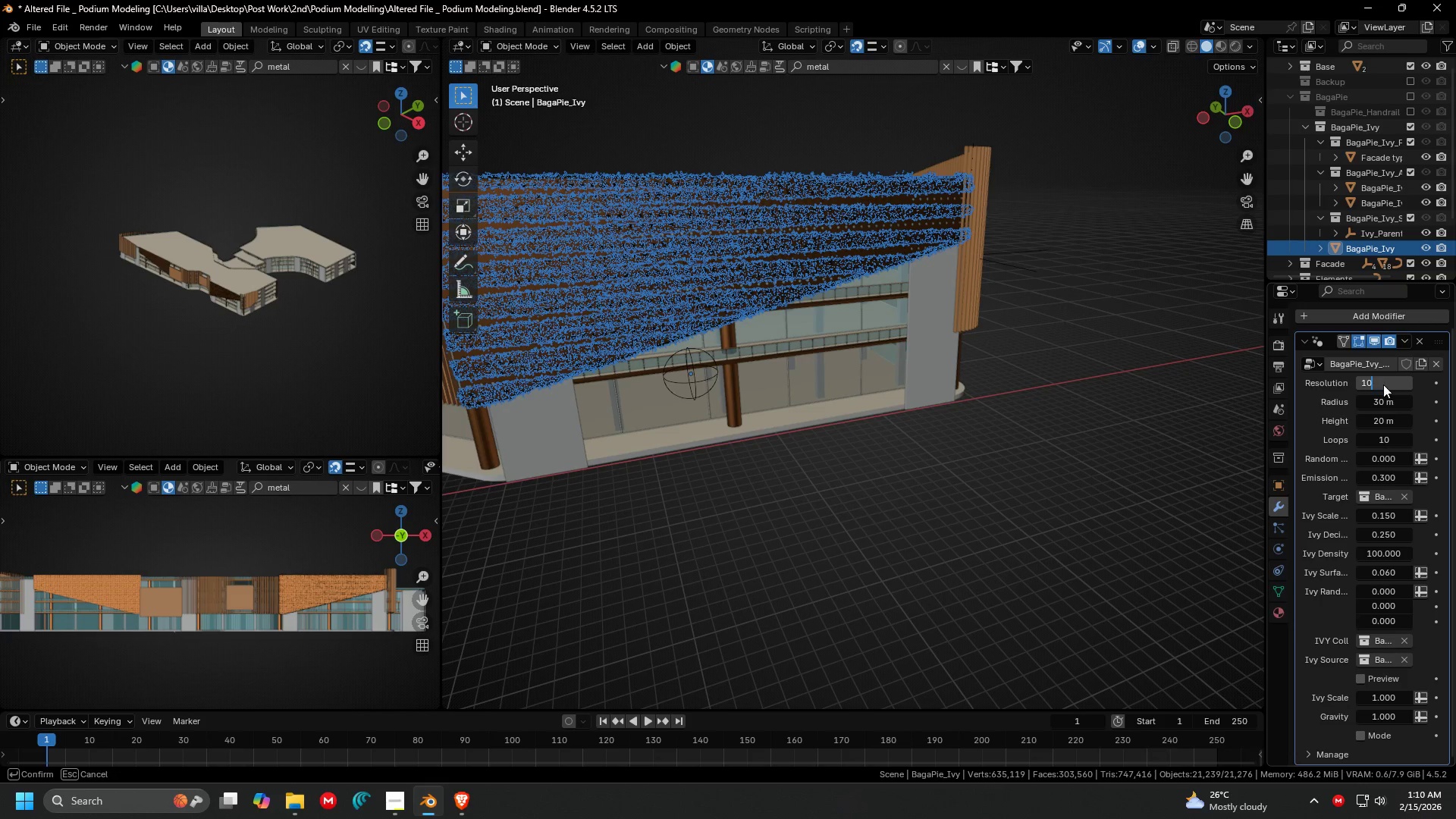 
key(Enter)
 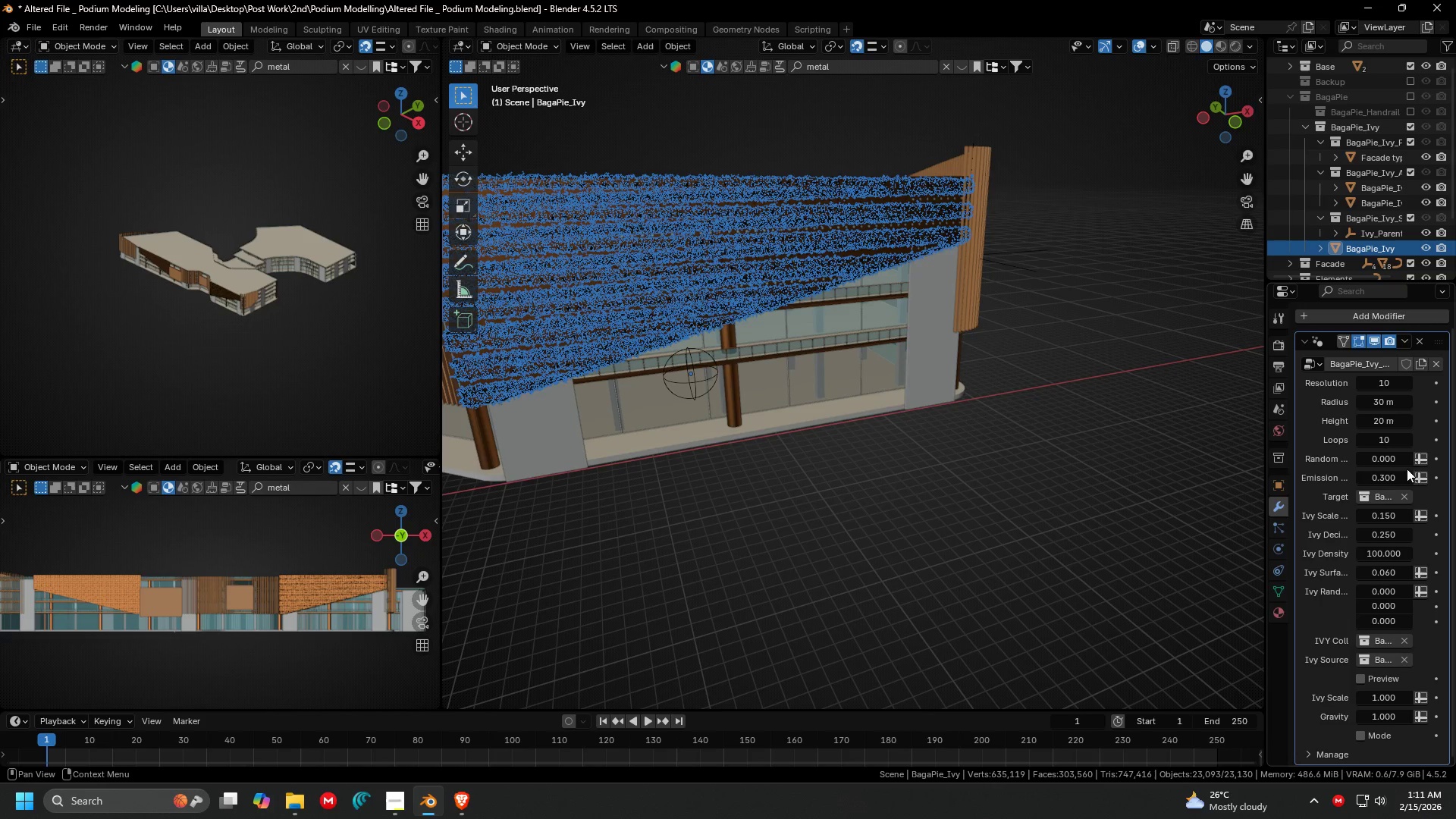 
left_click([1392, 441])
 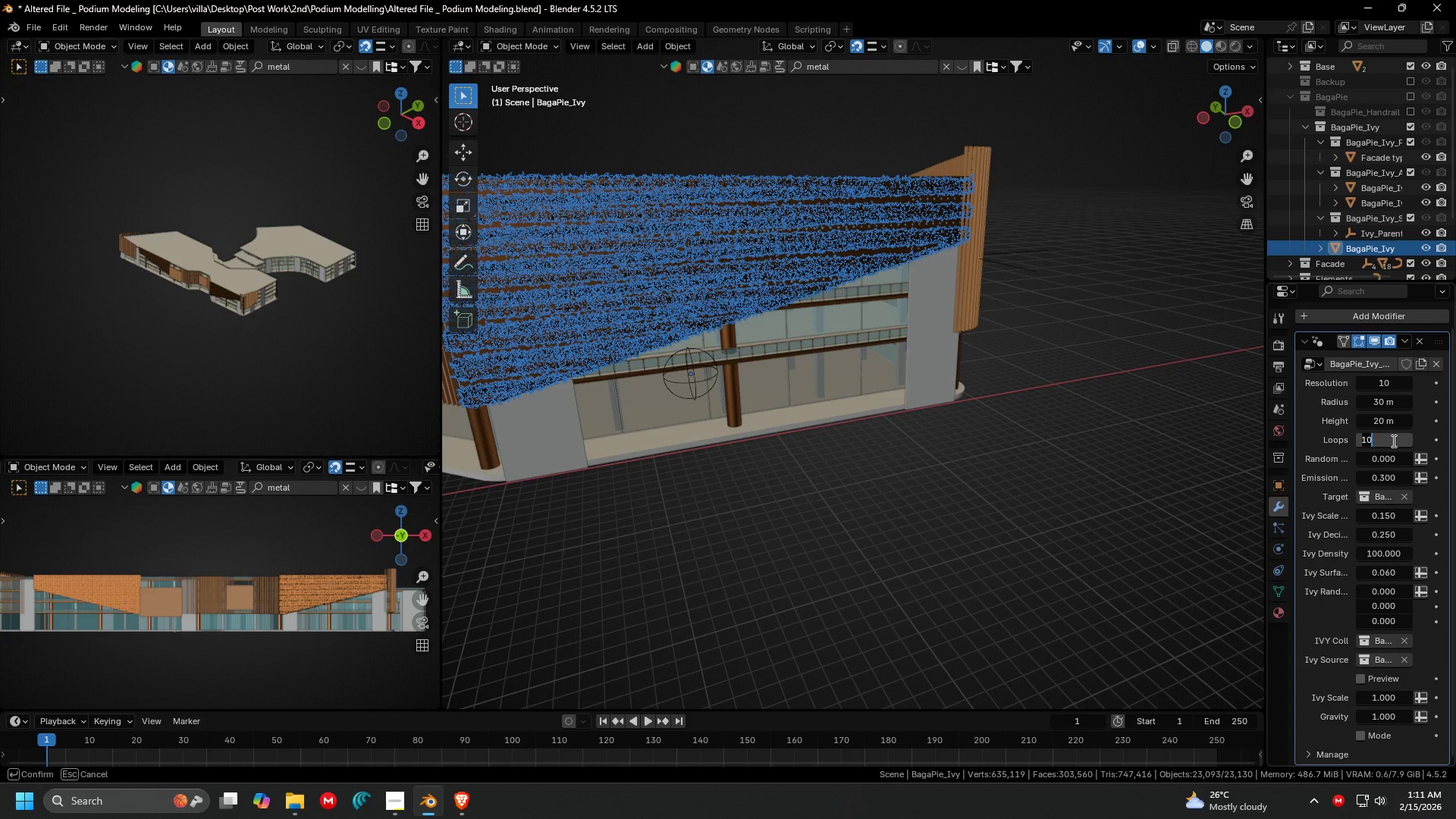 
type(20)
 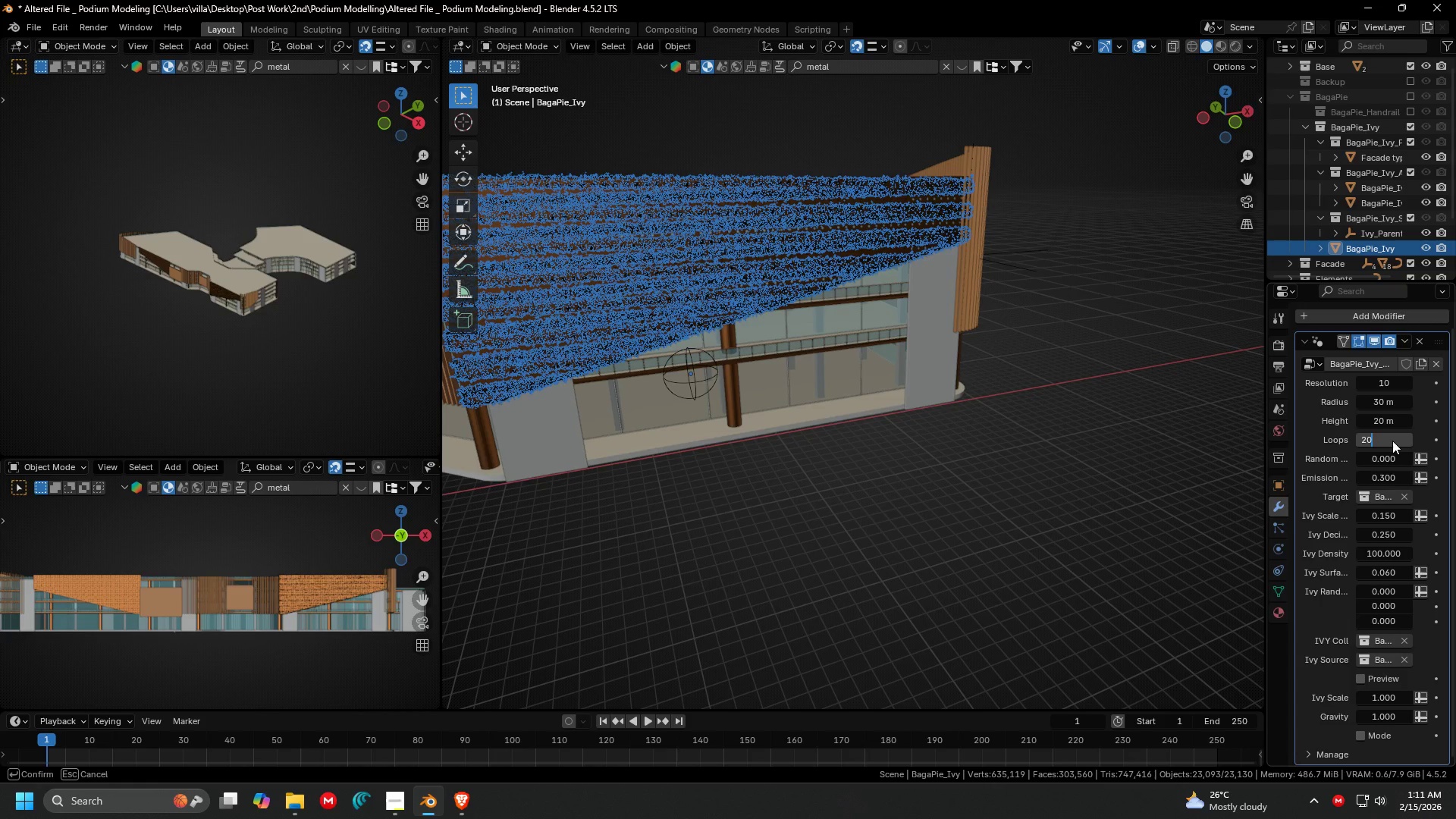 
key(Enter)
 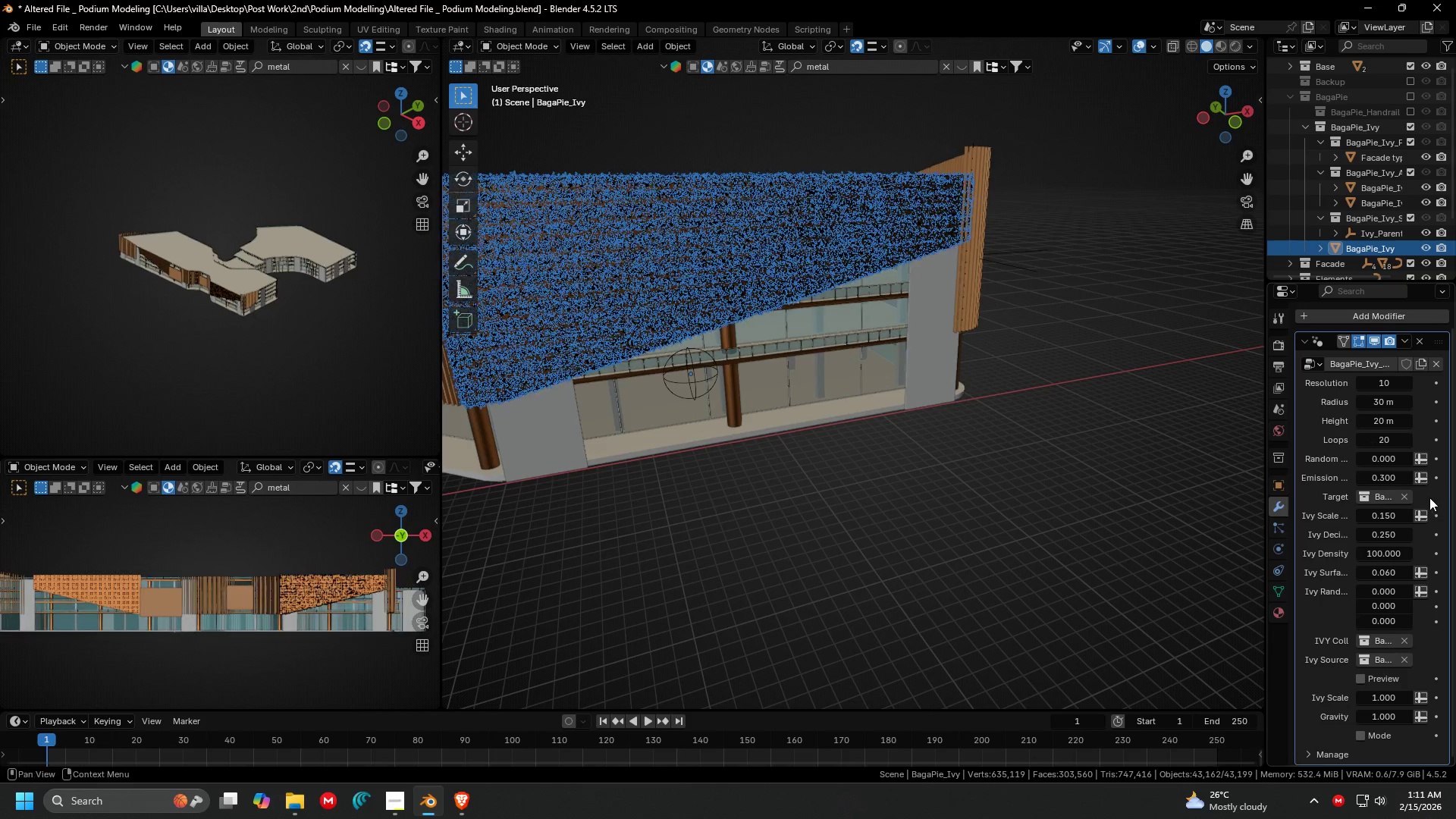 
scroll: coordinate [1420, 499], scroll_direction: down, amount: 1.0
 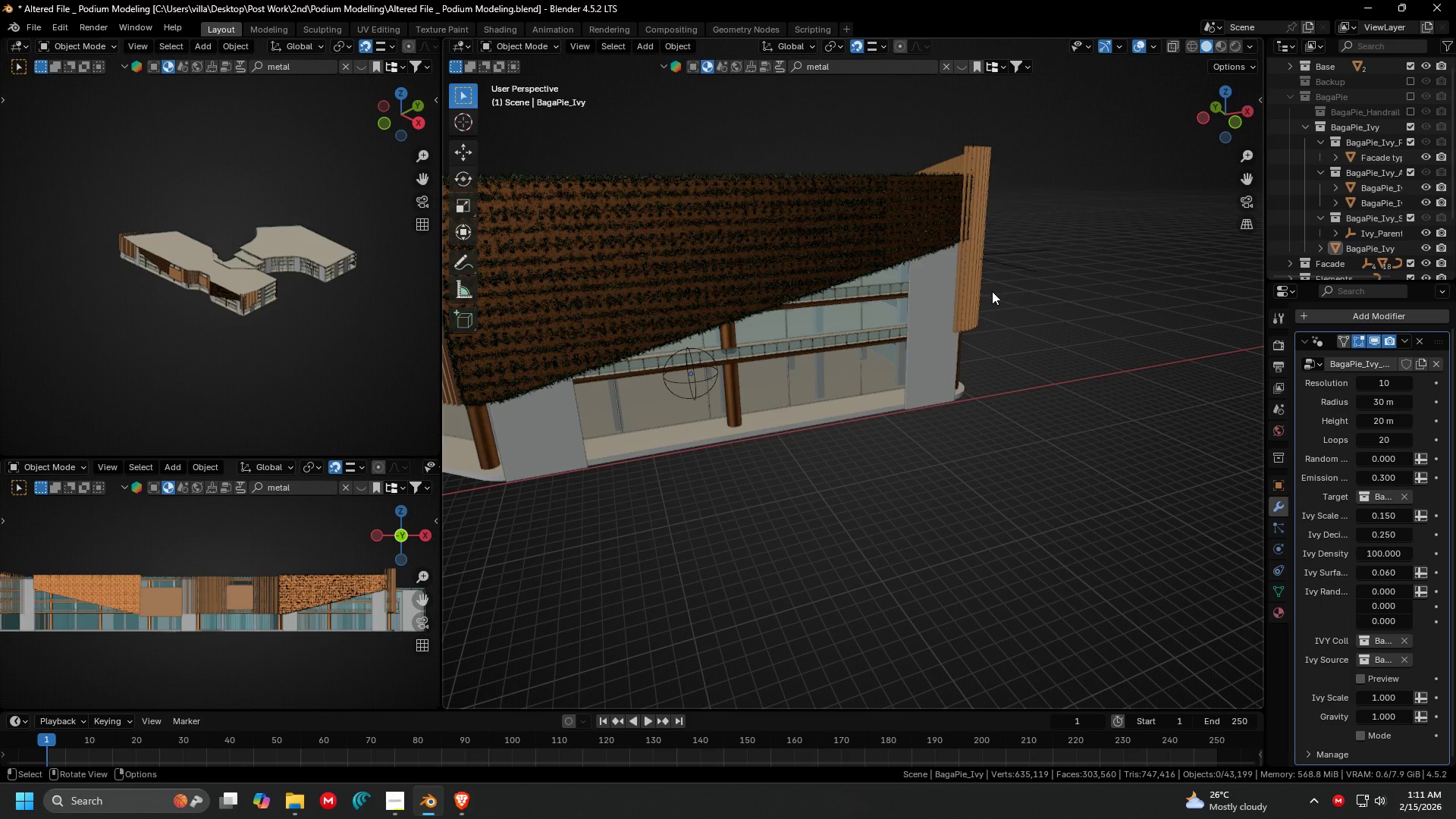 
scroll: coordinate [1009, 337], scroll_direction: up, amount: 6.0
 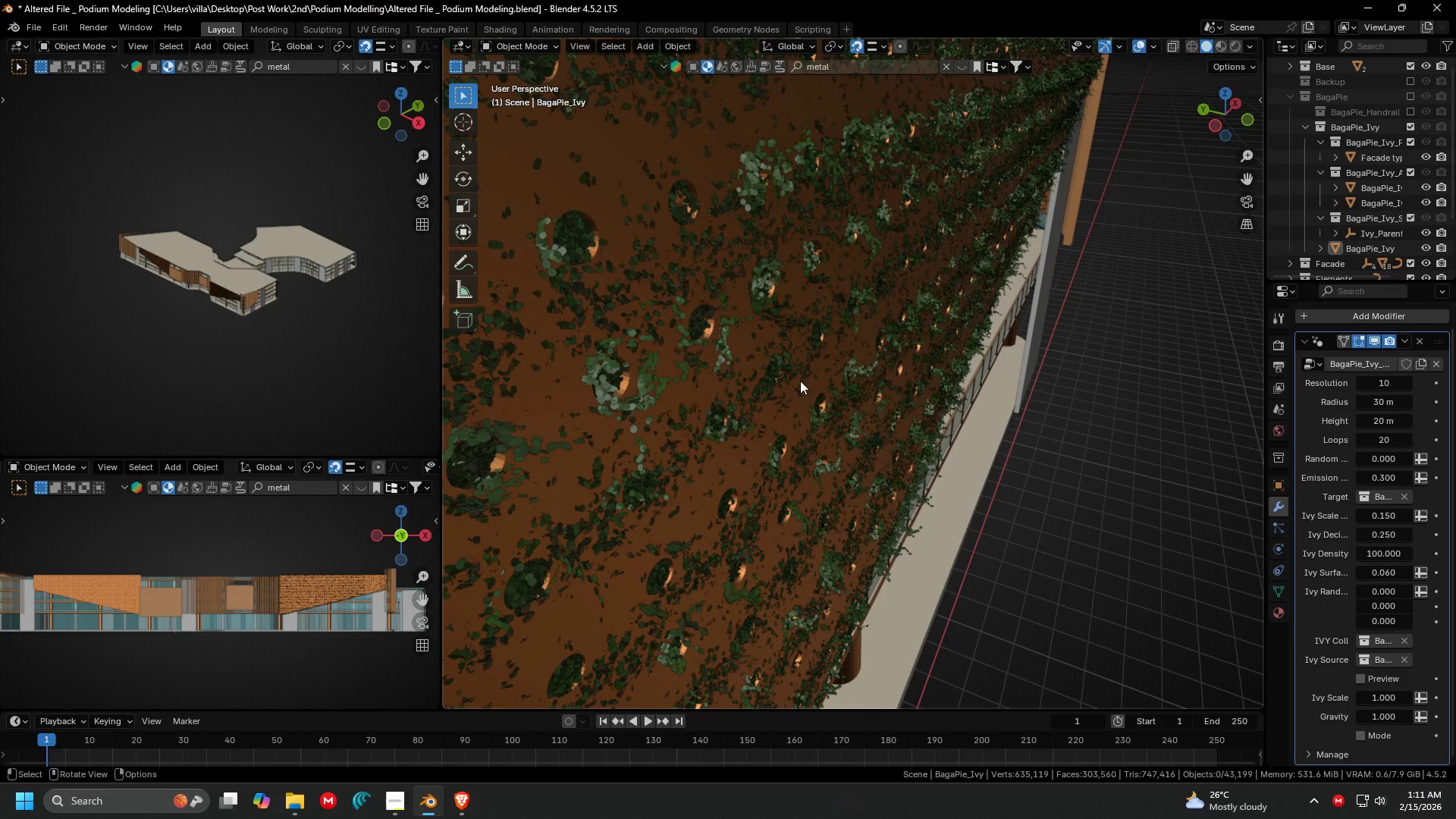 
left_click([793, 376])
 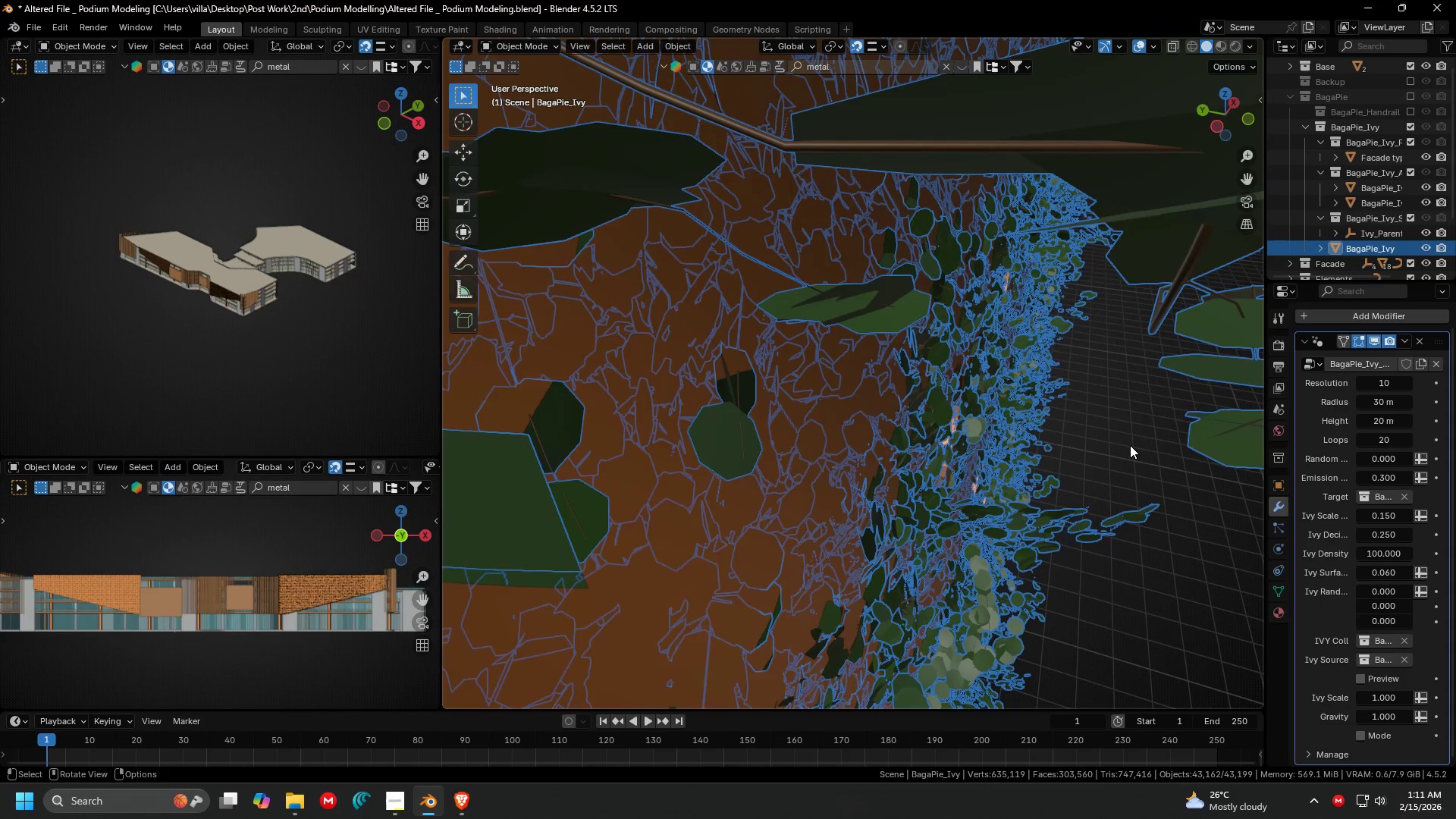 
hold_key(key=ShiftLeft, duration=0.36)
 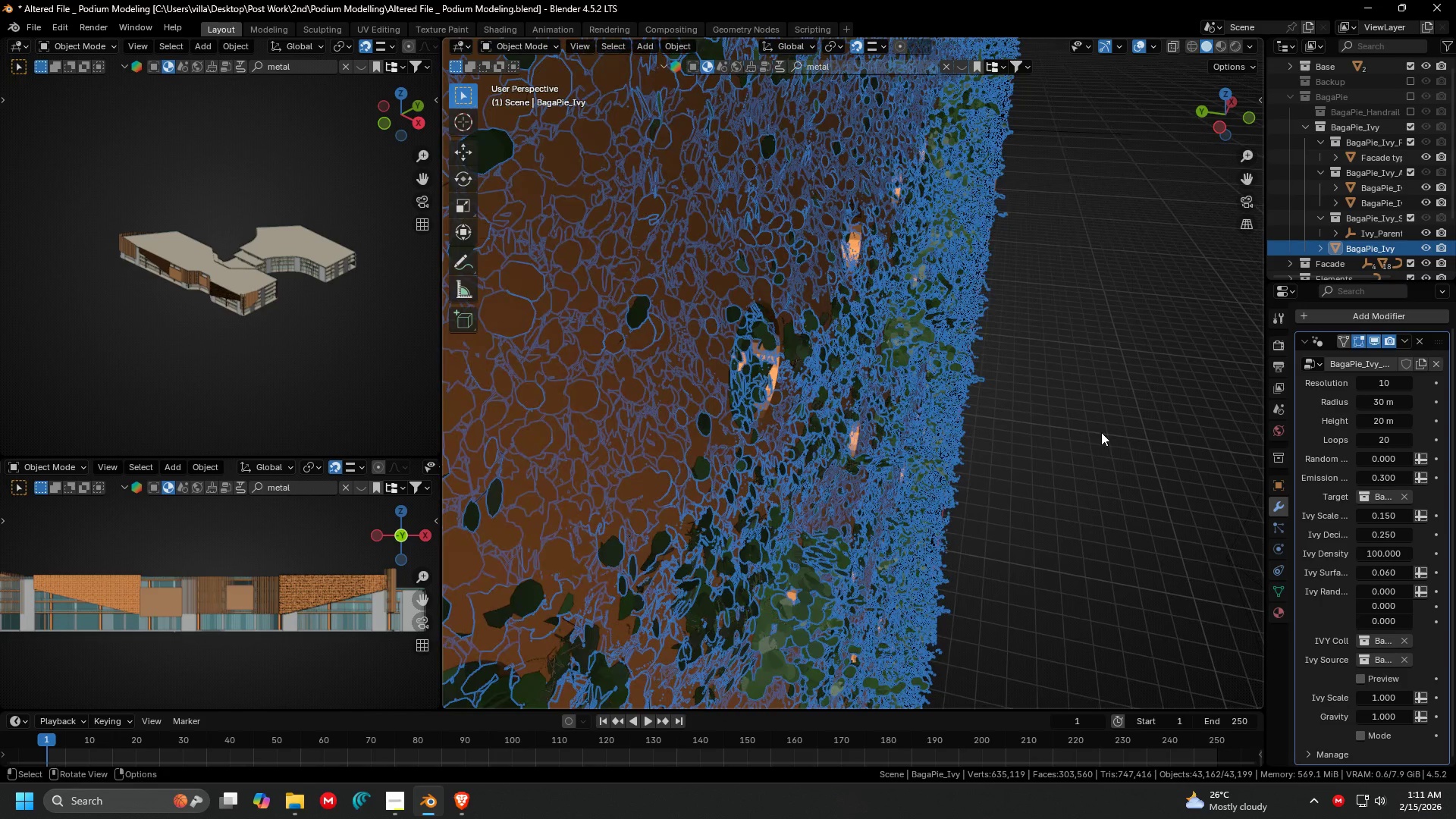 
scroll: coordinate [1120, 438], scroll_direction: down, amount: 1.0
 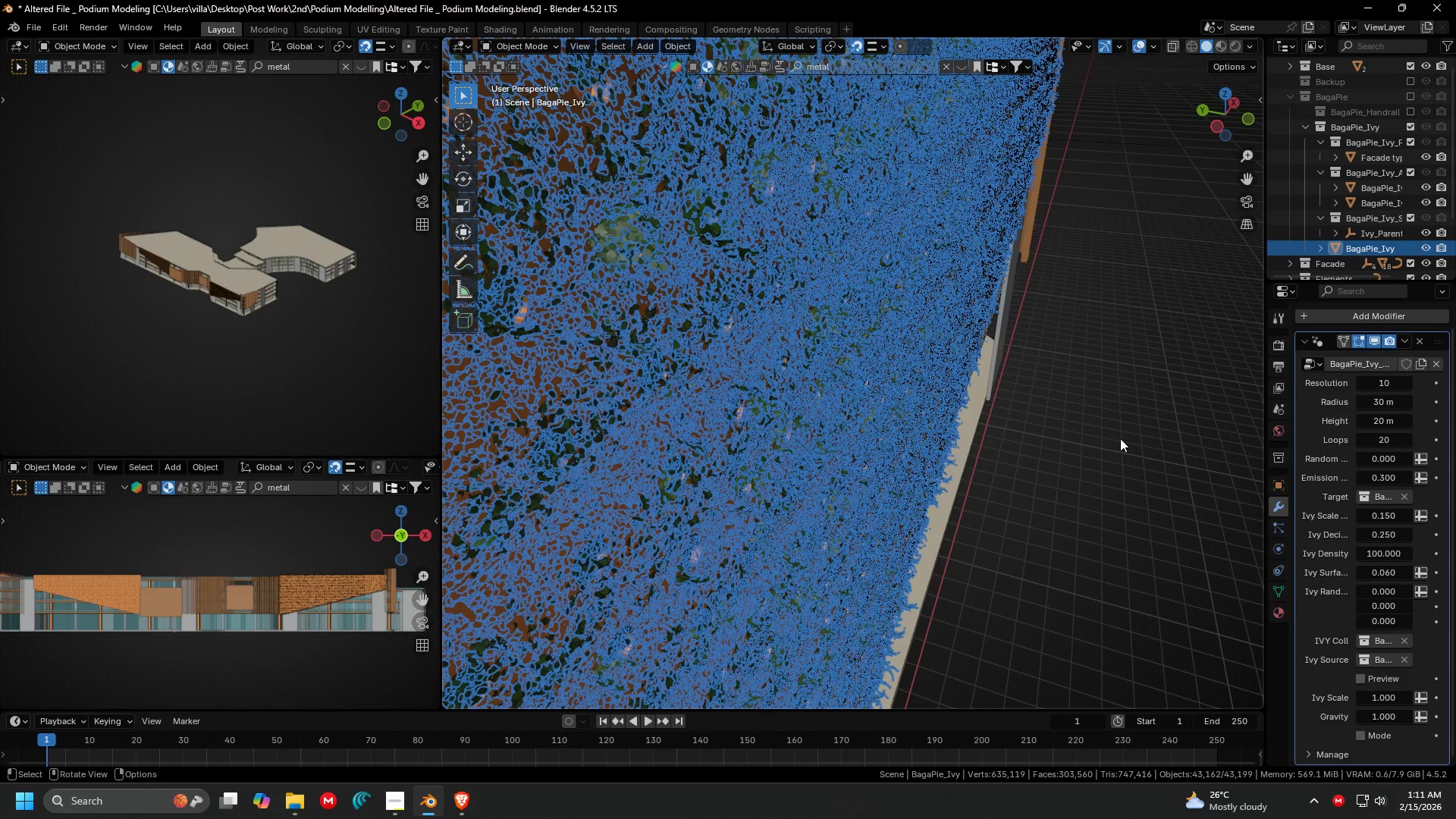 
key(G)
 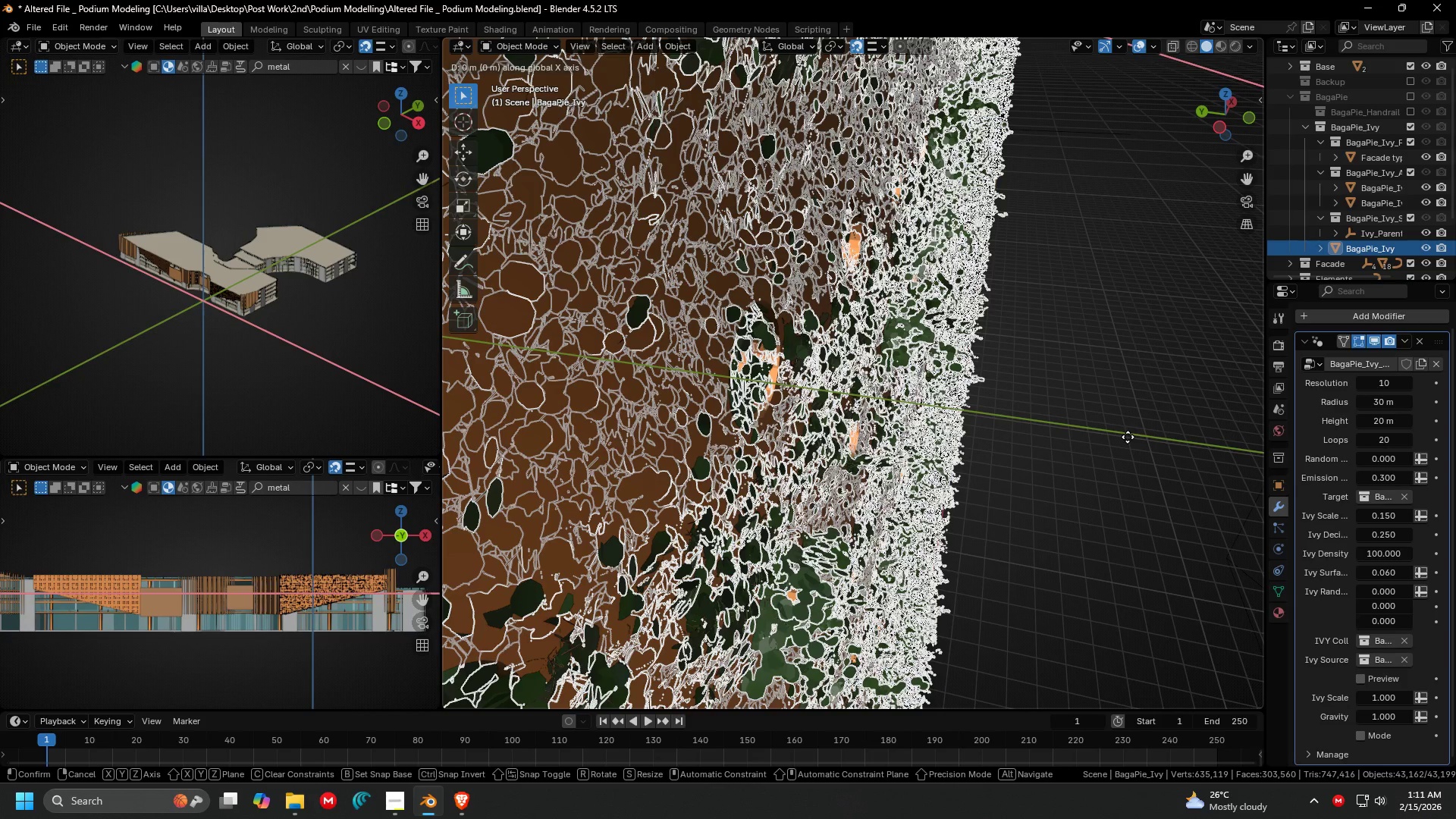 
key(Escape)
 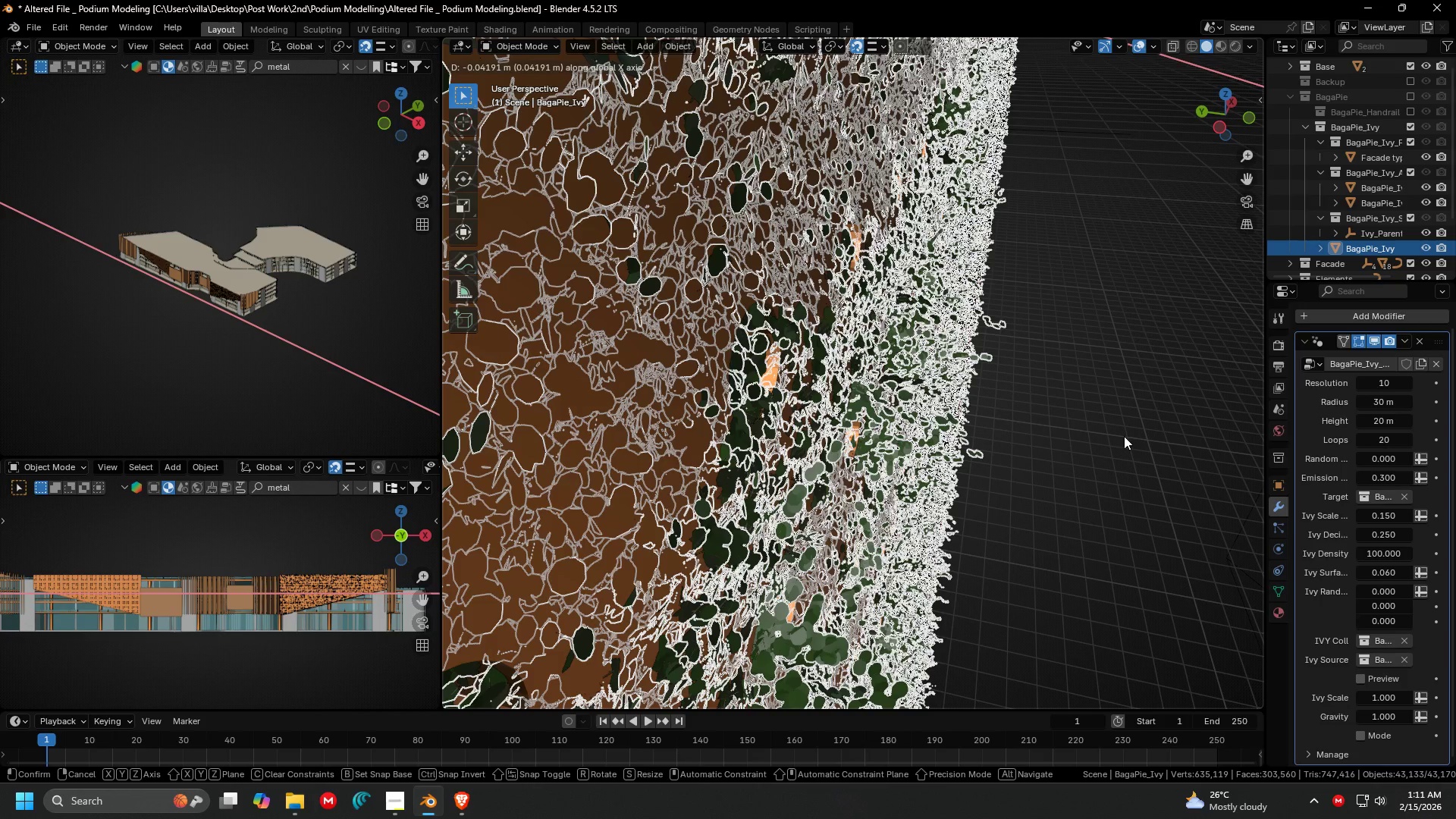 
scroll: coordinate [1124, 436], scroll_direction: down, amount: 2.0
 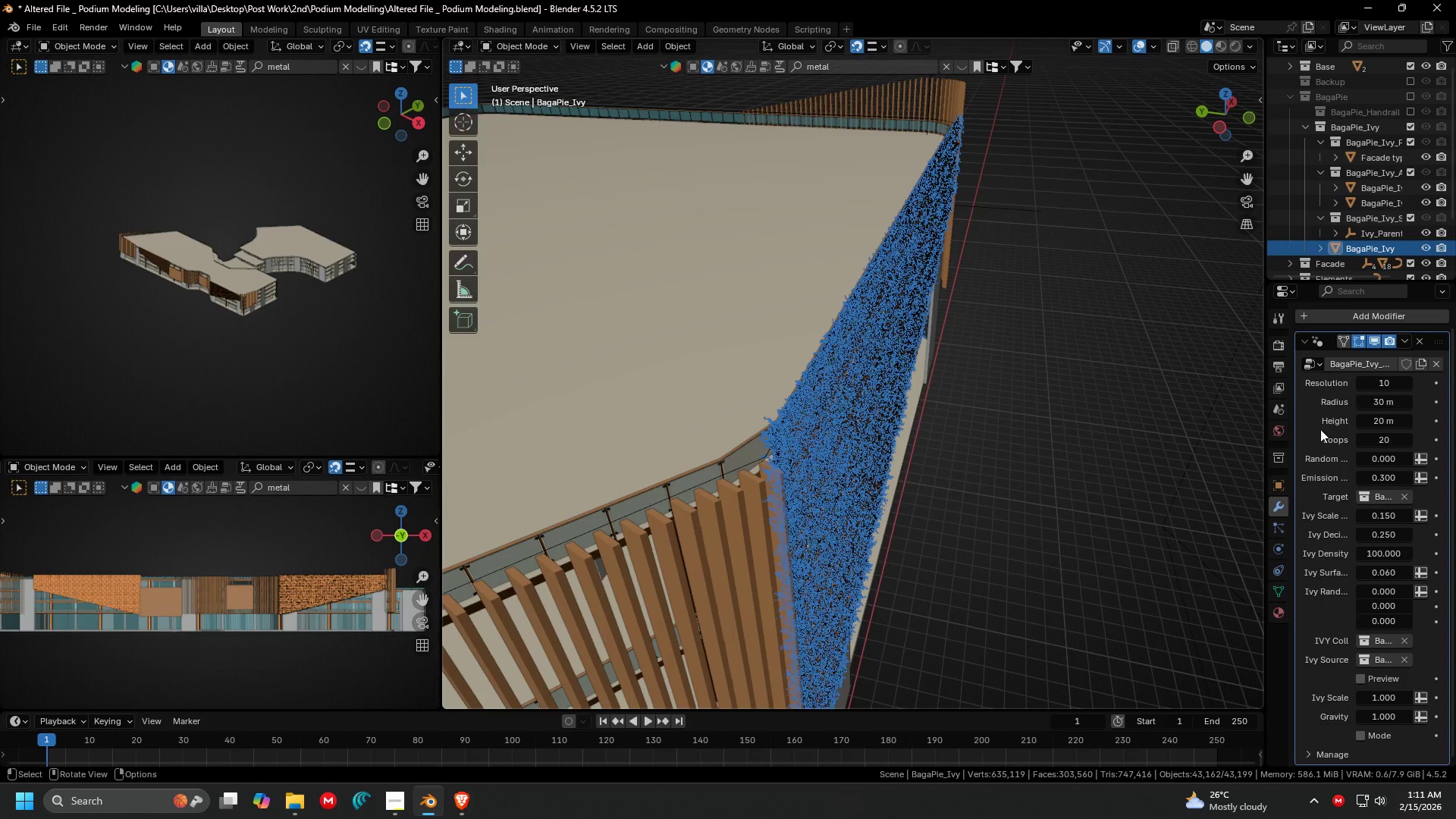 
middle_click([1039, 443])
 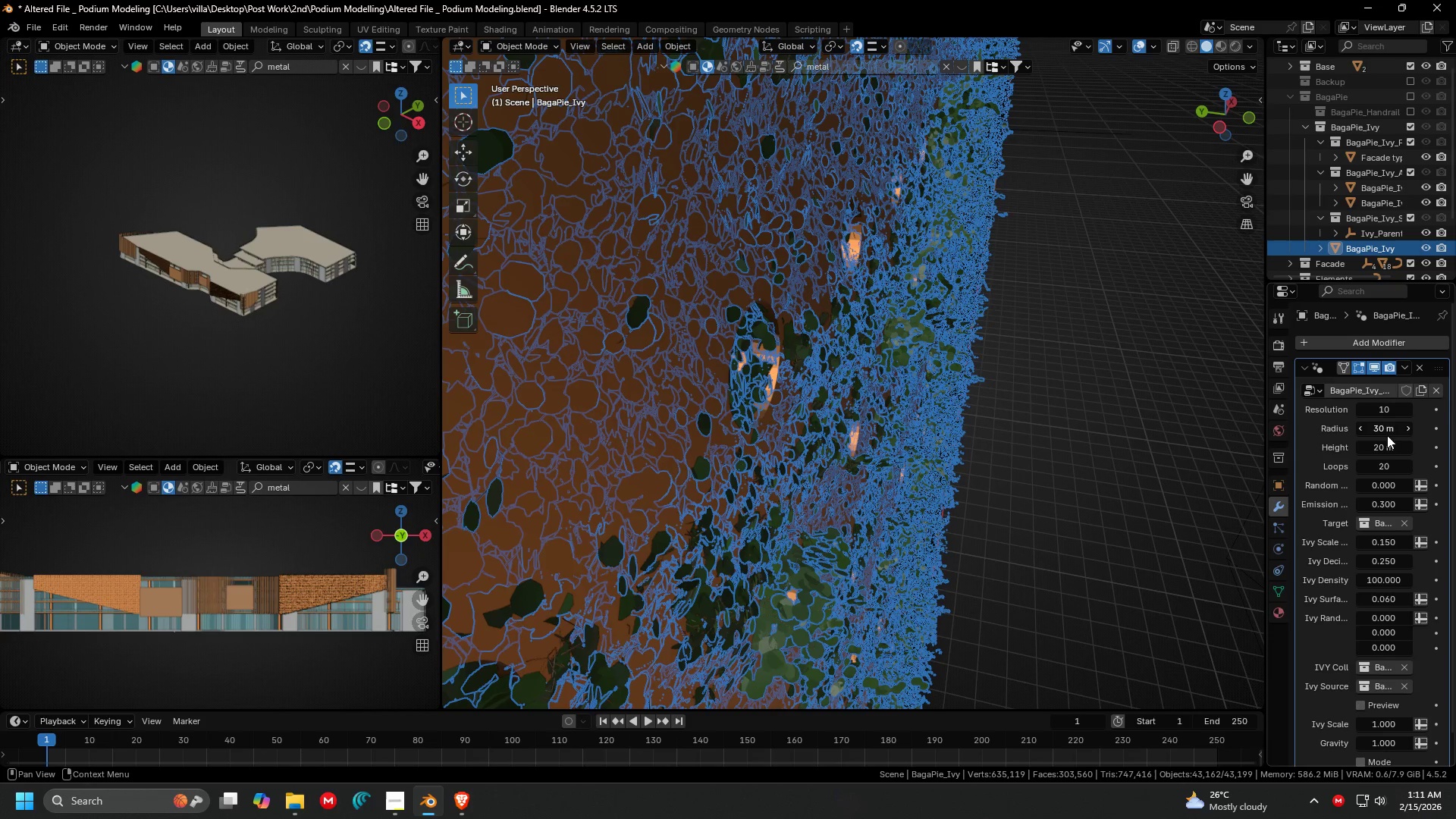 
scroll: coordinate [1039, 443], scroll_direction: up, amount: 3.0
 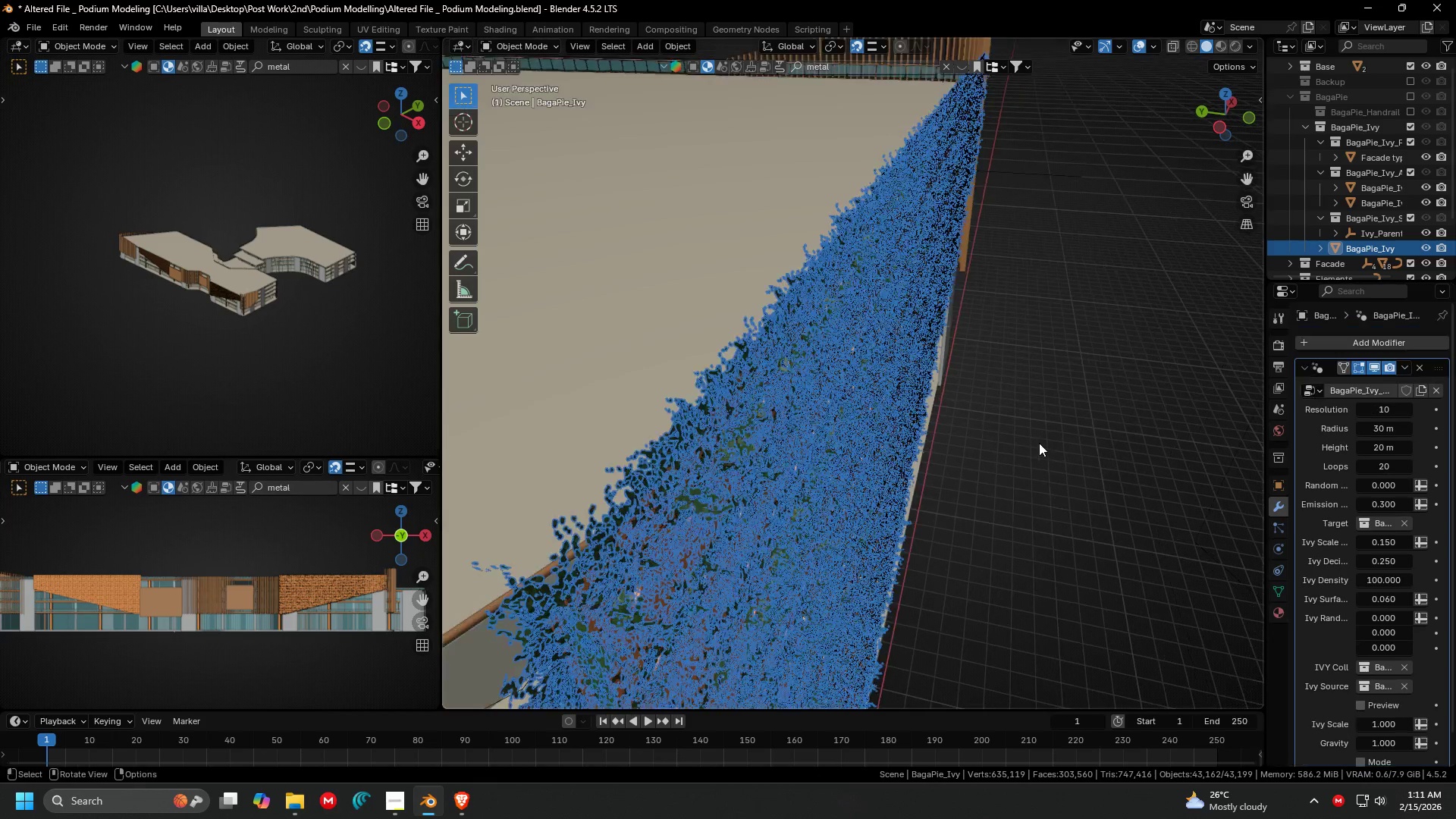 
scroll: coordinate [1385, 497], scroll_direction: down, amount: 3.0
 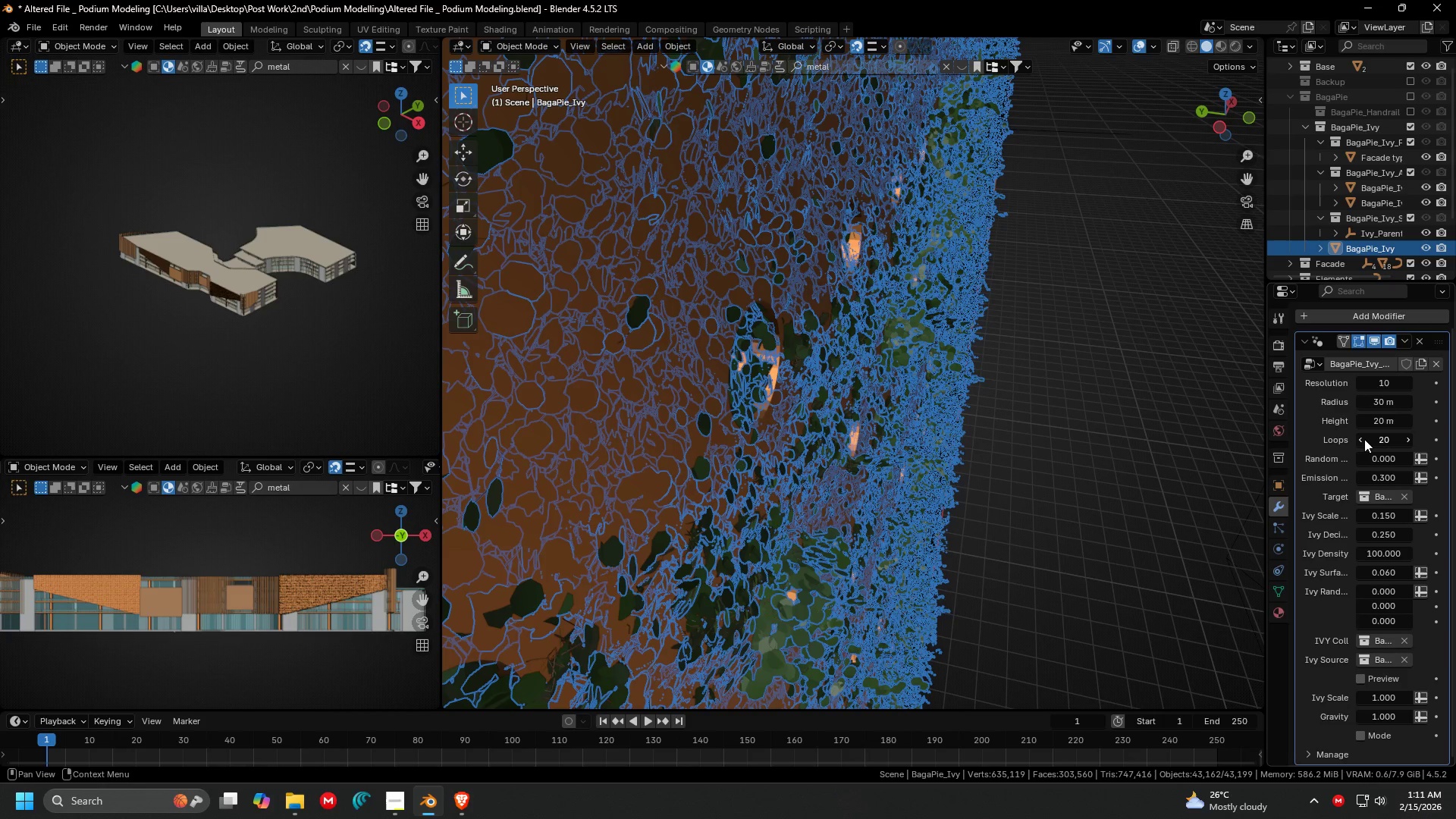 
wait(6.47)
 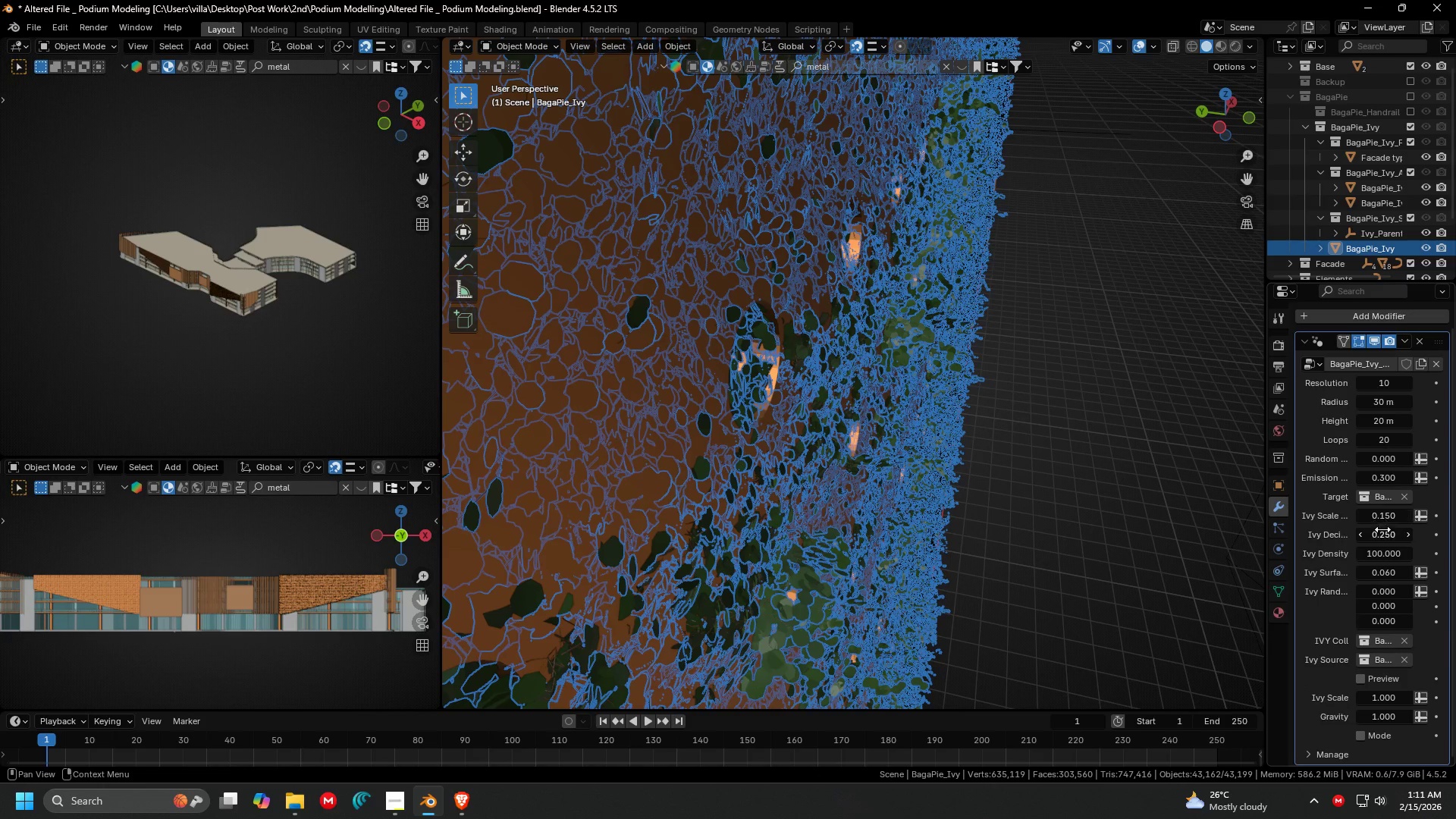 
left_click_drag(start_coordinate=[1266, 474], to_coordinate=[1168, 479])
 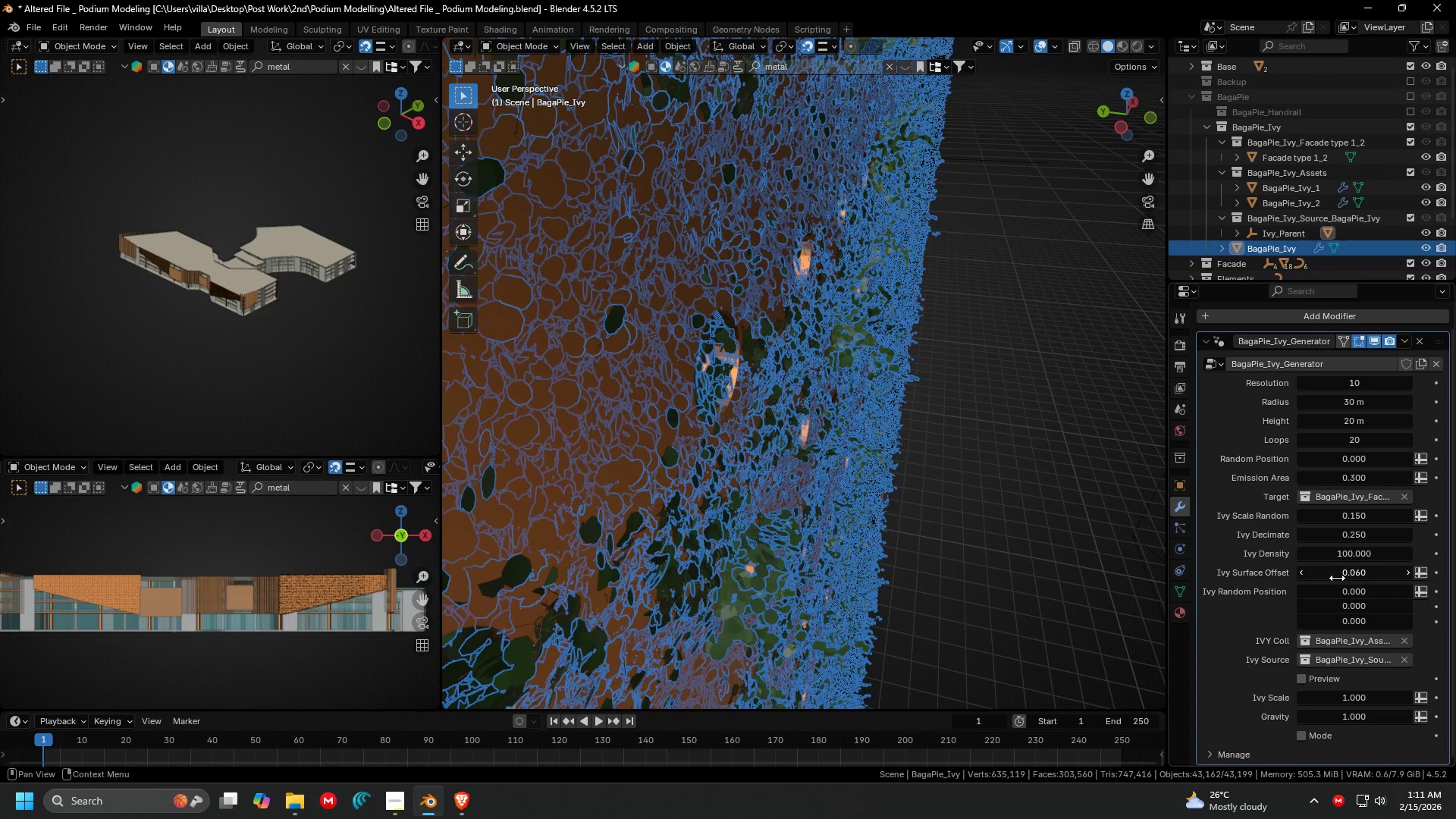 
left_click_drag(start_coordinate=[1337, 578], to_coordinate=[212, 581])
 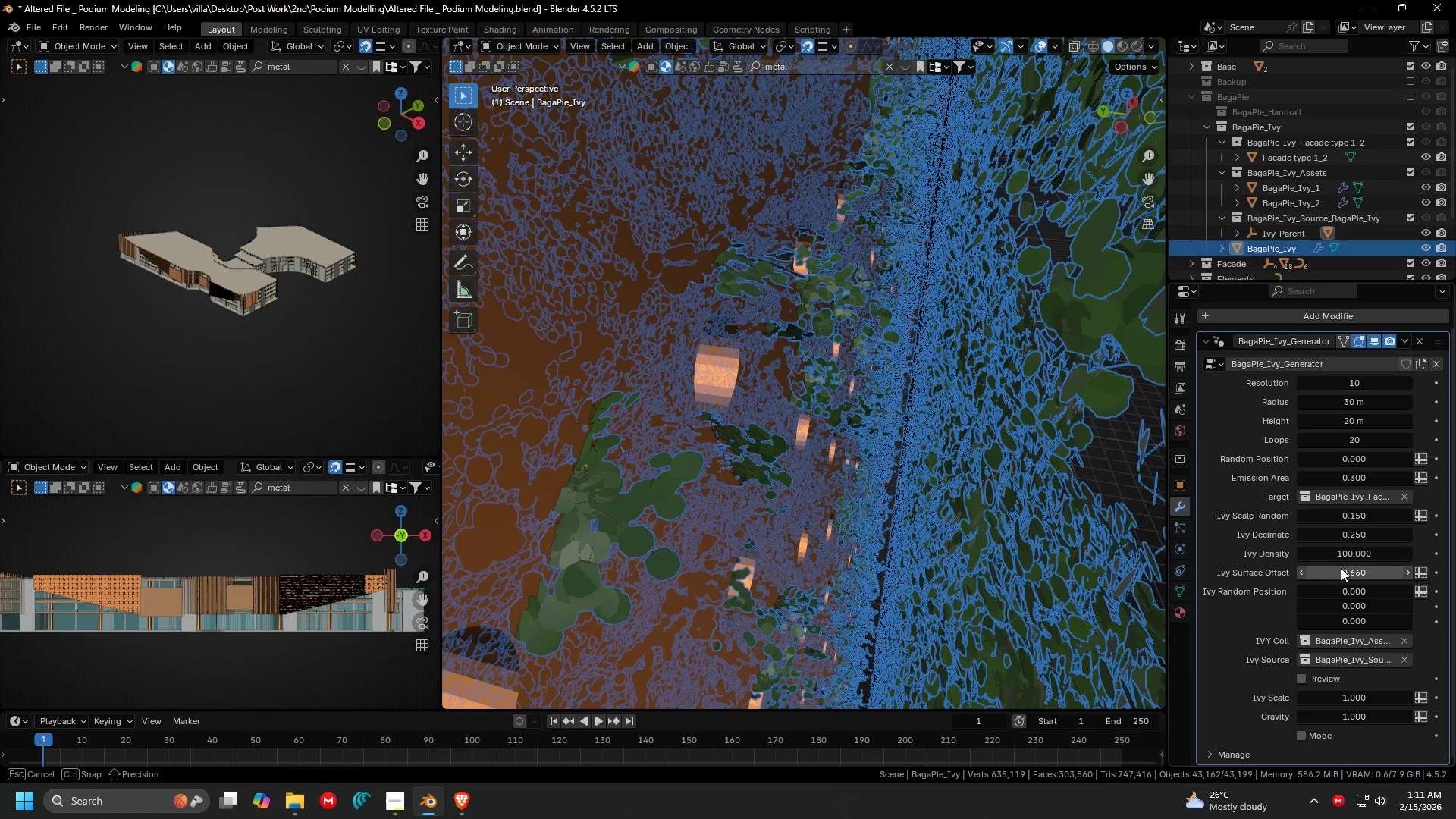 
left_click([1354, 578])
 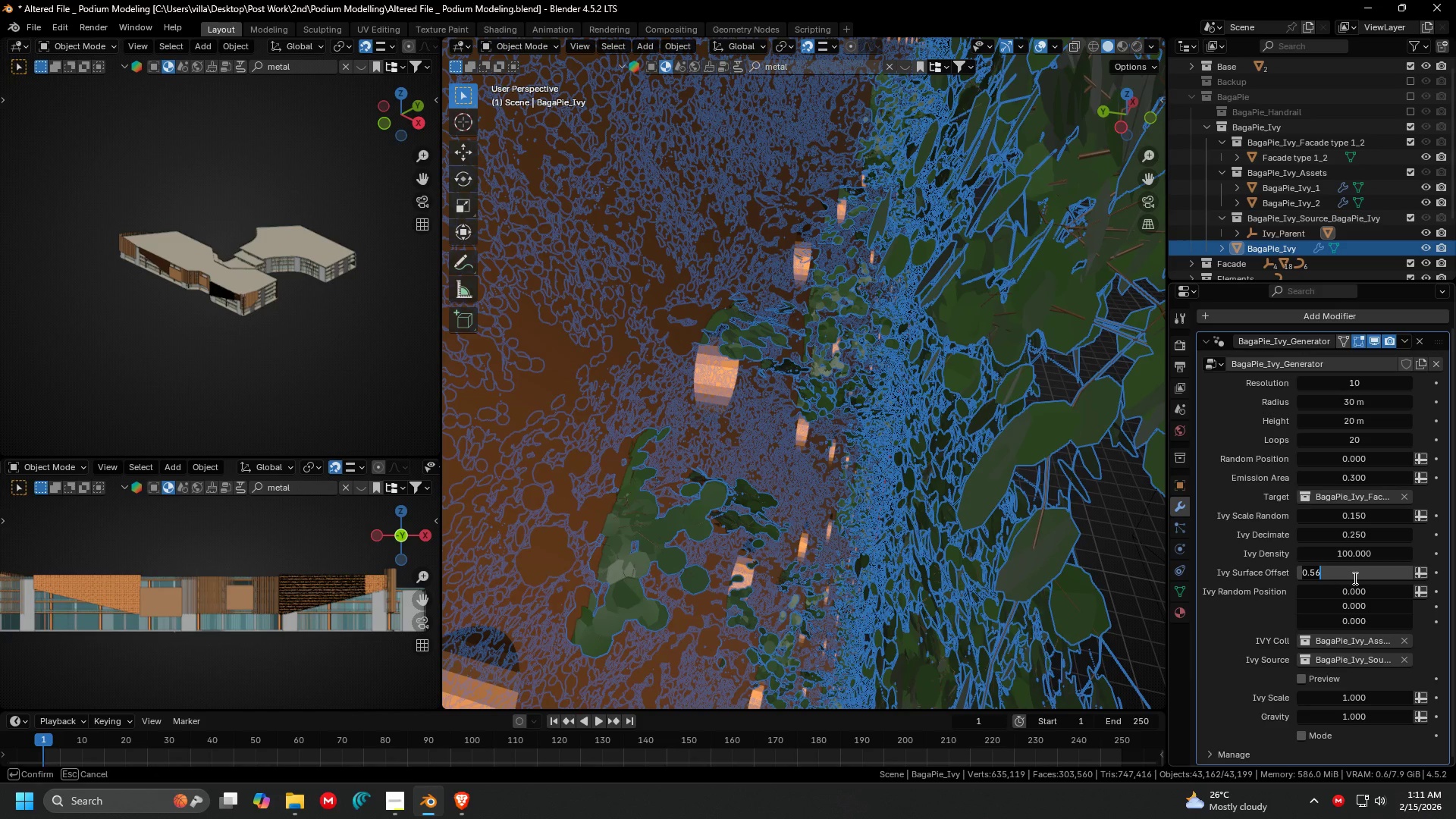 
key(Period)
 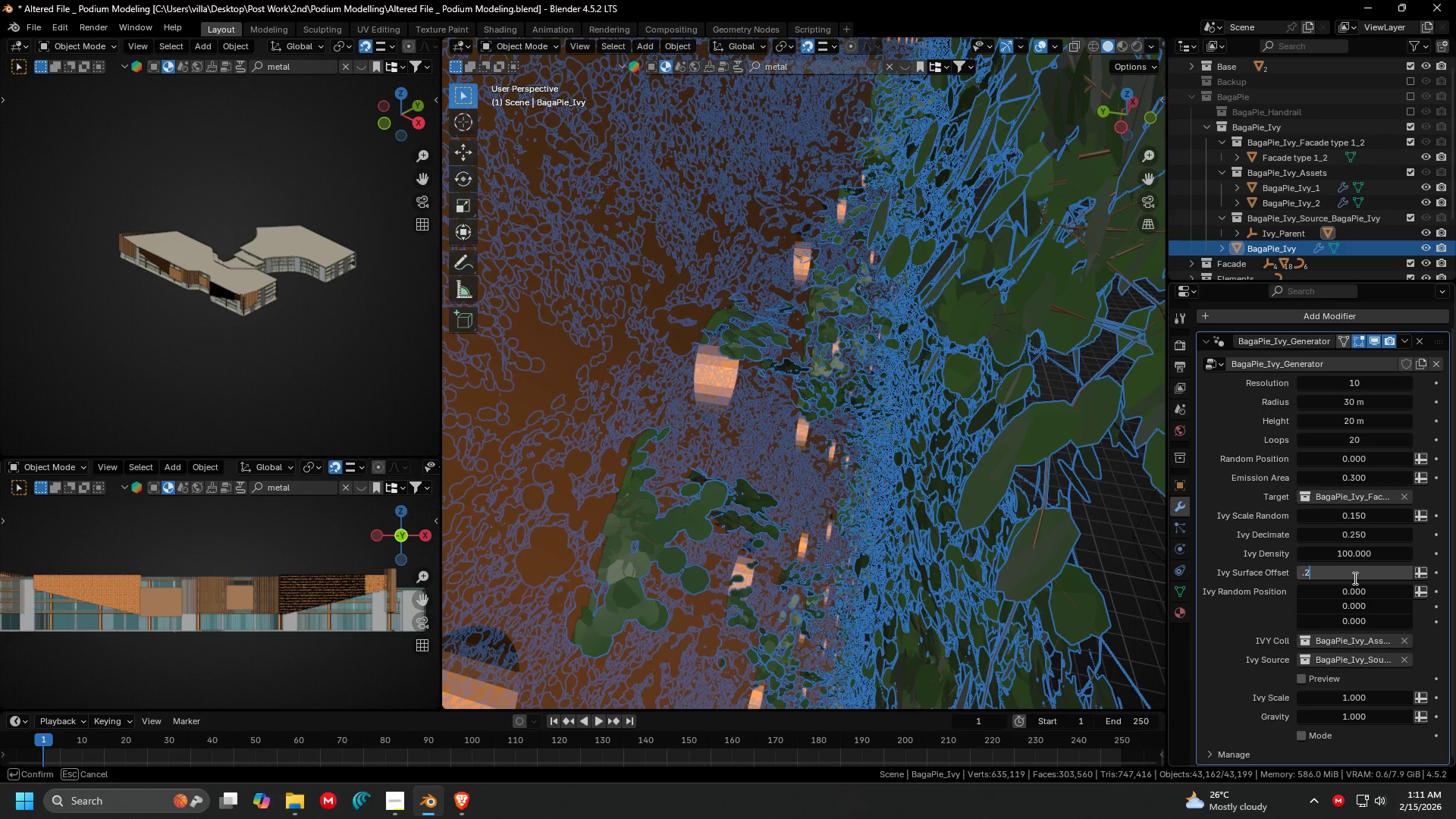 
key(2)
 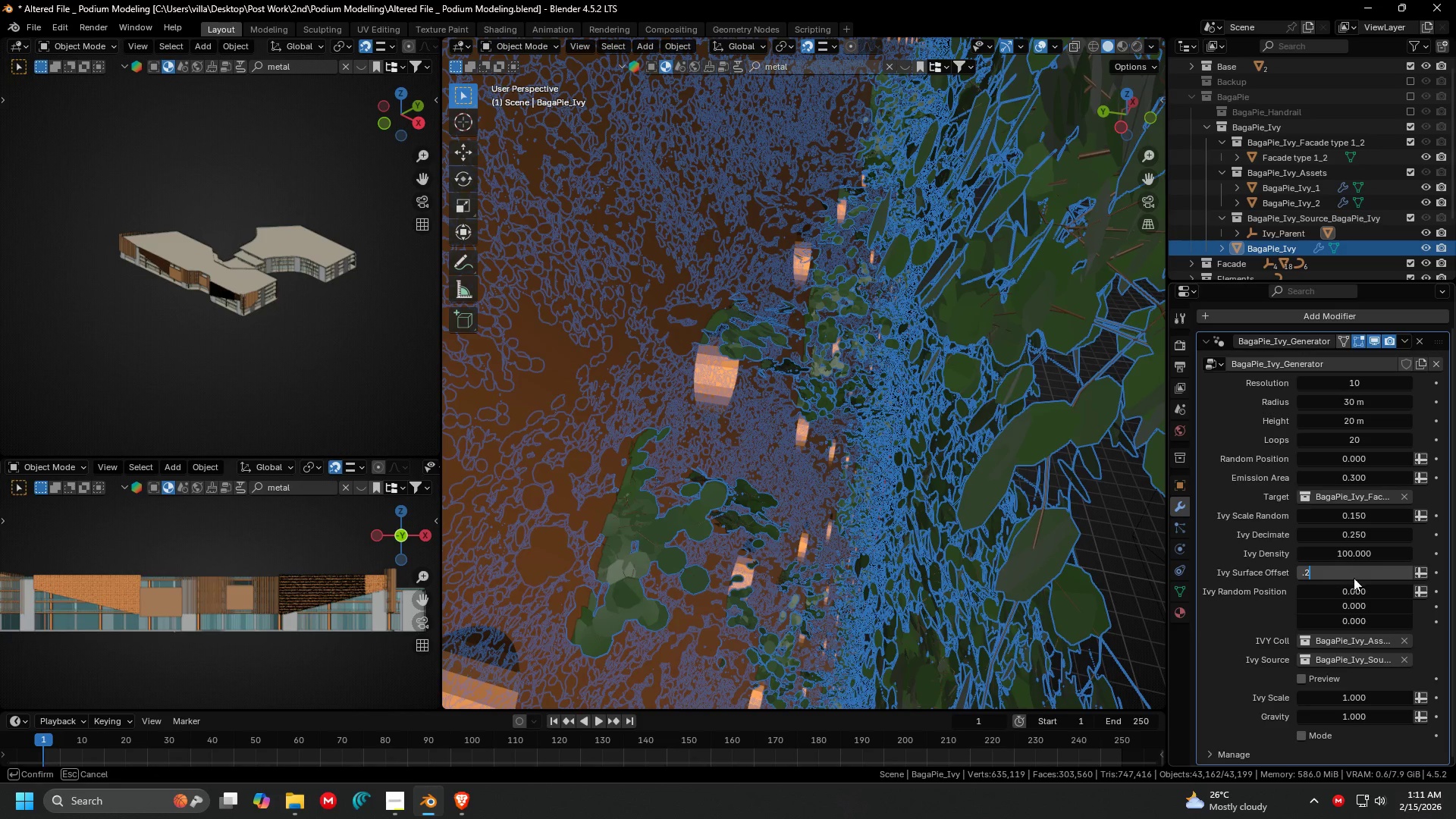 
key(Enter)
 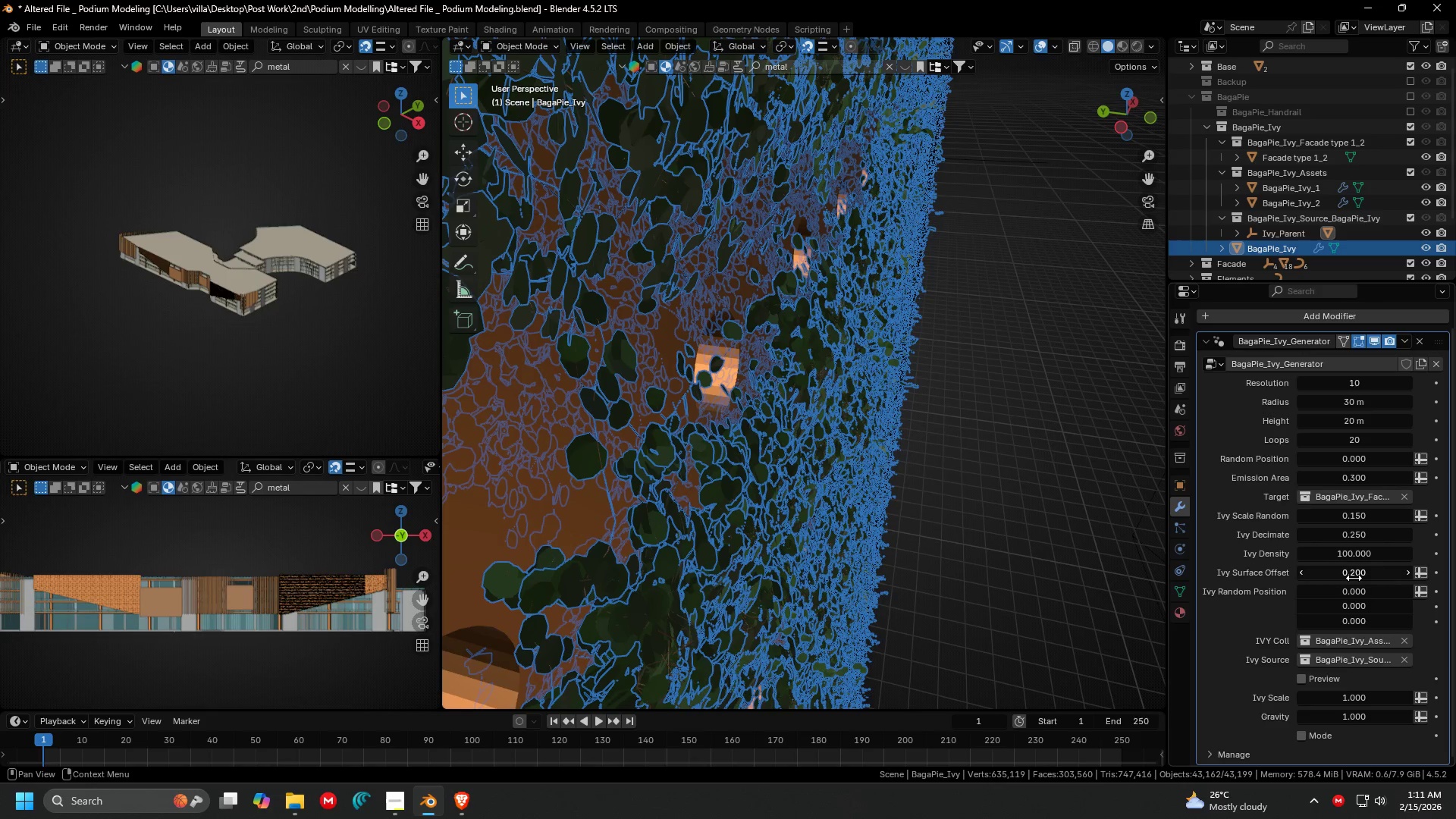 
left_click([1052, 464])
 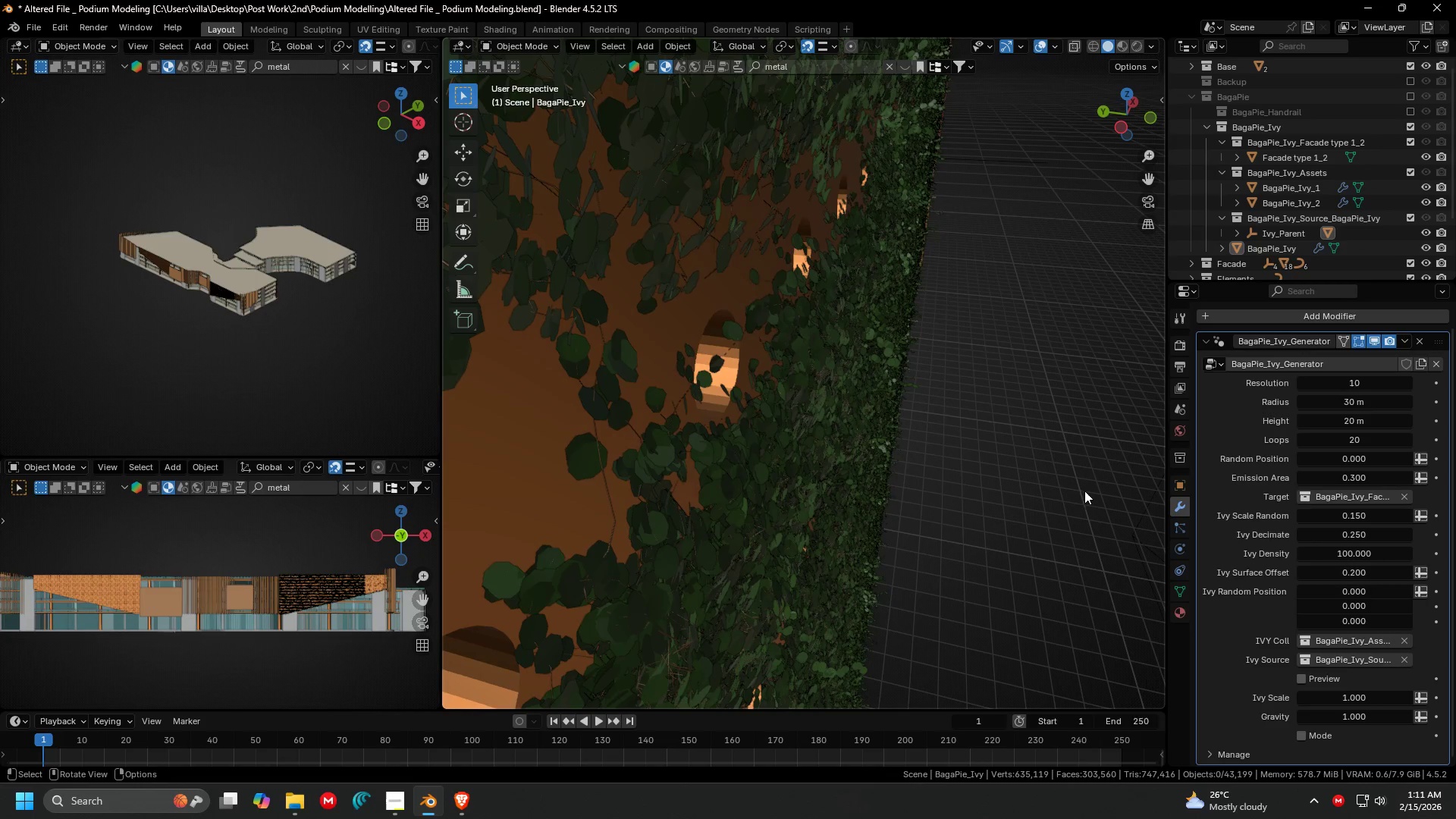 
scroll: coordinate [1061, 478], scroll_direction: down, amount: 5.0
 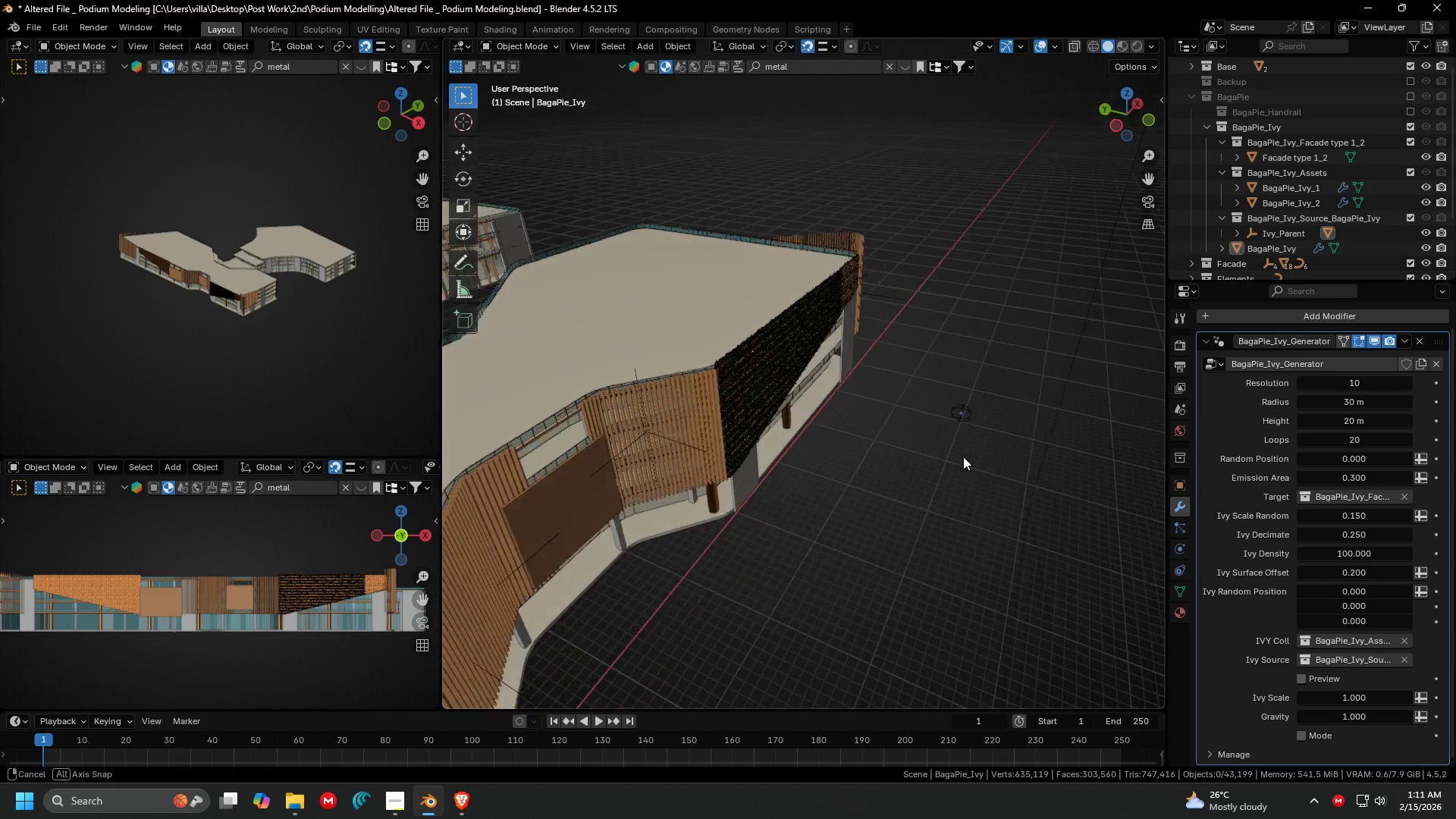 
scroll: coordinate [924, 445], scroll_direction: up, amount: 3.0
 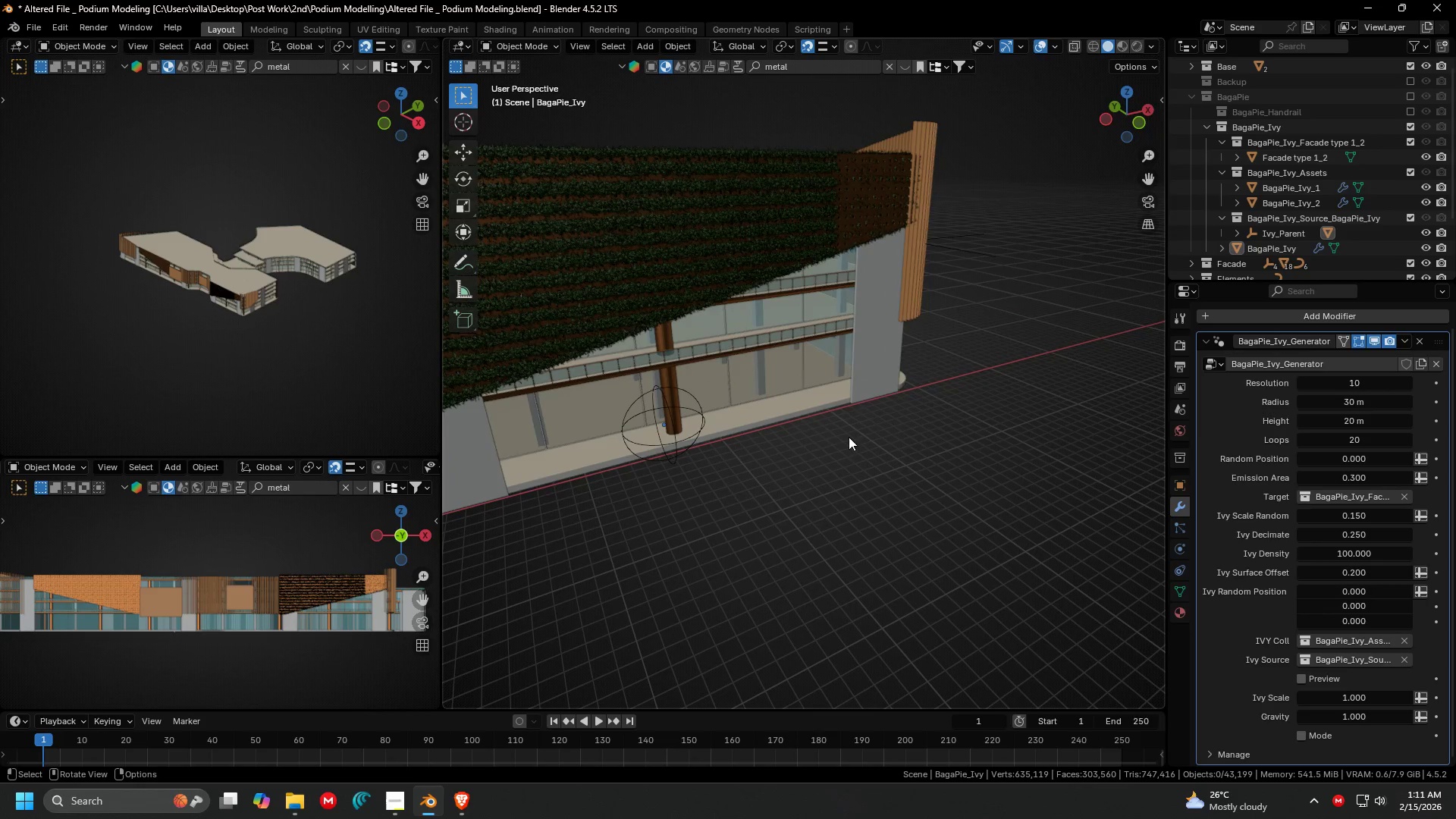 
hold_key(key=ShiftLeft, duration=0.47)
 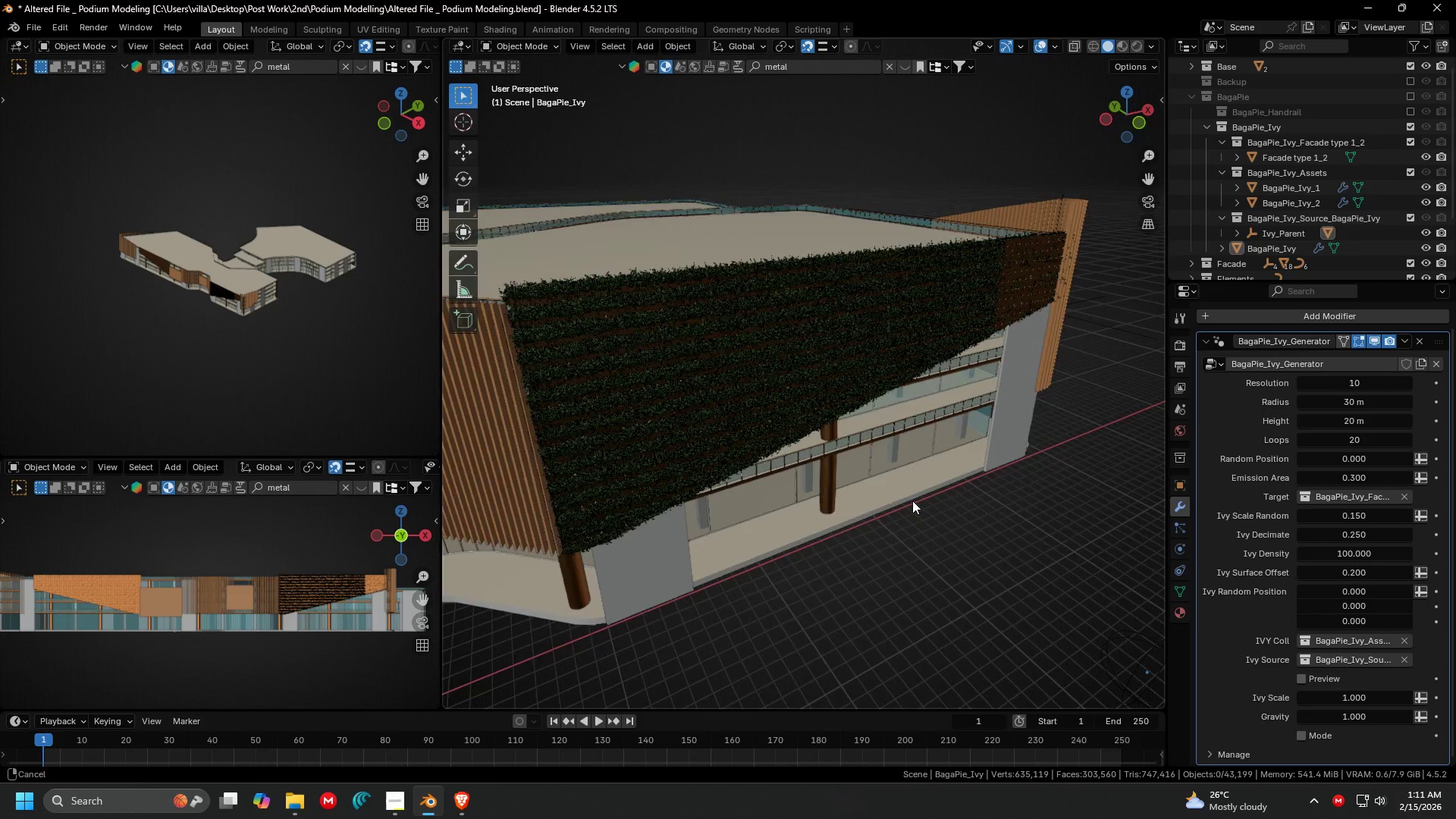 
scroll: coordinate [904, 480], scroll_direction: up, amount: 2.0
 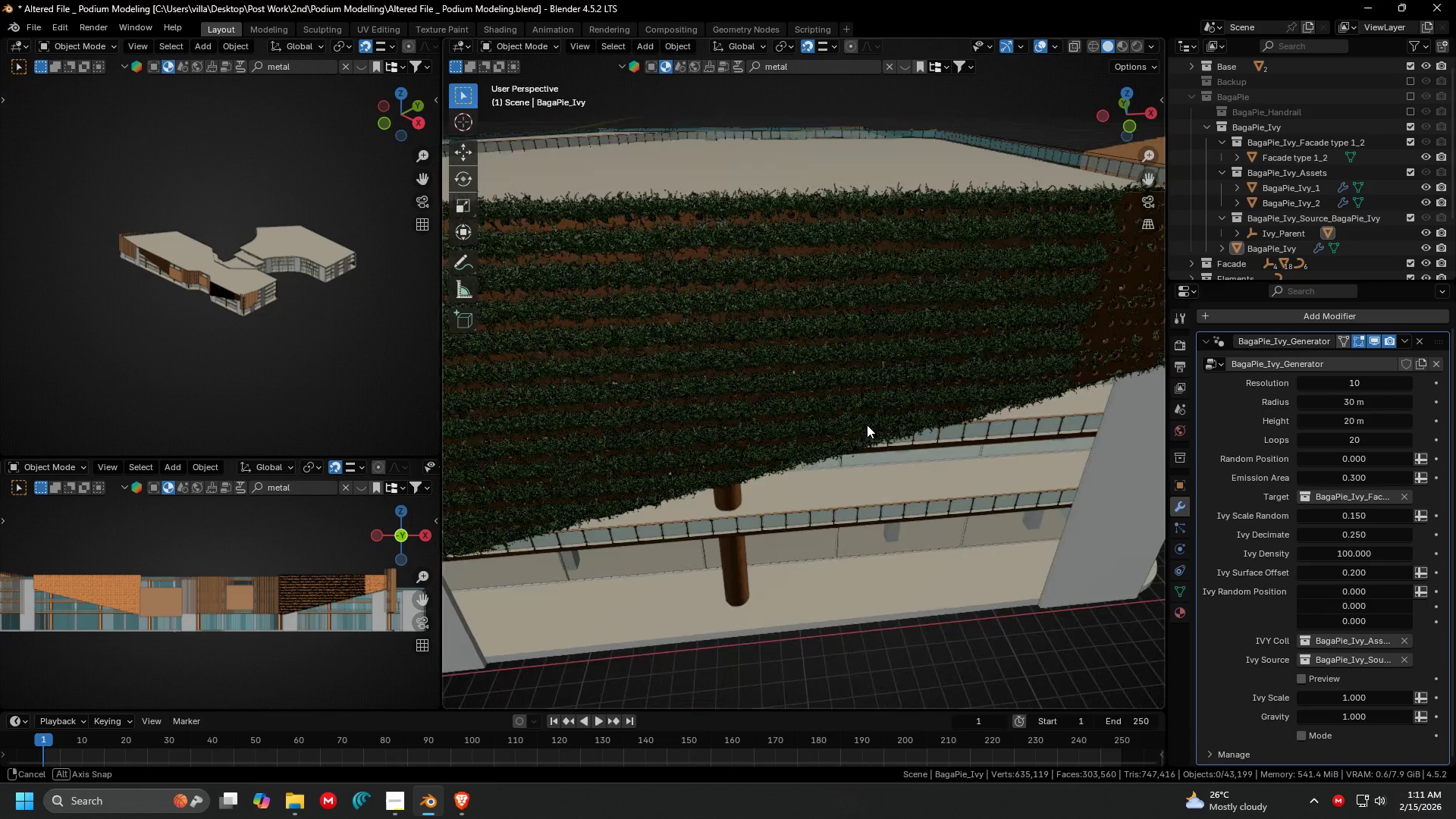 
scroll: coordinate [896, 416], scroll_direction: down, amount: 1.0
 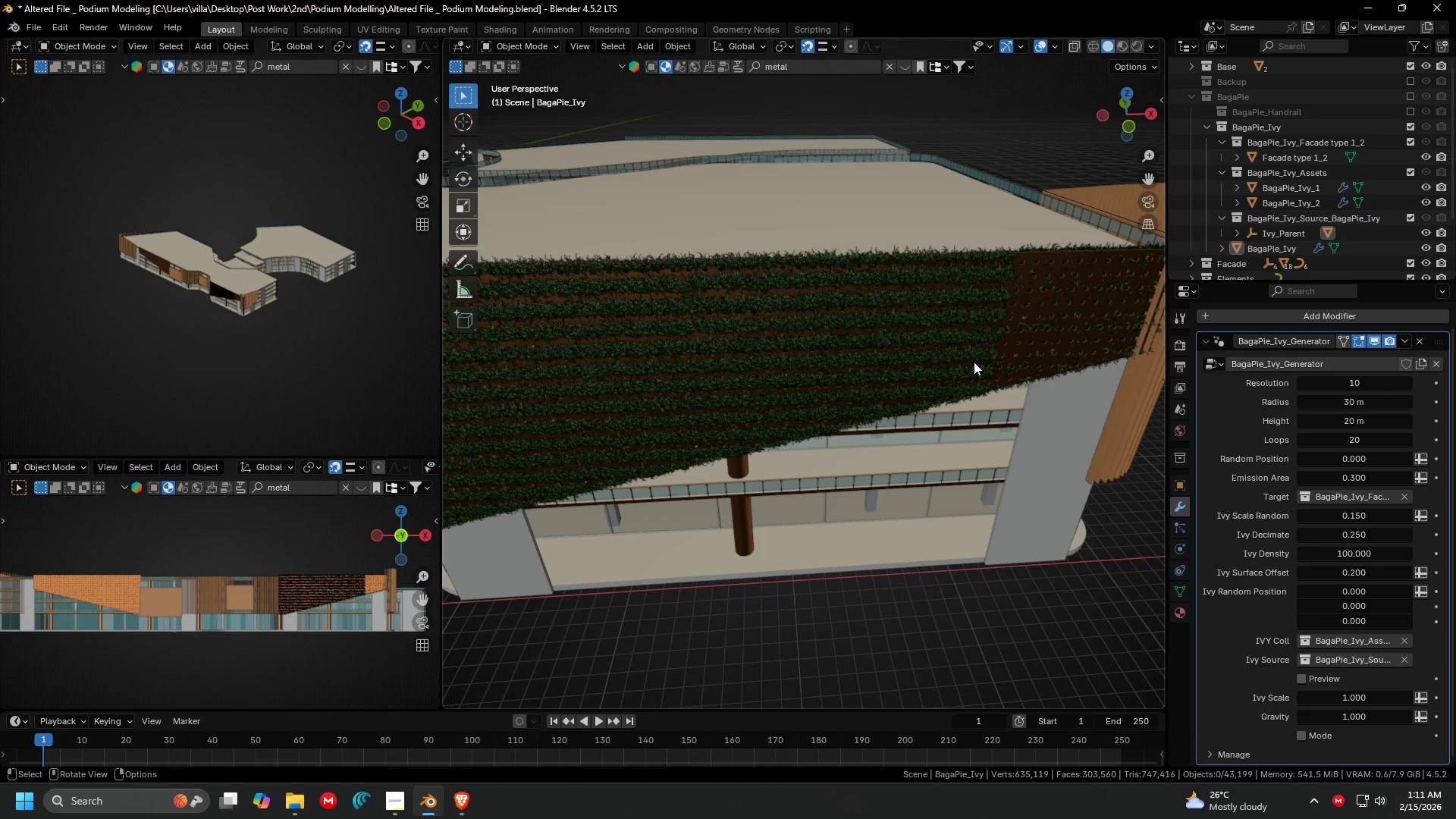 
left_click([977, 357])
 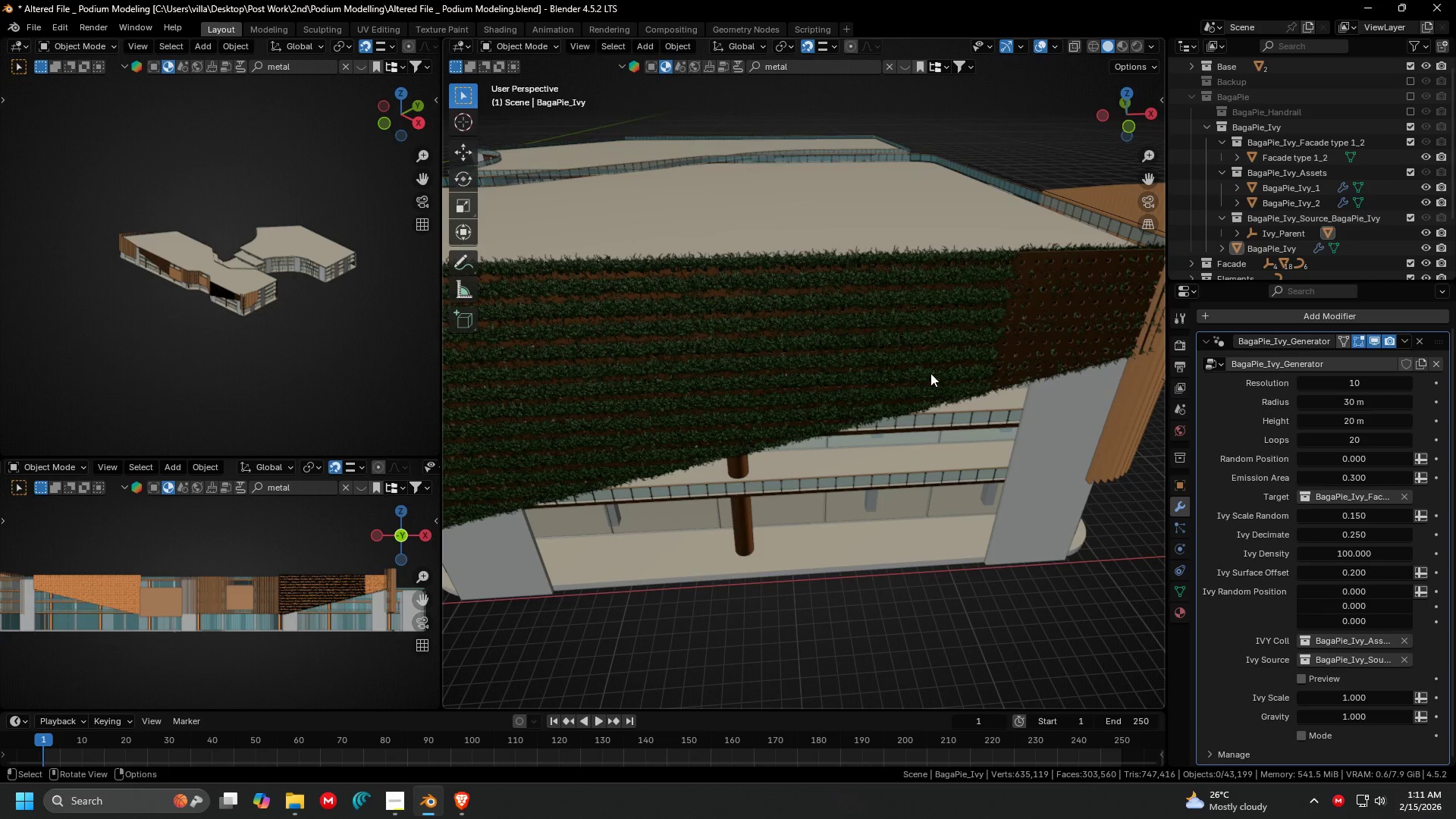 
scroll: coordinate [930, 373], scroll_direction: up, amount: 2.0
 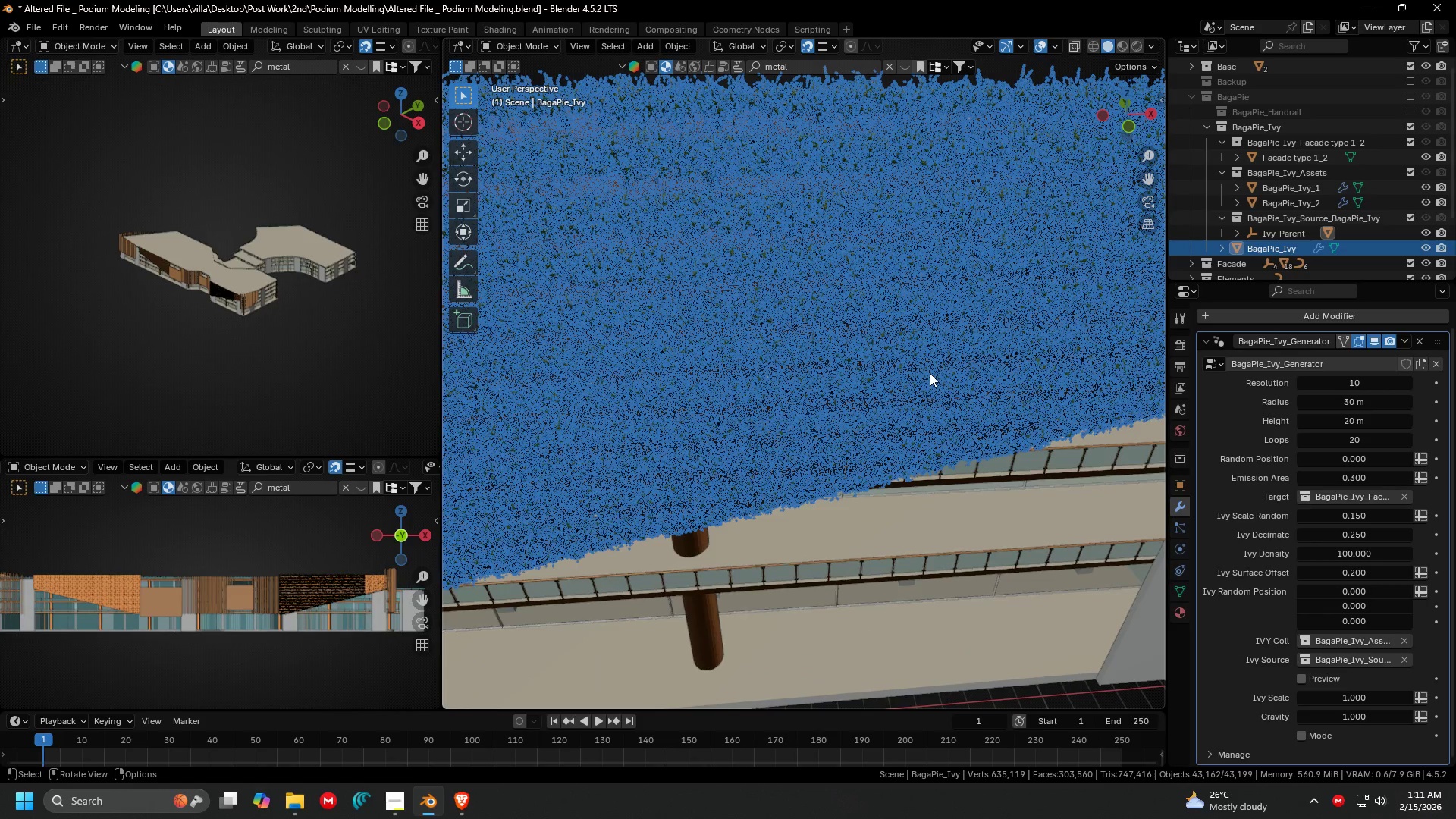 
scroll: coordinate [930, 373], scroll_direction: down, amount: 2.0
 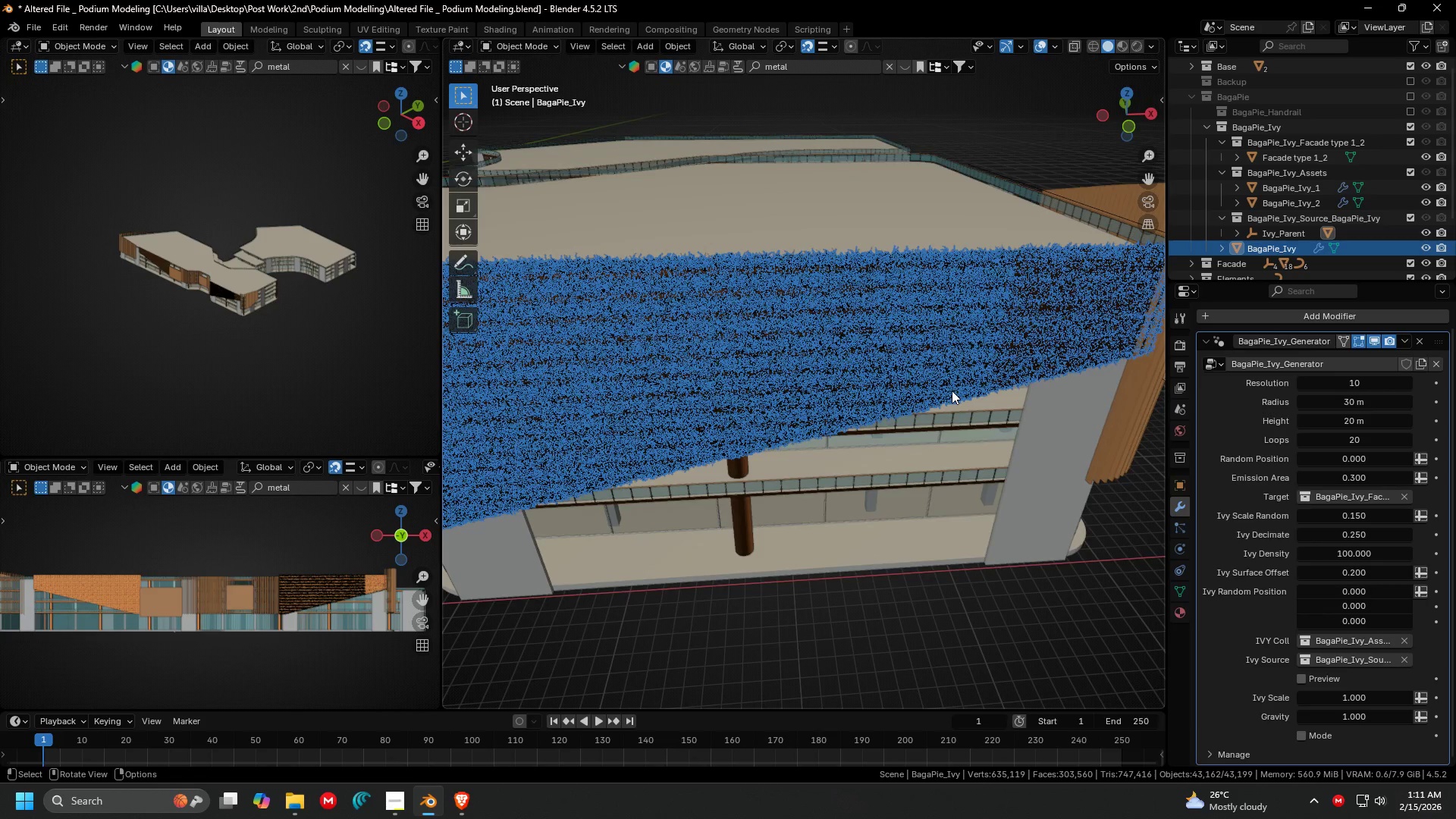 
left_click([1037, 620])
 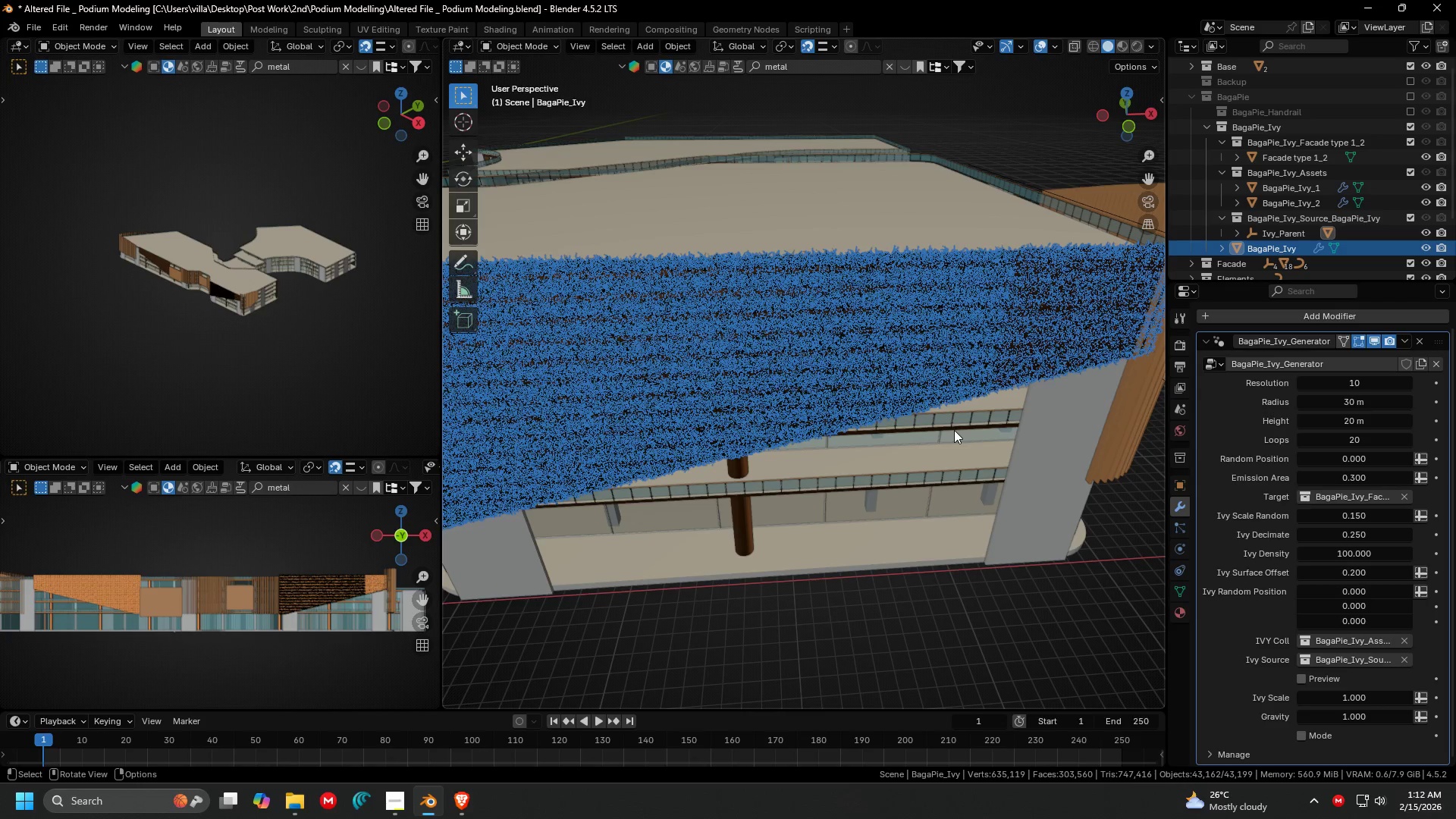 
scroll: coordinate [984, 398], scroll_direction: up, amount: 3.0
 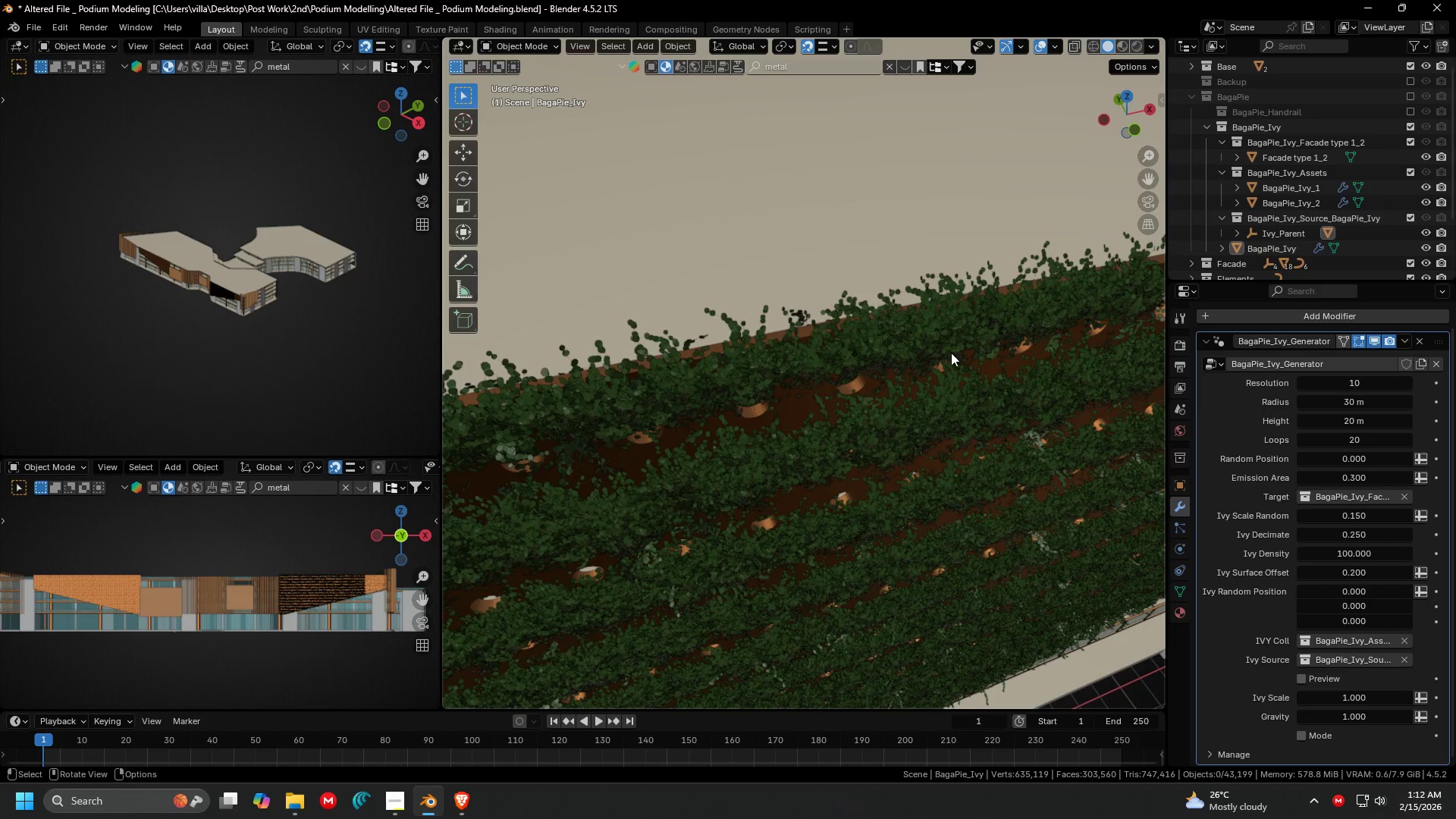 
left_click([935, 334])
 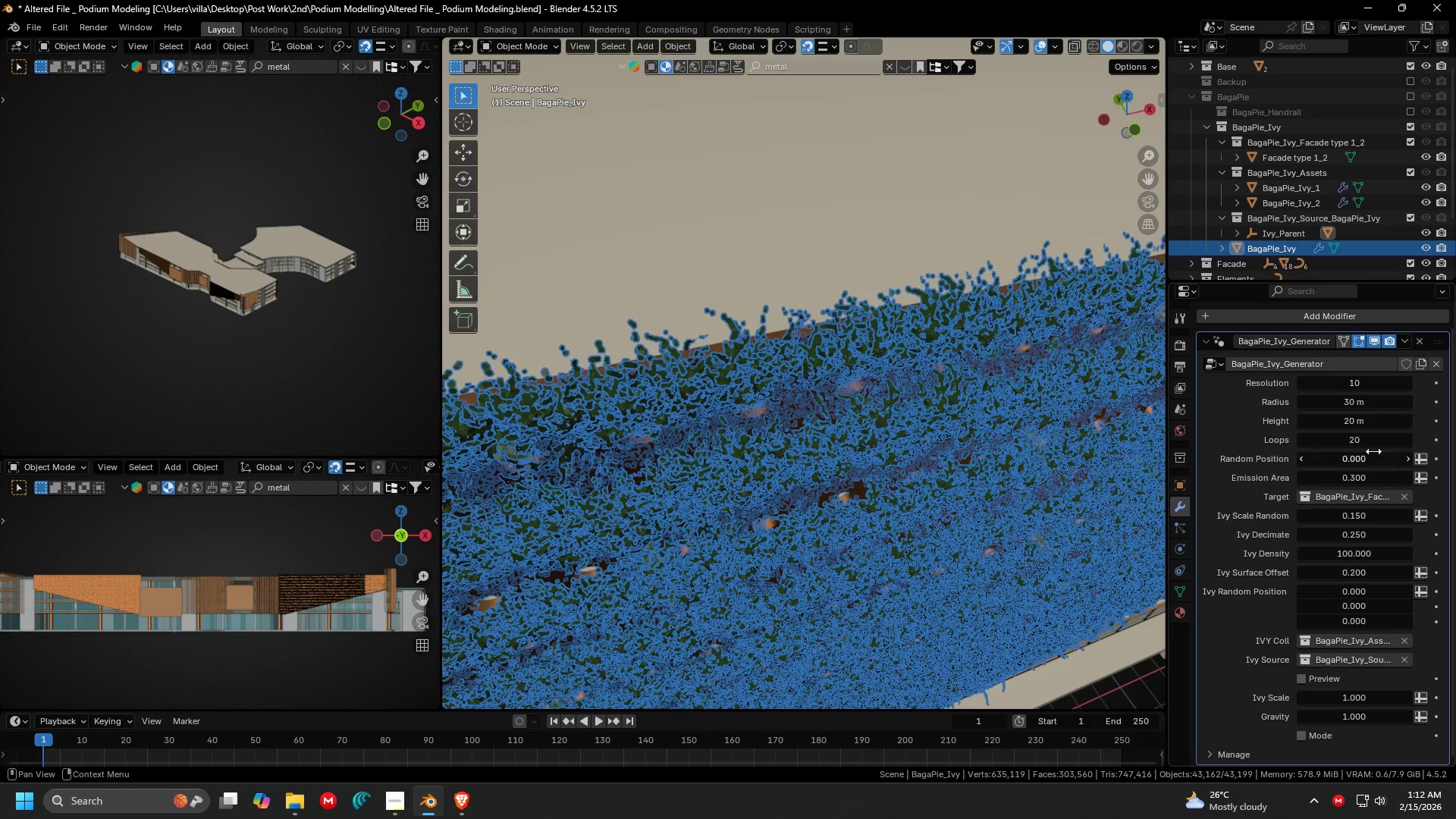 
left_click([1360, 438])
 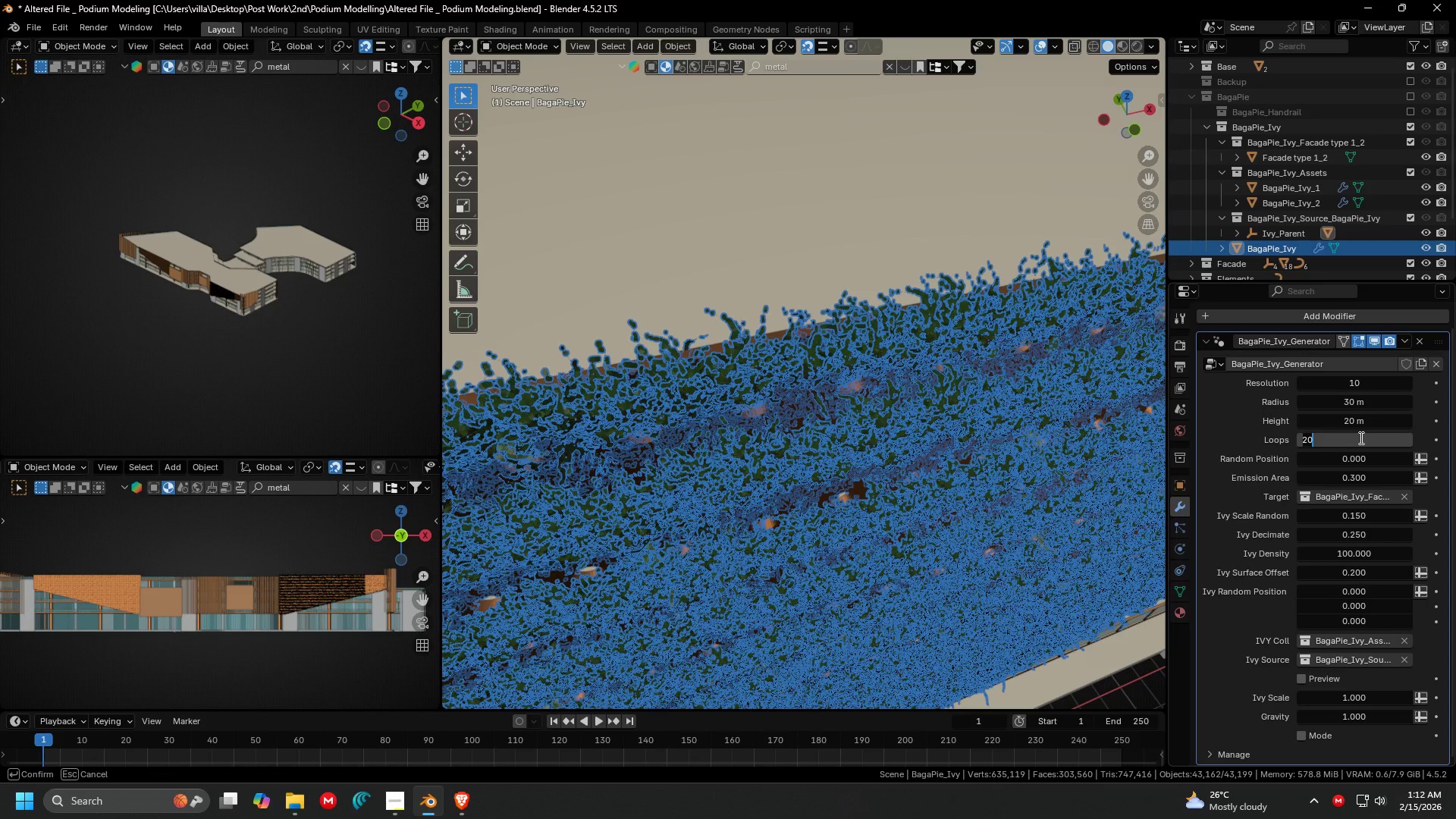 
type(40)
 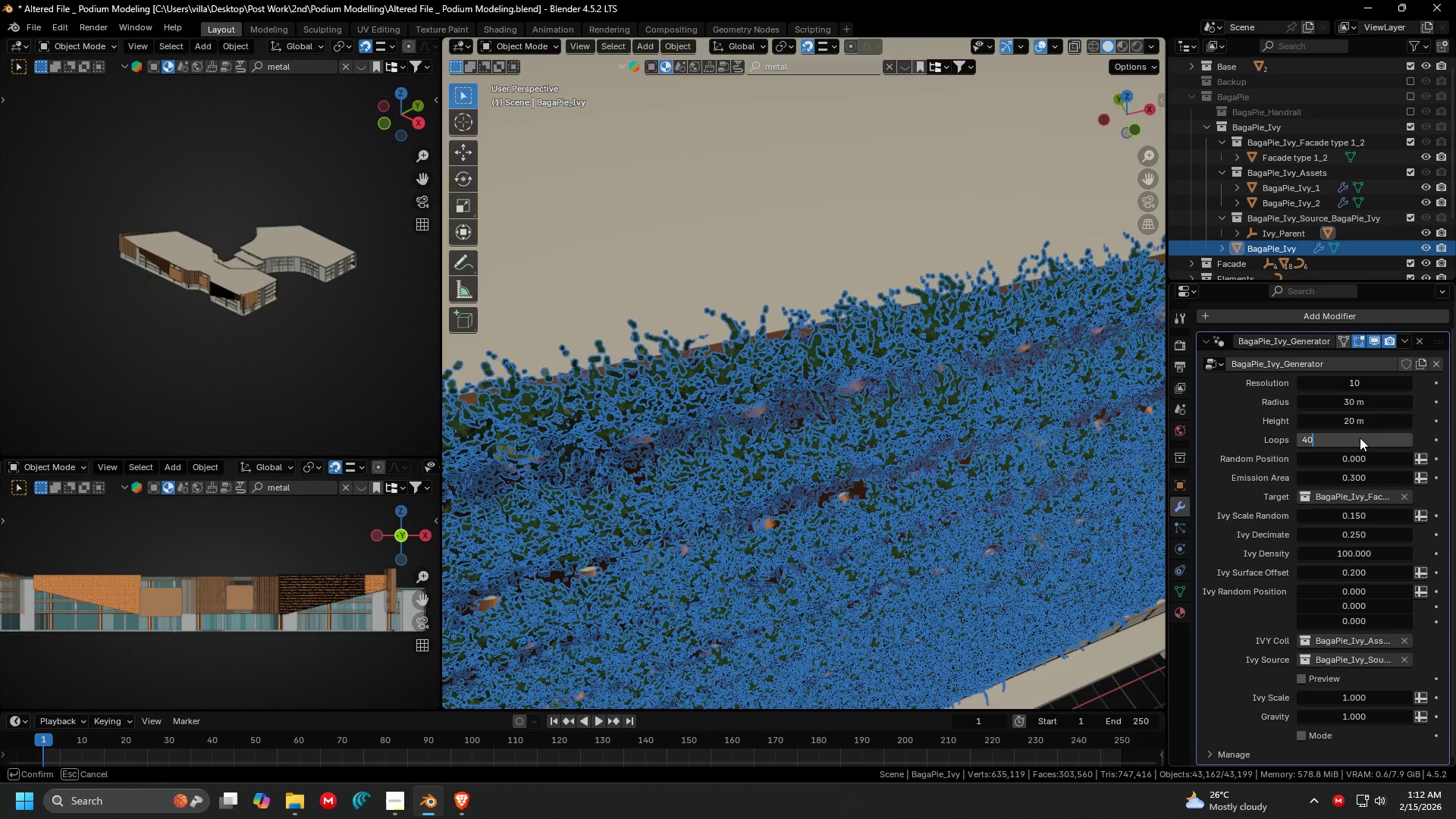 
key(Enter)
 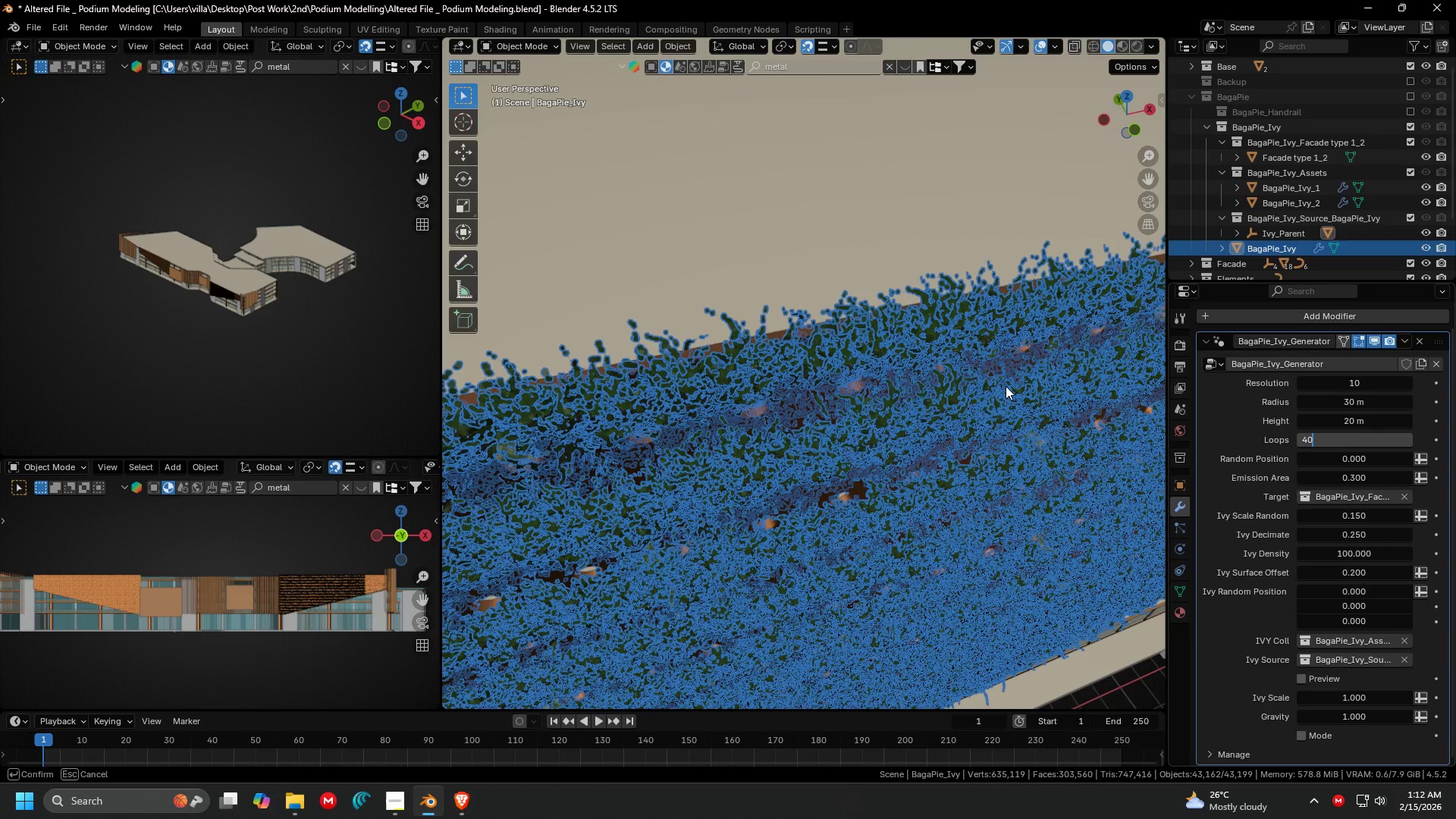 
scroll: coordinate [979, 342], scroll_direction: down, amount: 8.0
 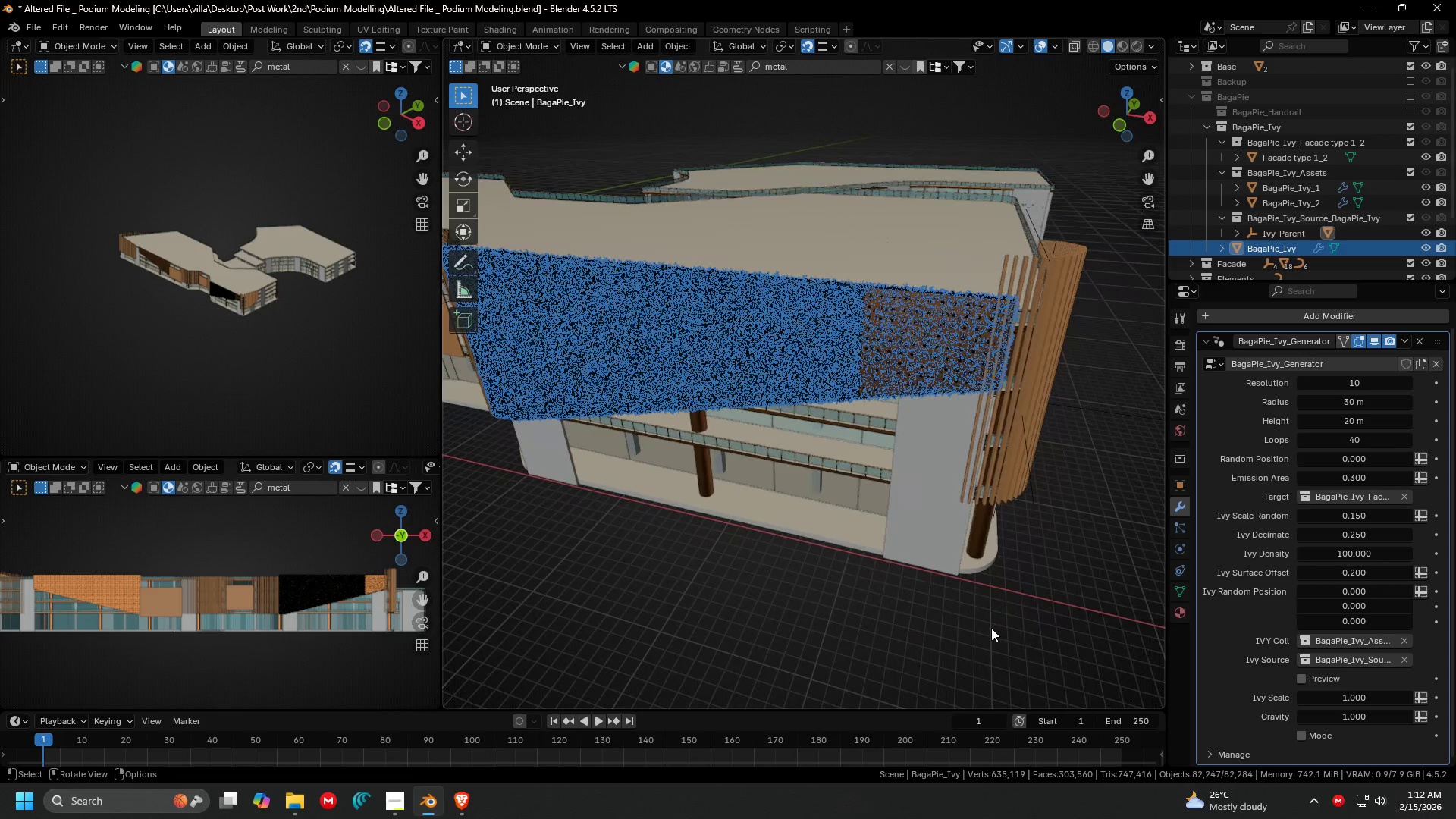 
left_click([991, 628])
 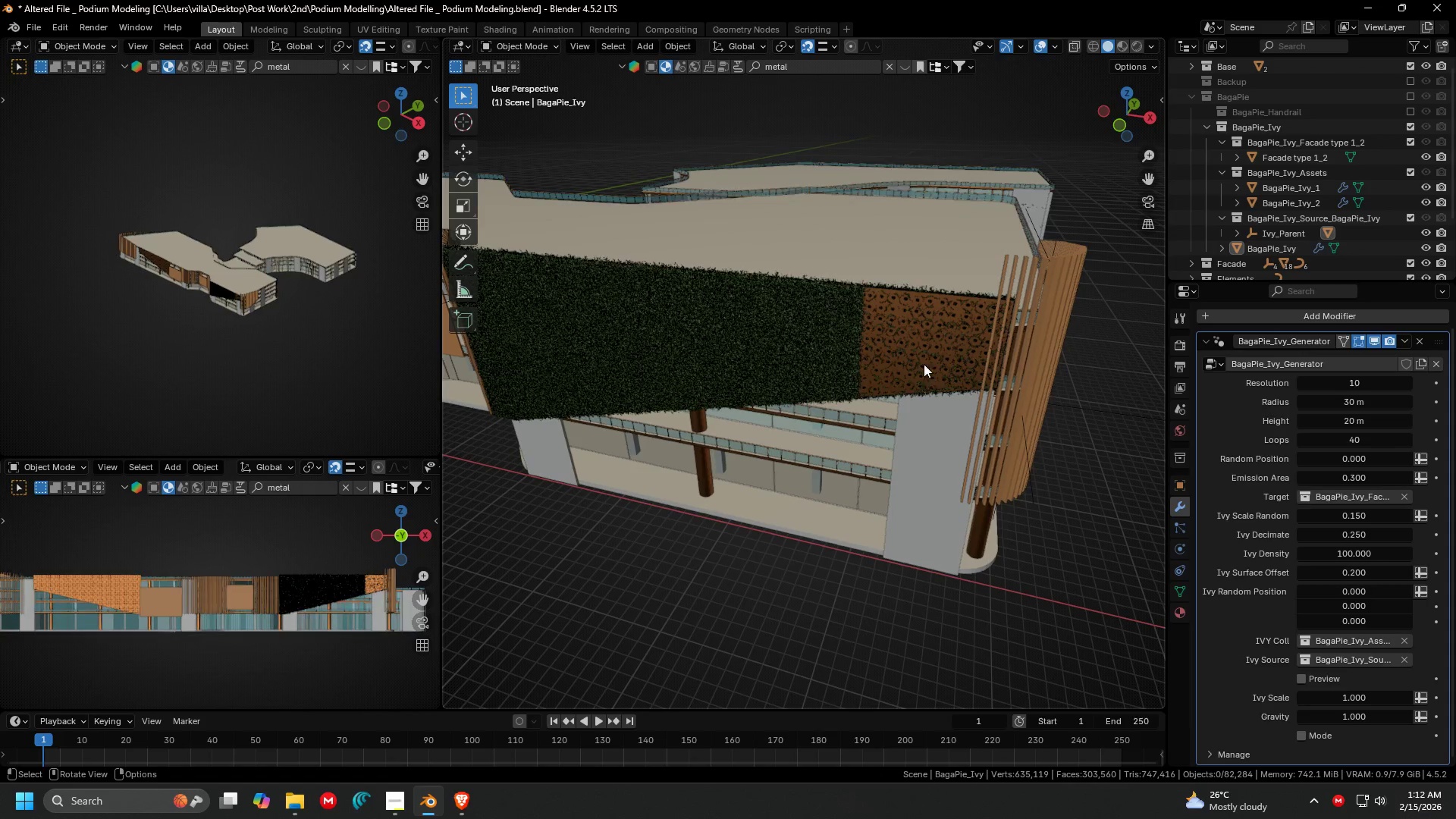 
left_click([823, 353])
 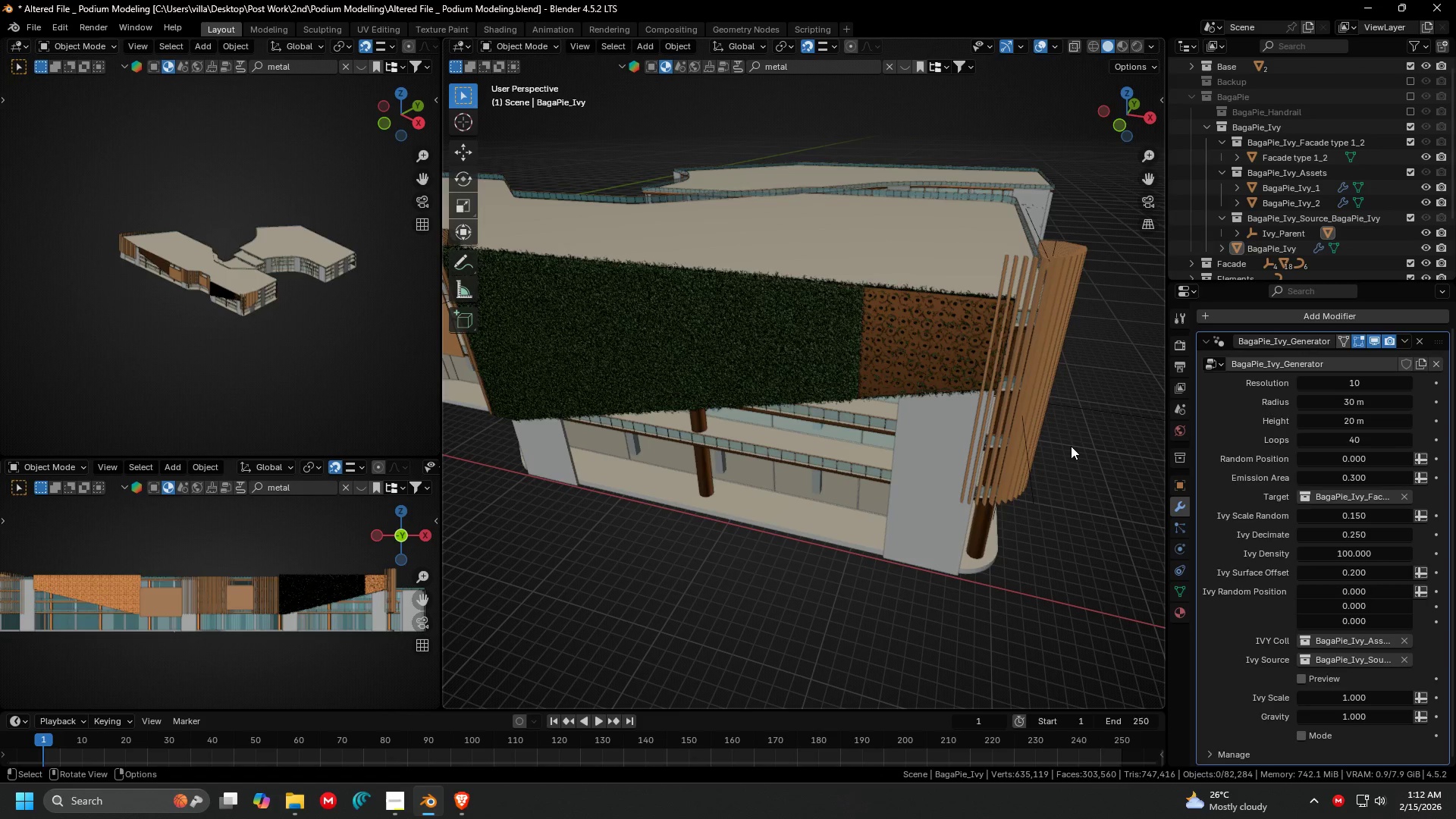 
scroll: coordinate [906, 409], scroll_direction: down, amount: 2.0
 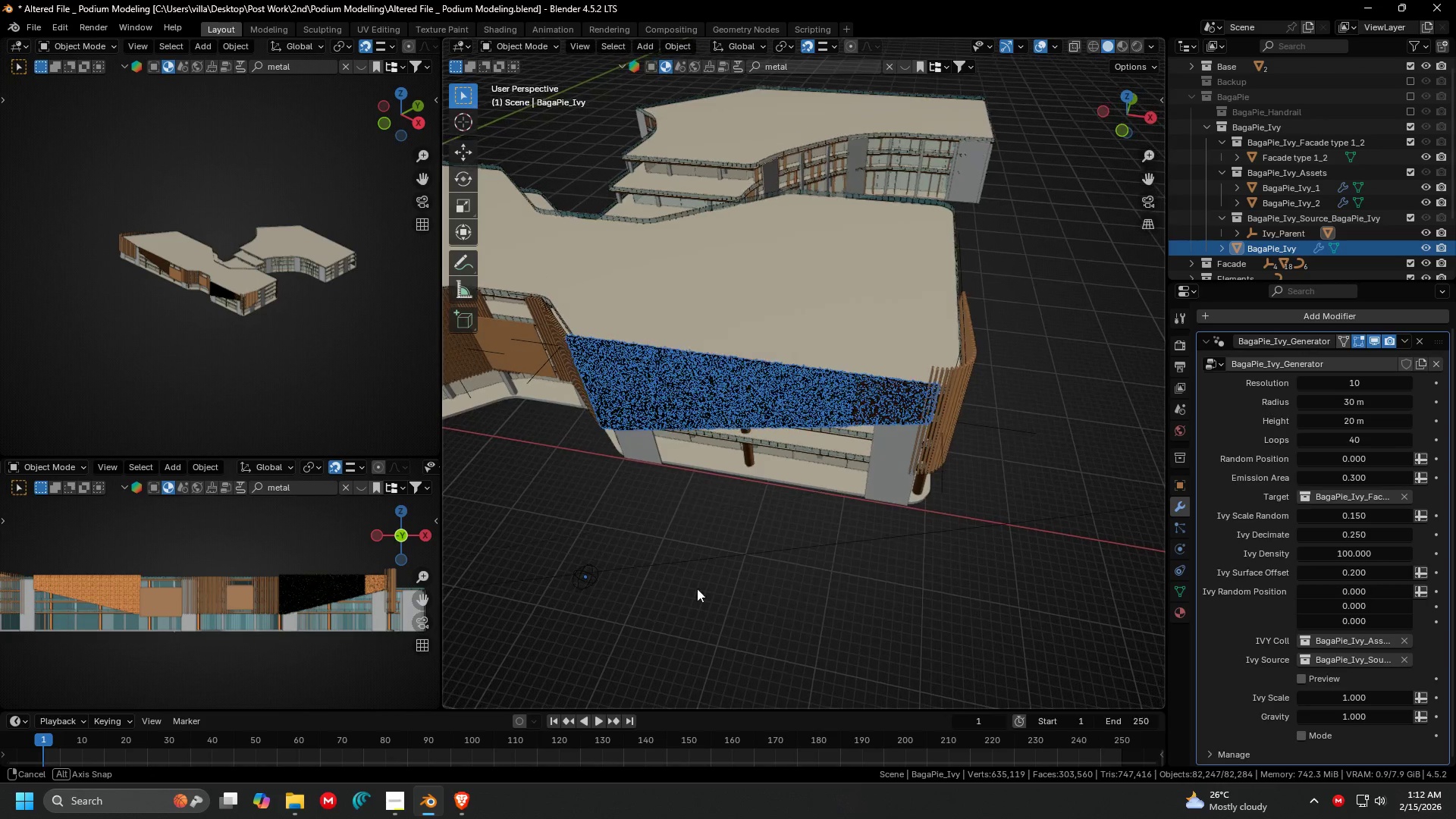 
left_click([592, 582])
 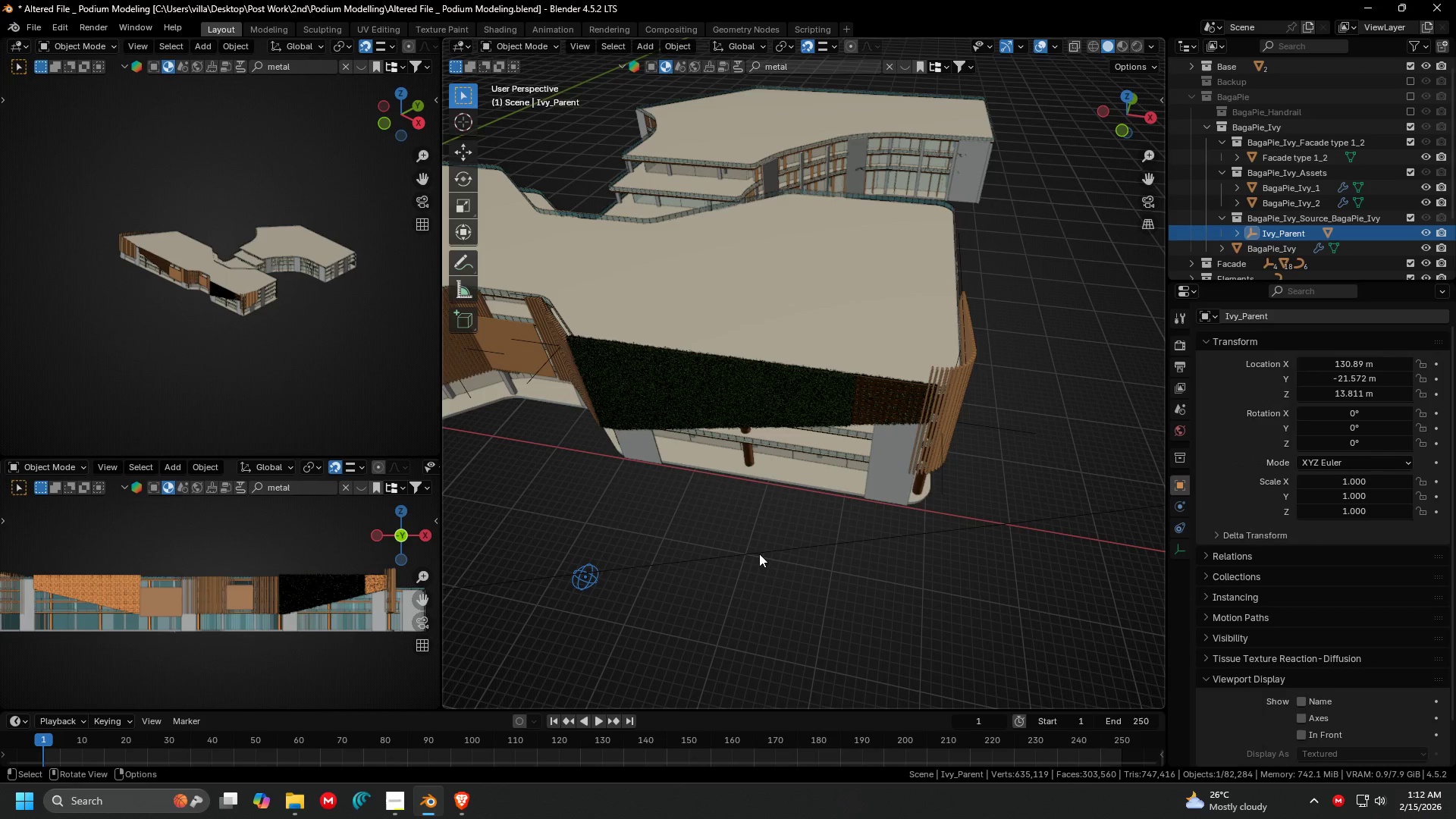 
key(7)
 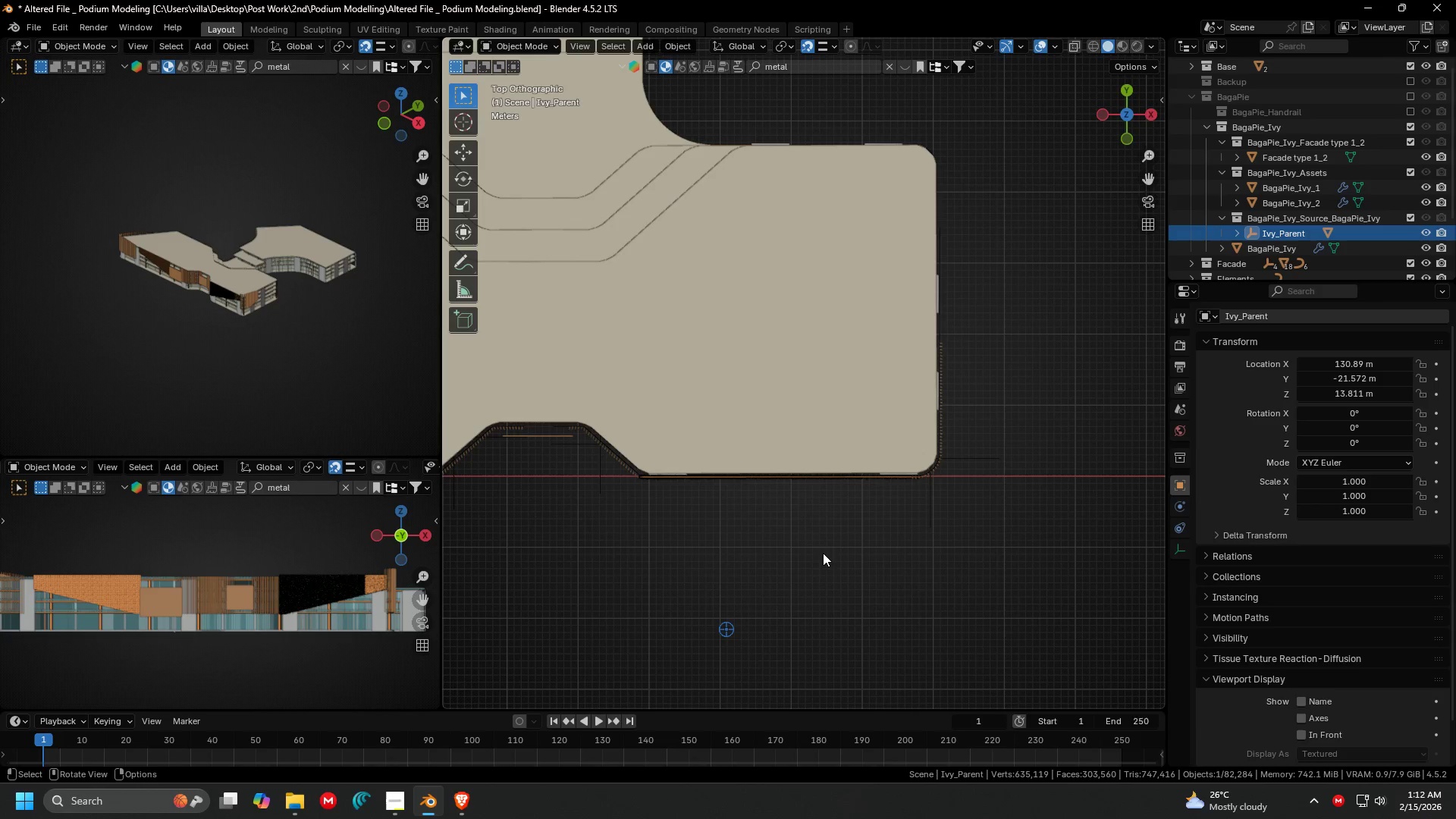 
key(G)
 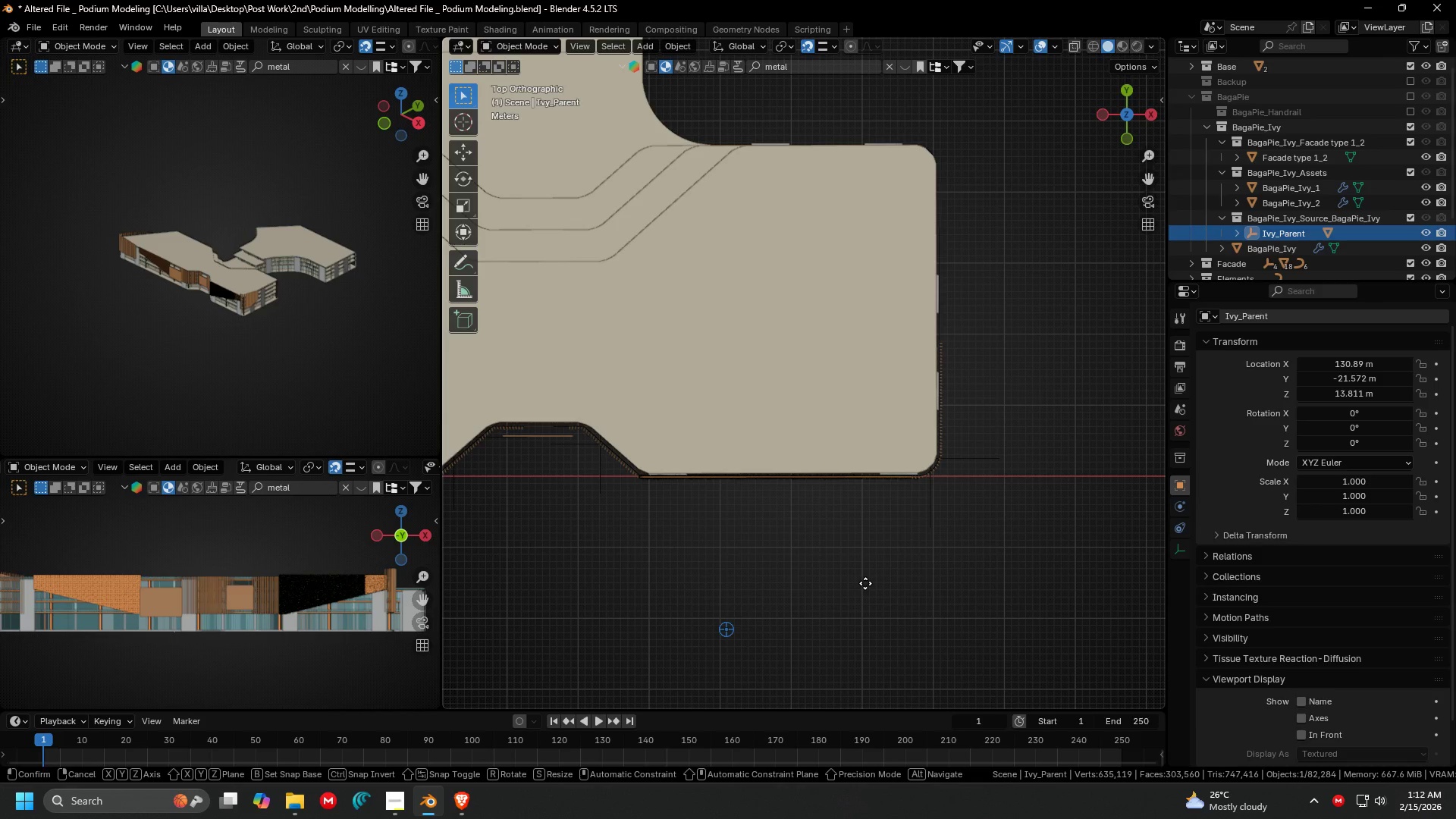 
wait(8.98)
 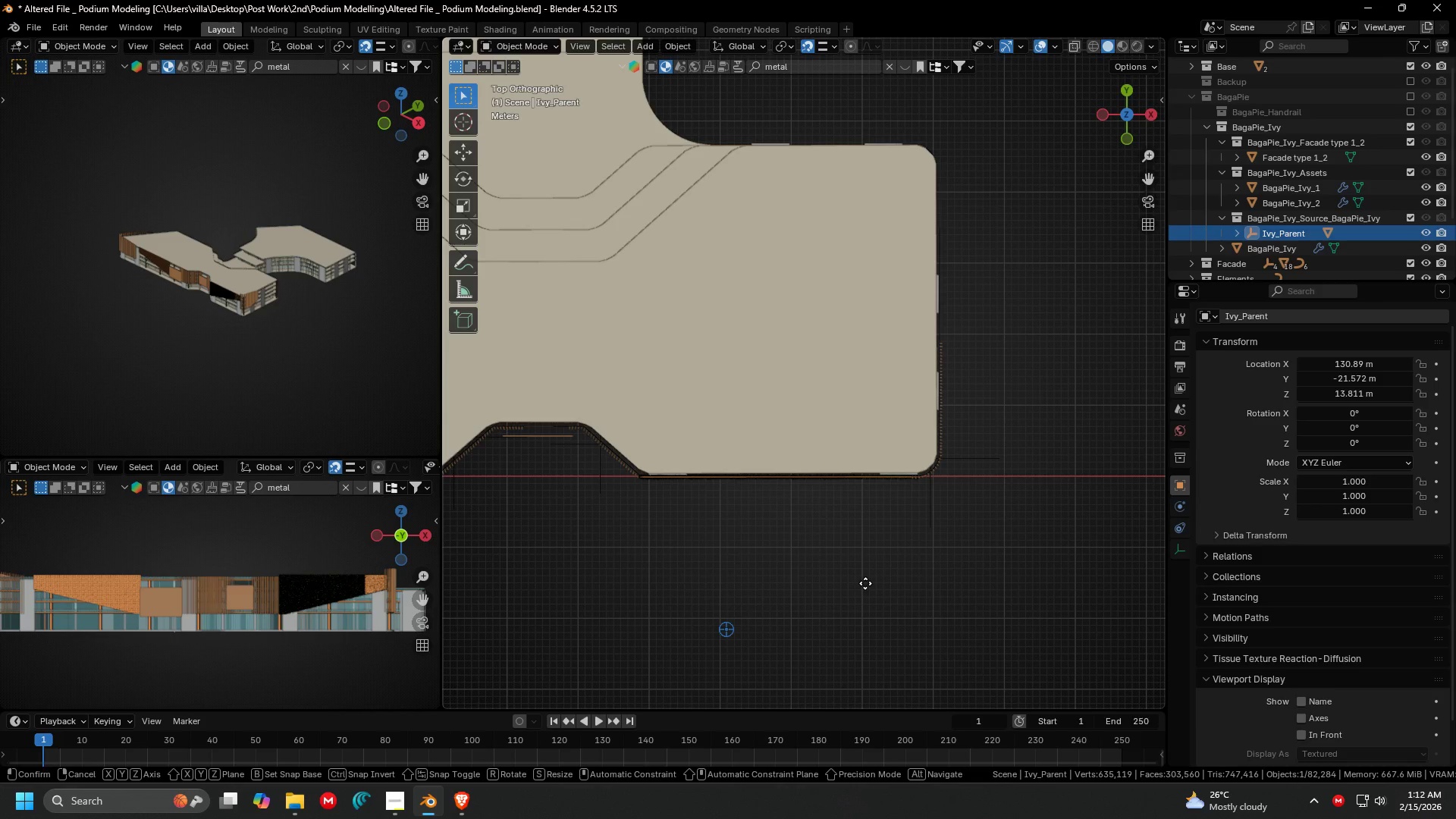 
left_click([865, 583])
 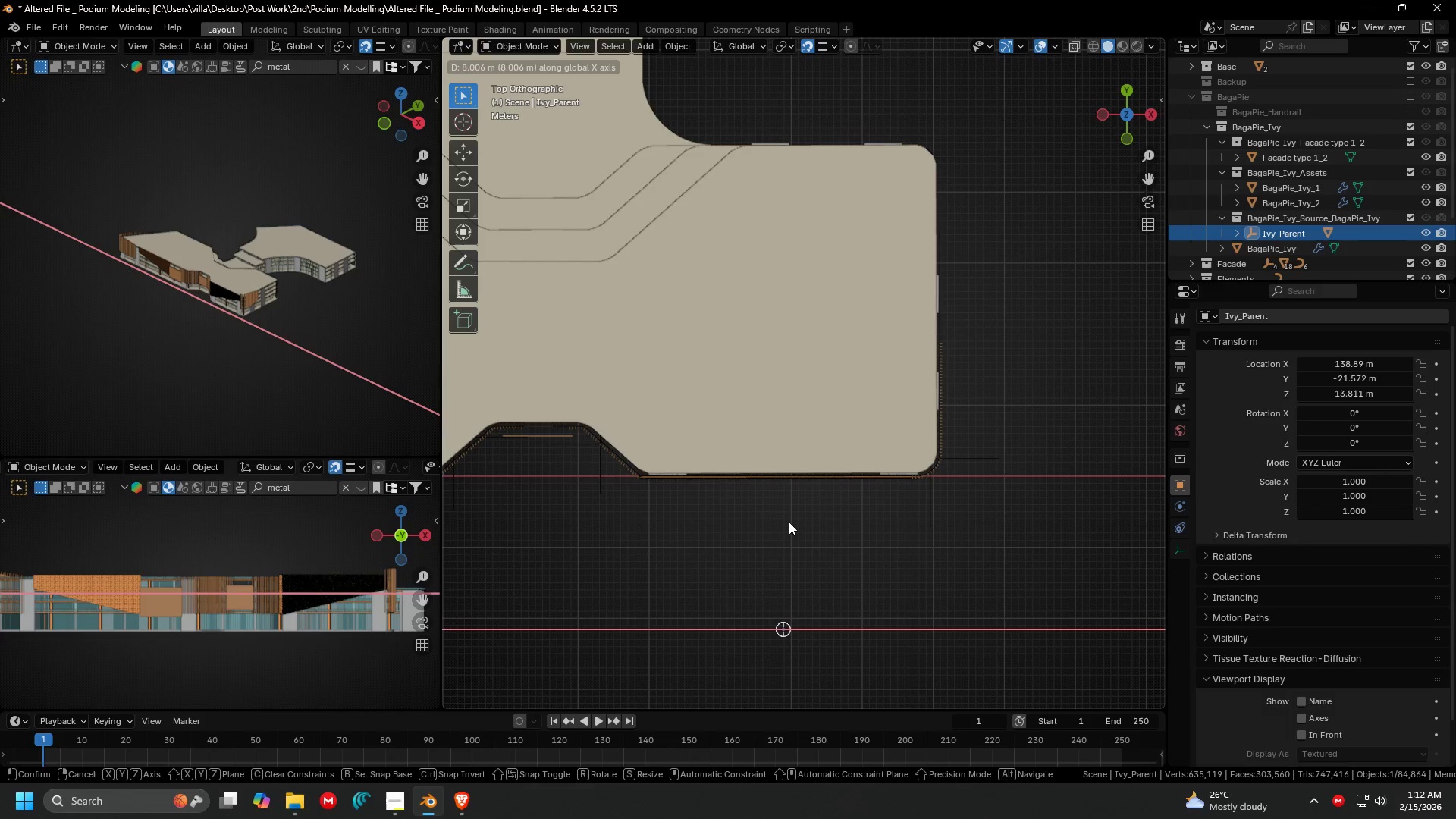 
scroll: coordinate [783, 482], scroll_direction: down, amount: 2.0
 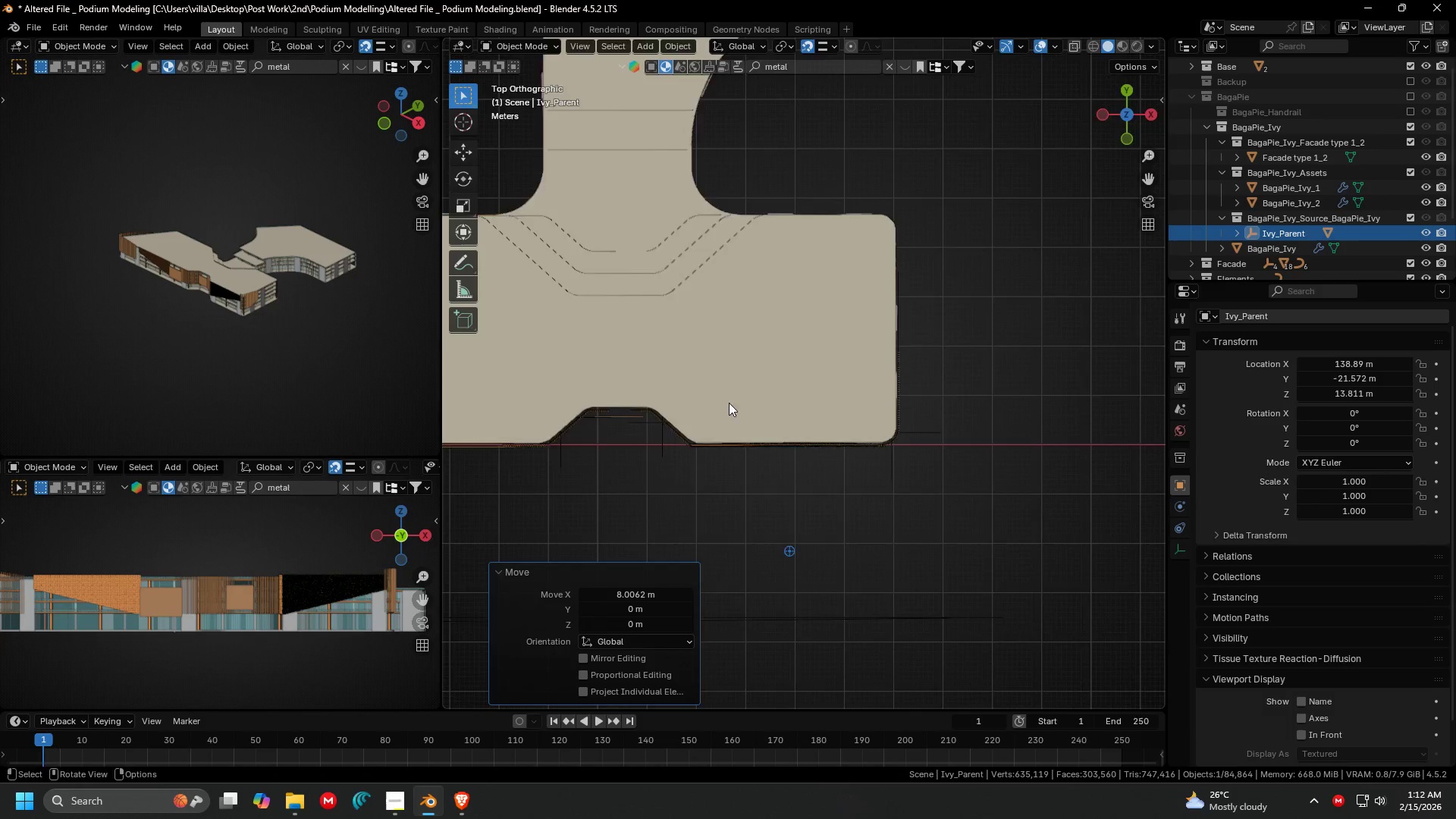 
scroll: coordinate [732, 408], scroll_direction: up, amount: 5.0
 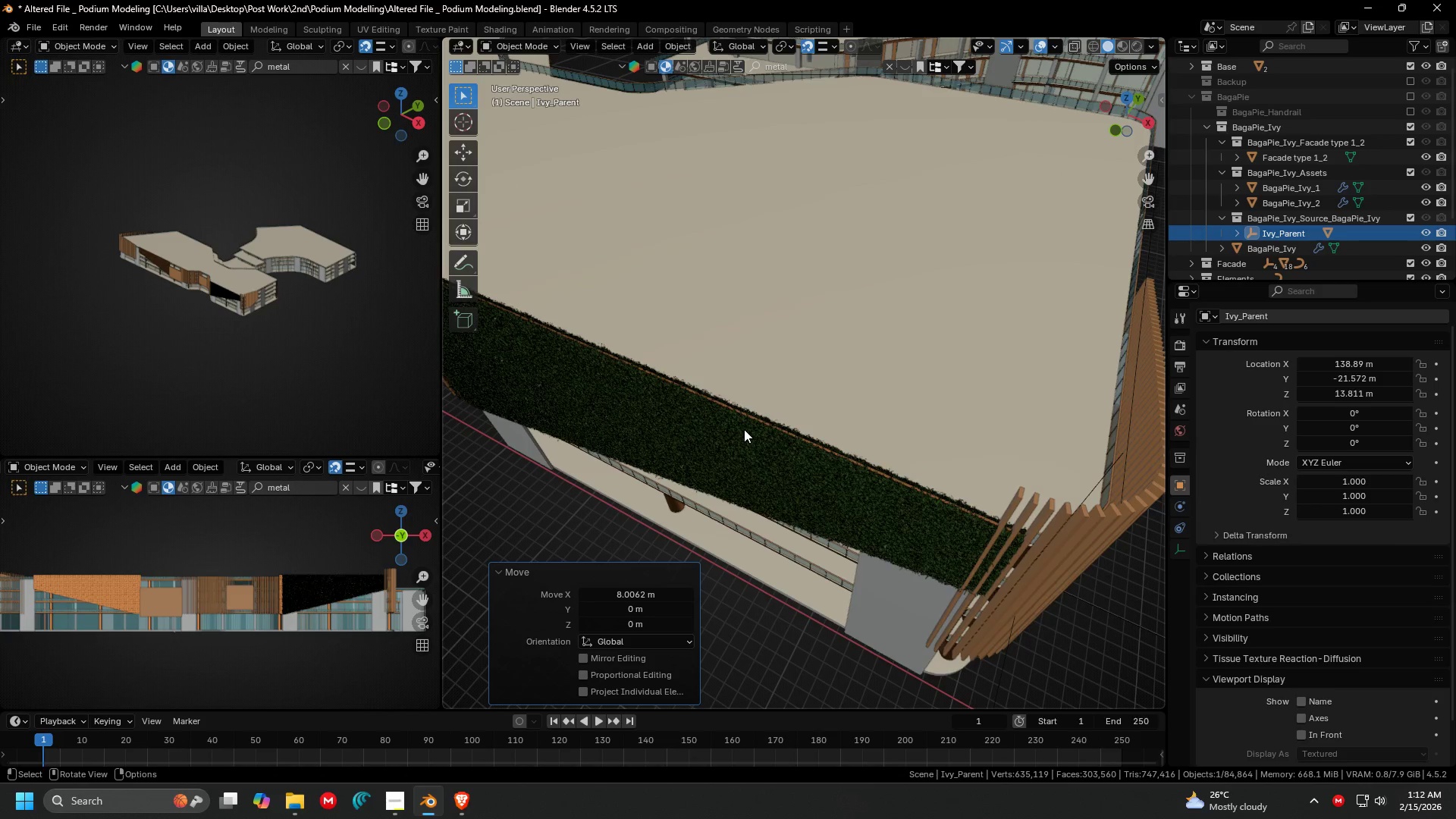 
key(Control+Shift+S)
 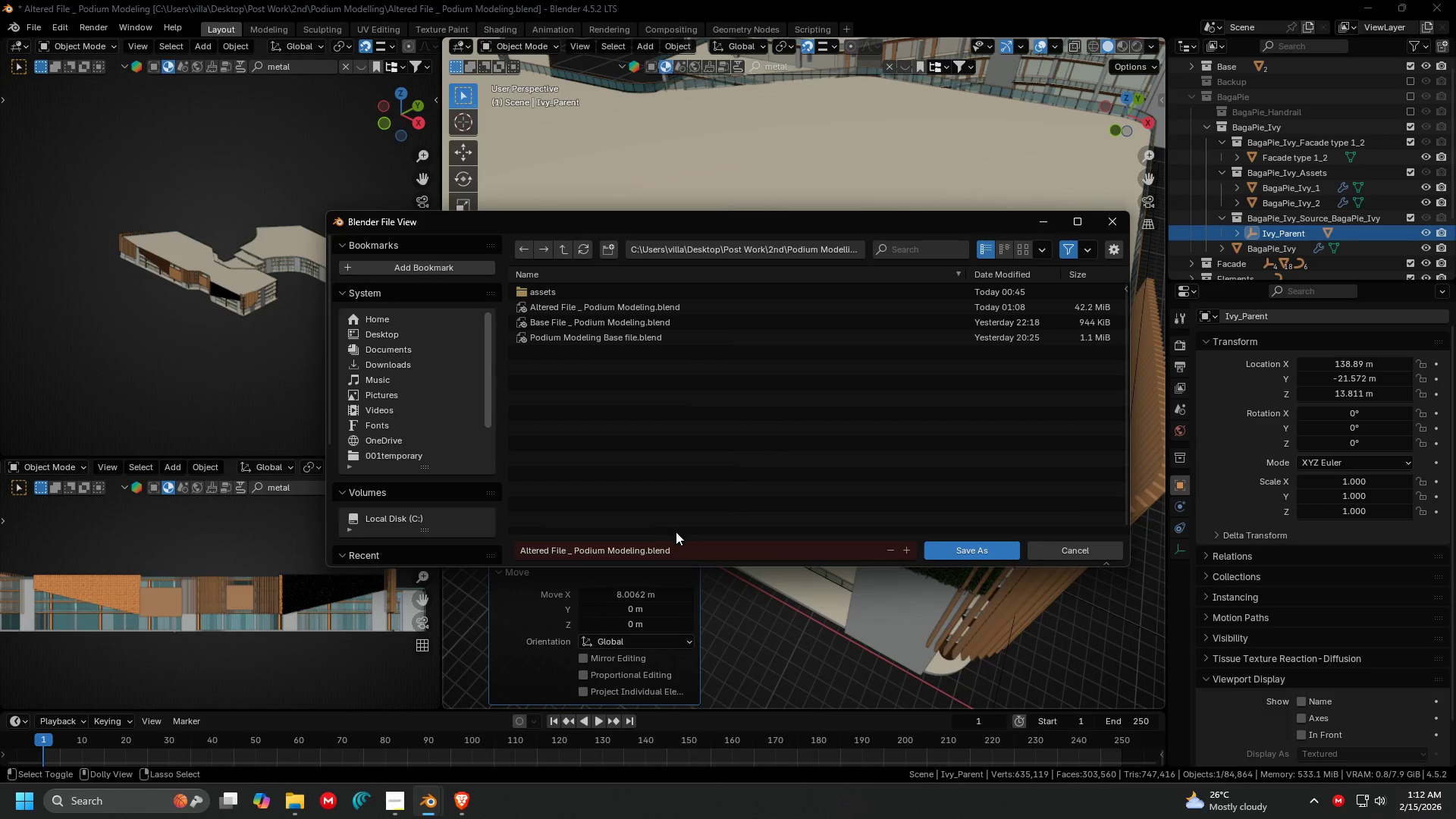 
left_click([679, 545])
 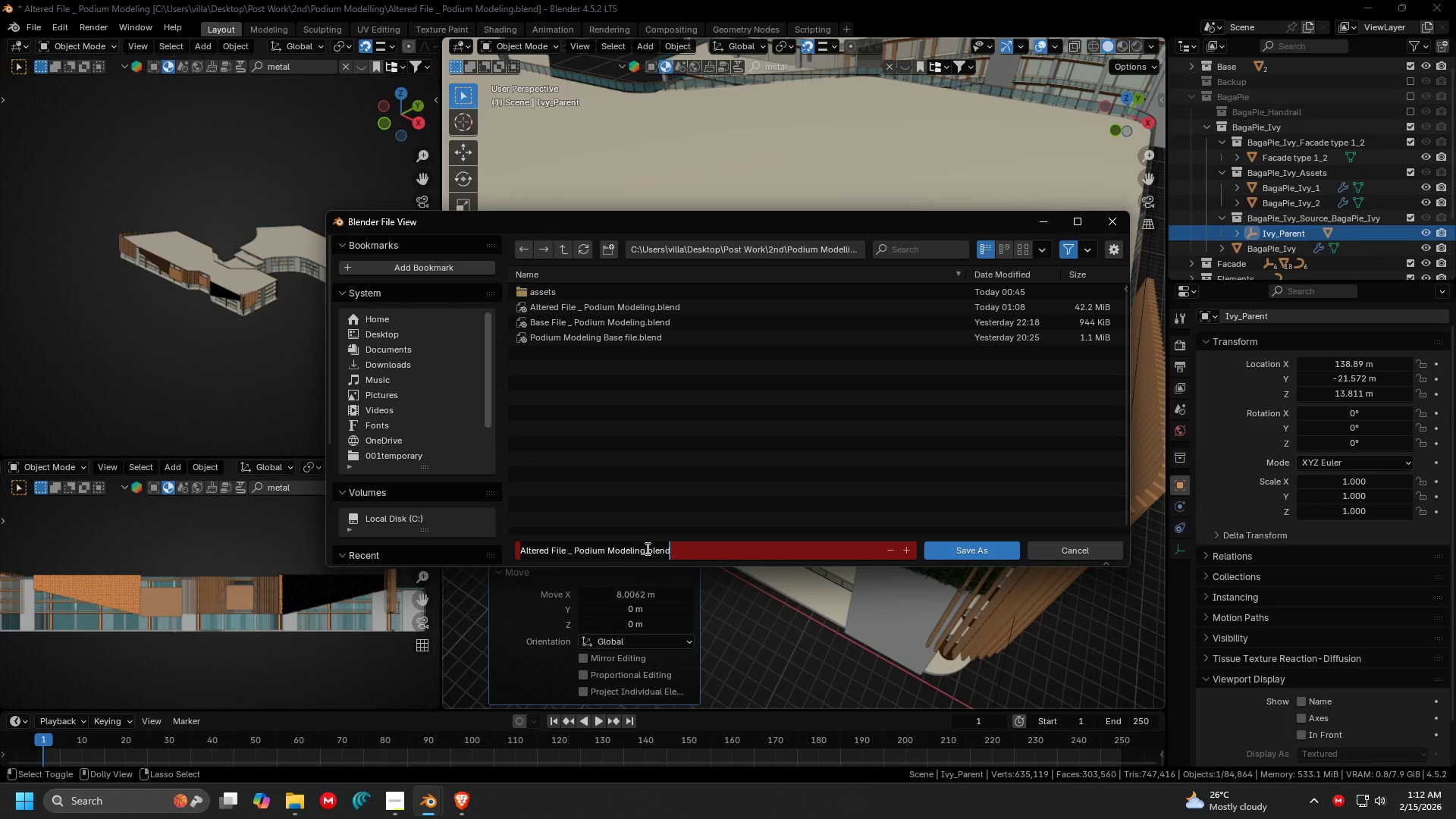 
left_click([646, 548])
 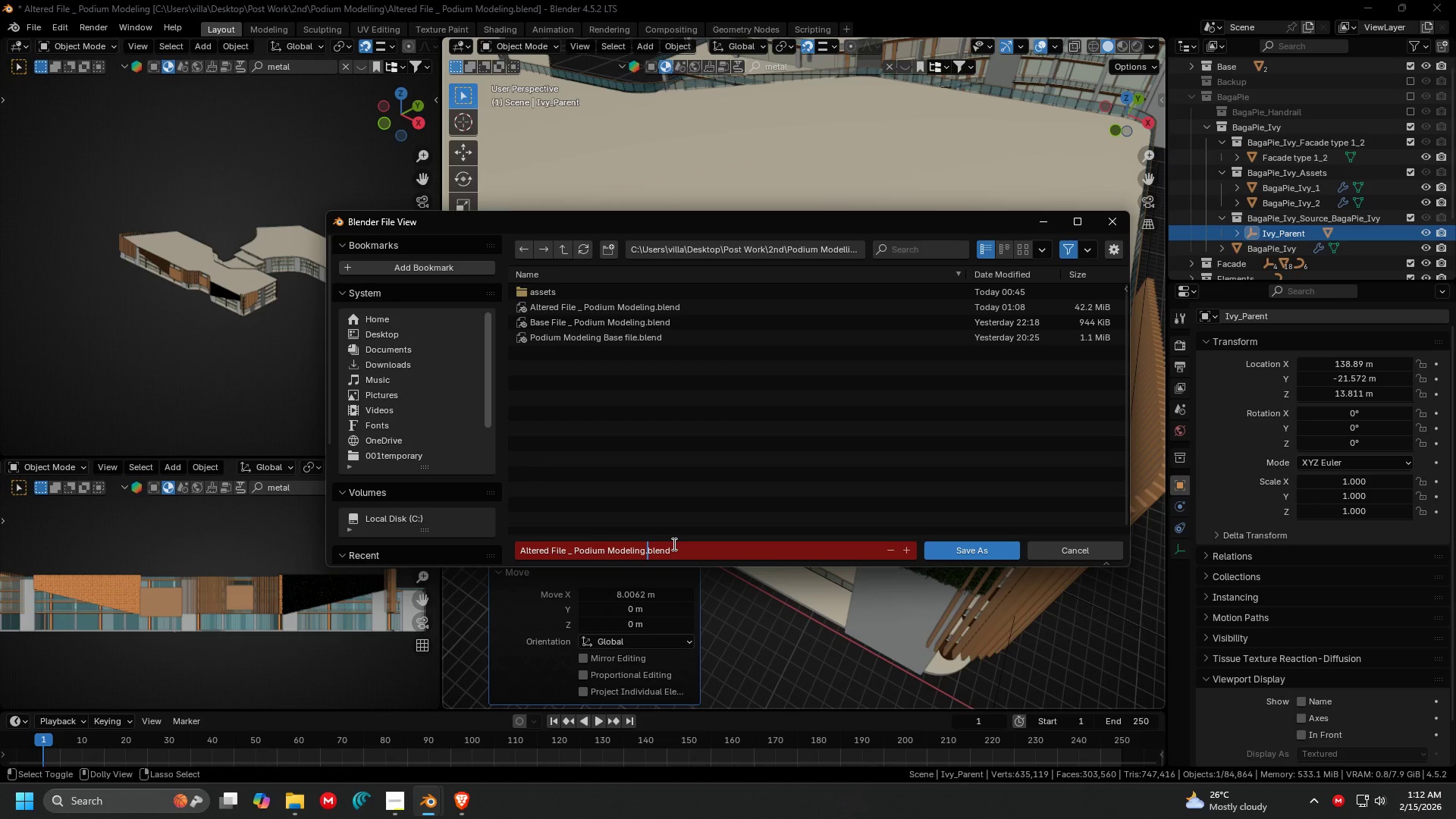 
type(- )
key(Backspace)
key(Backspace)
key(Backspace)
type(- wo)
key(Backspace)
type(ith ivy.)
 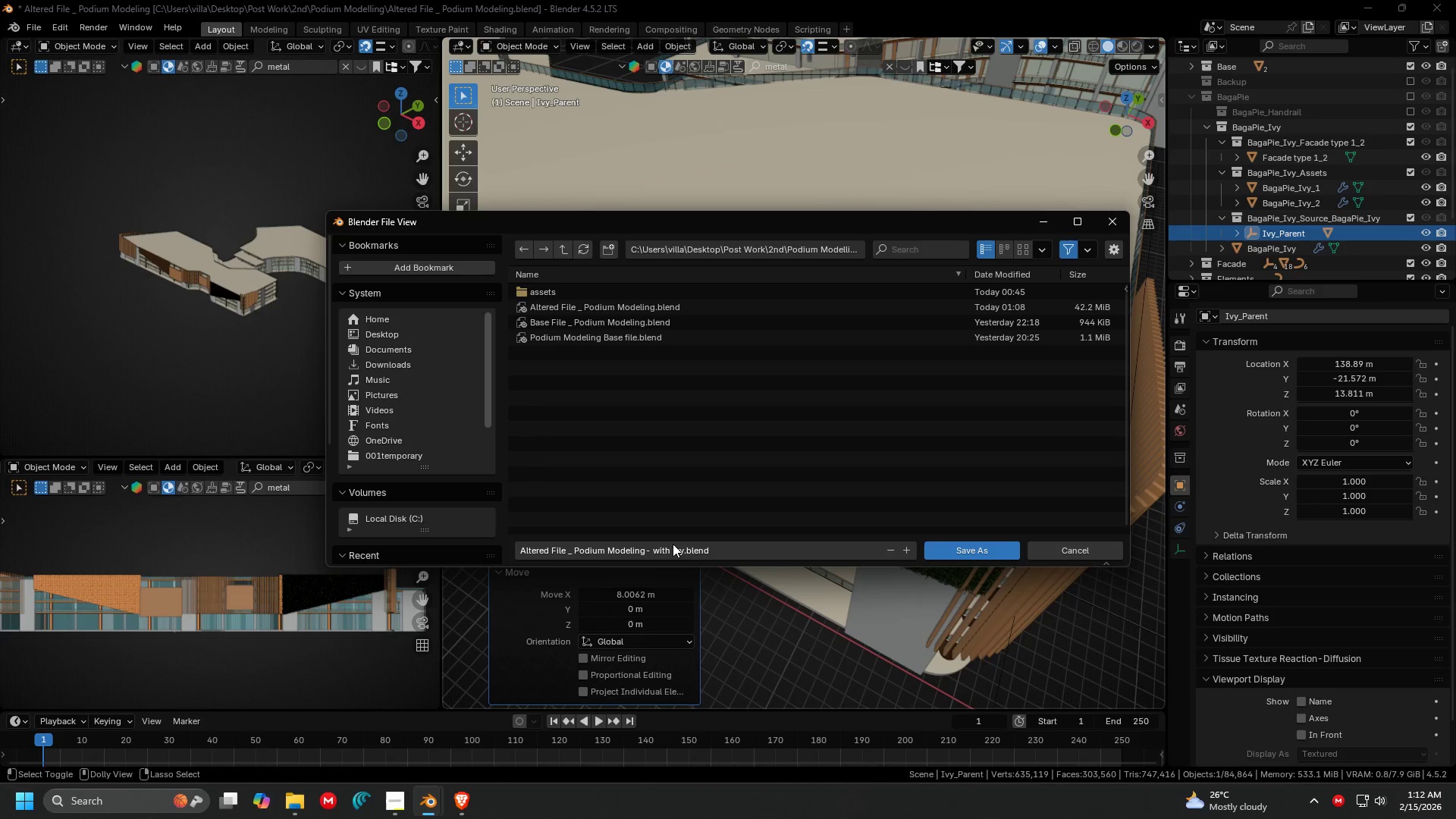 
key(Enter)
 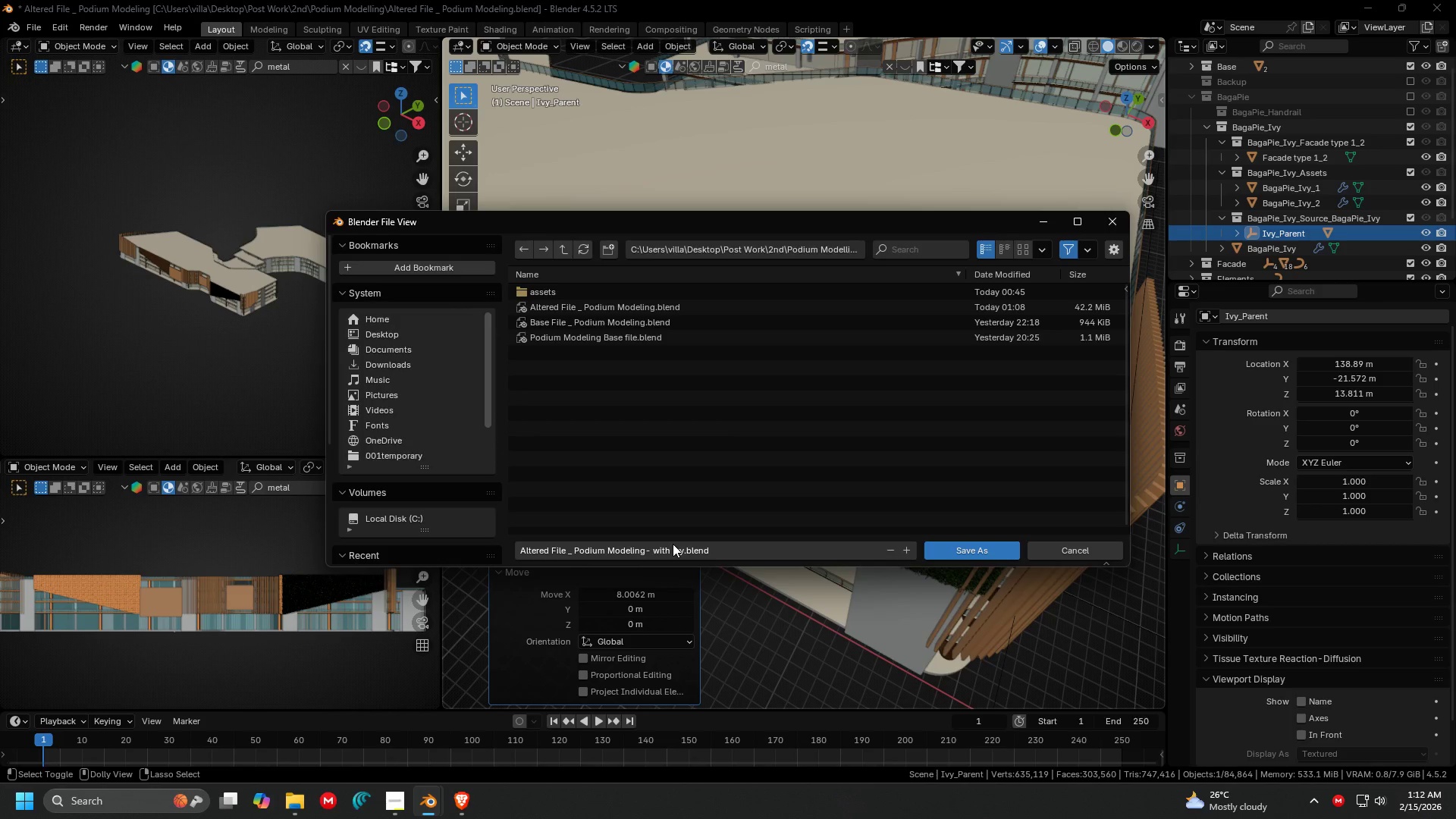 
key(Enter)
 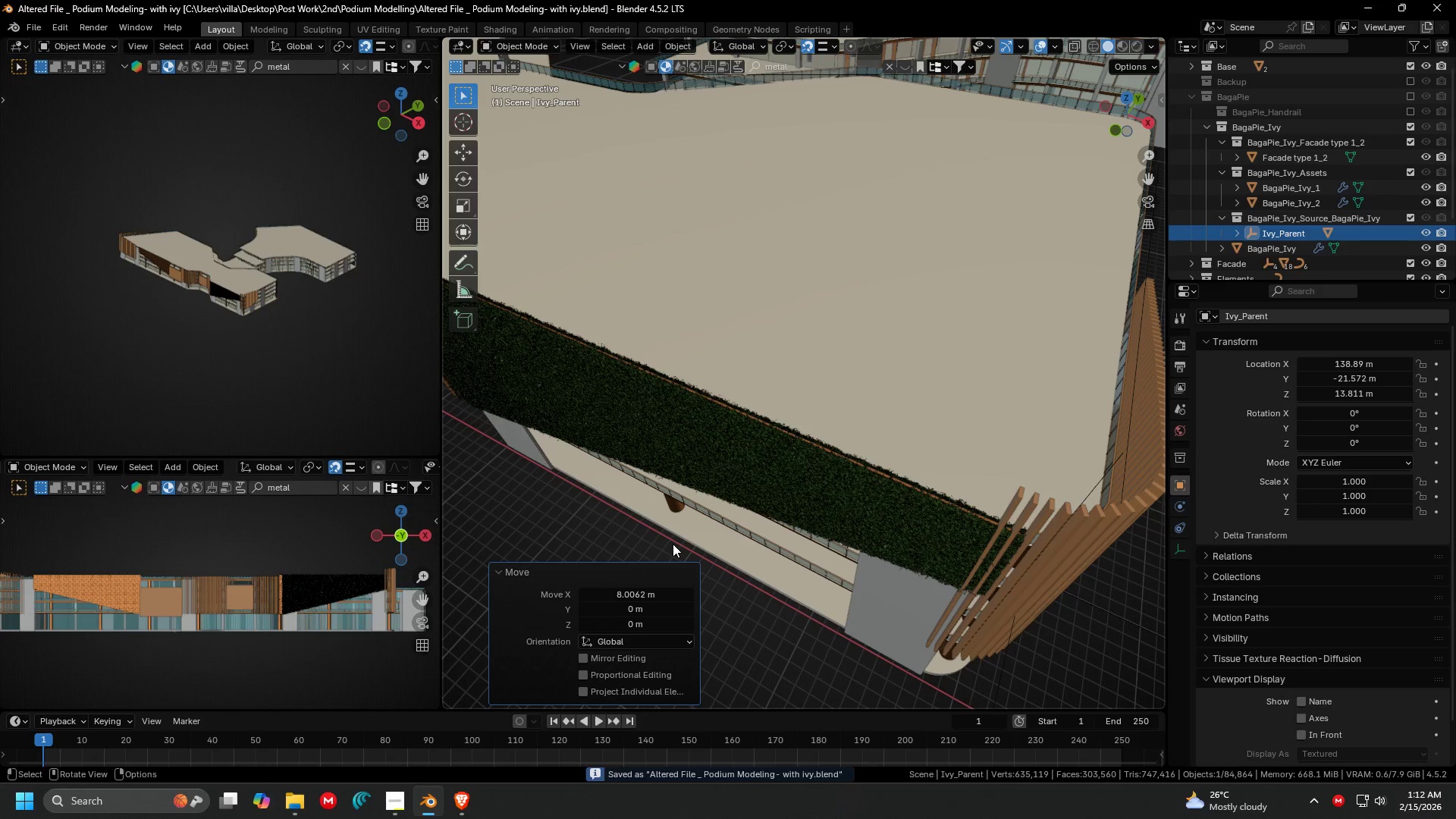 
scroll: coordinate [875, 376], scroll_direction: down, amount: 4.0
 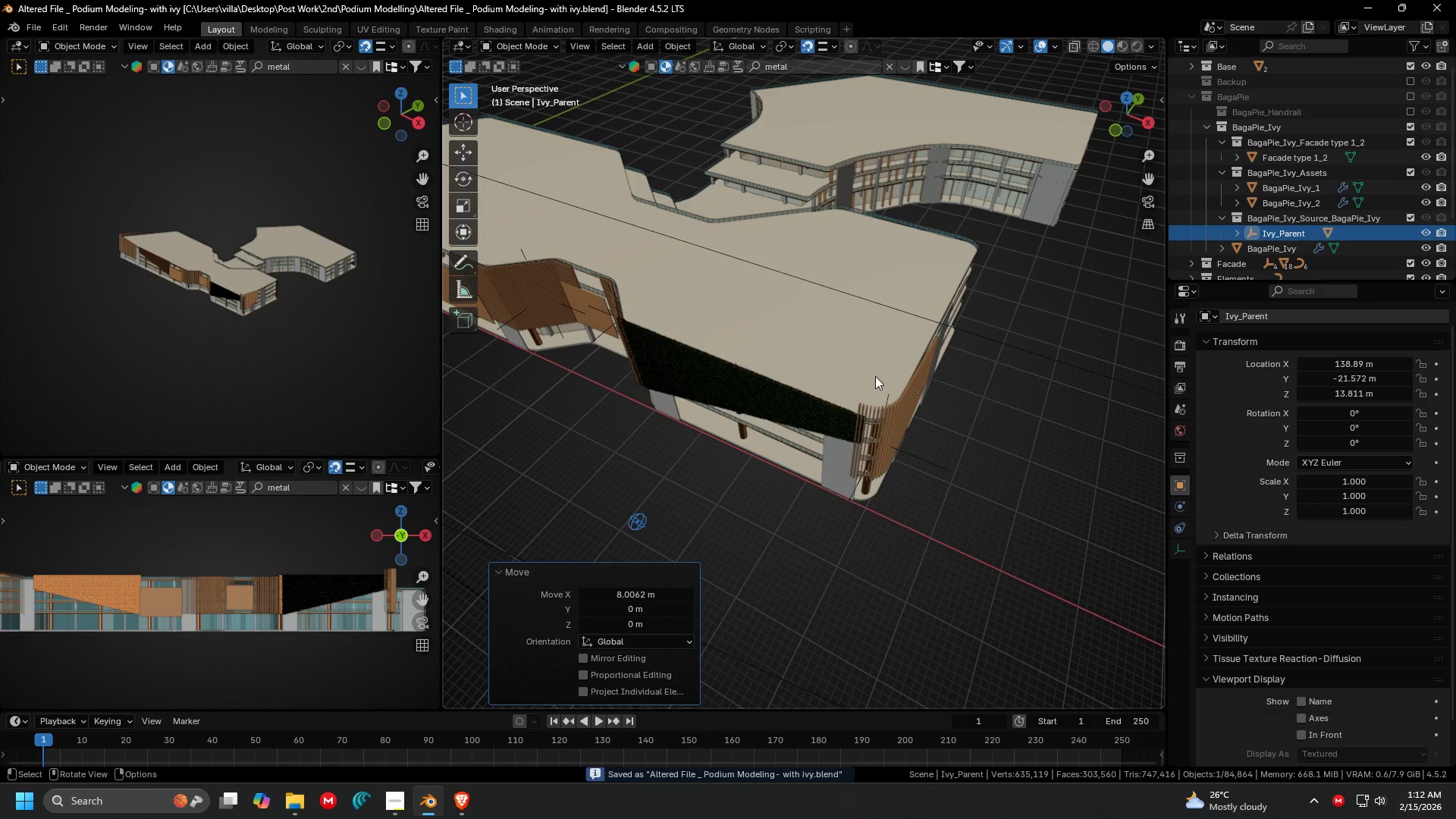 
key(0)
 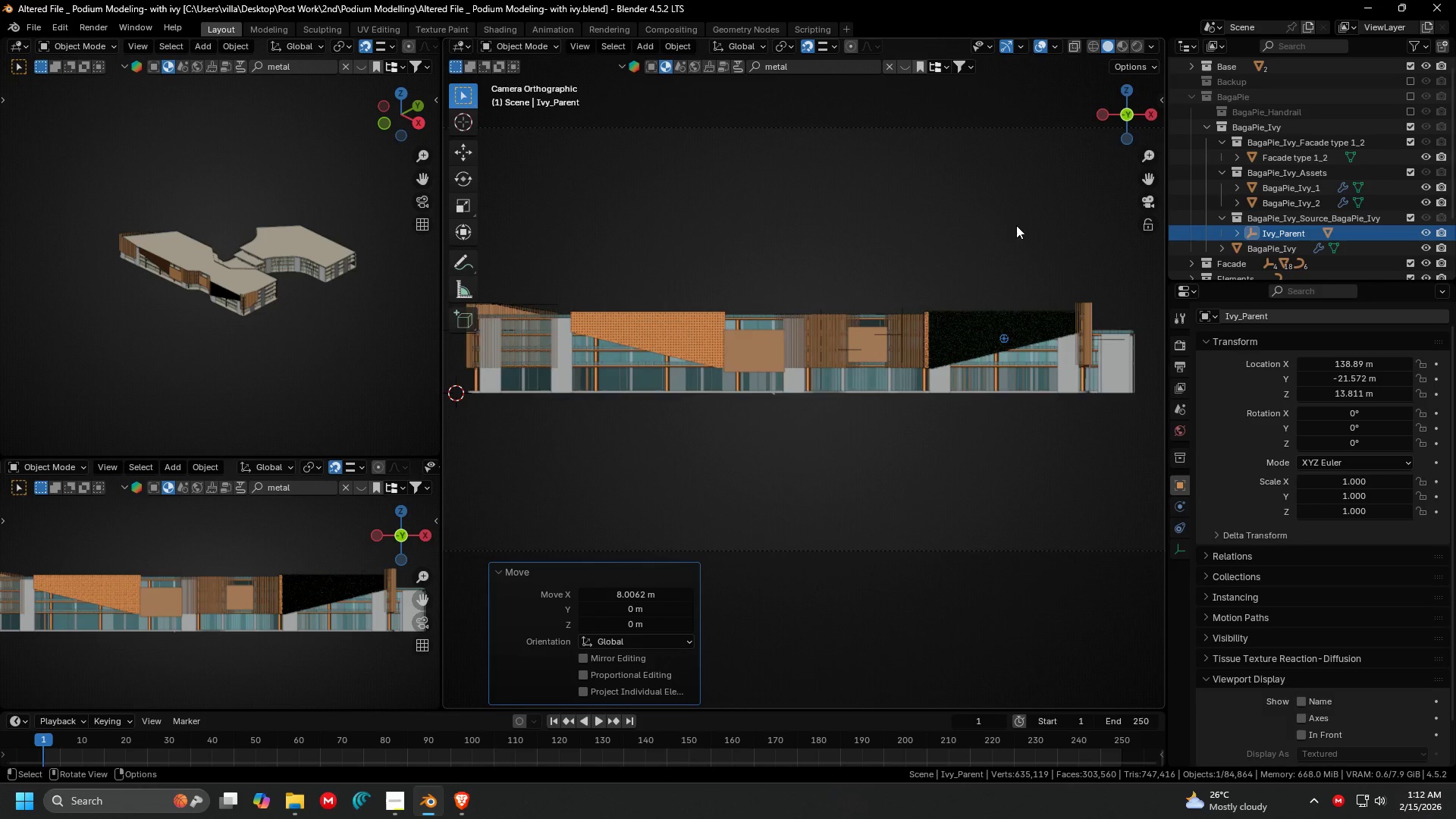 
scroll: coordinate [943, 223], scroll_direction: down, amount: 11.0
 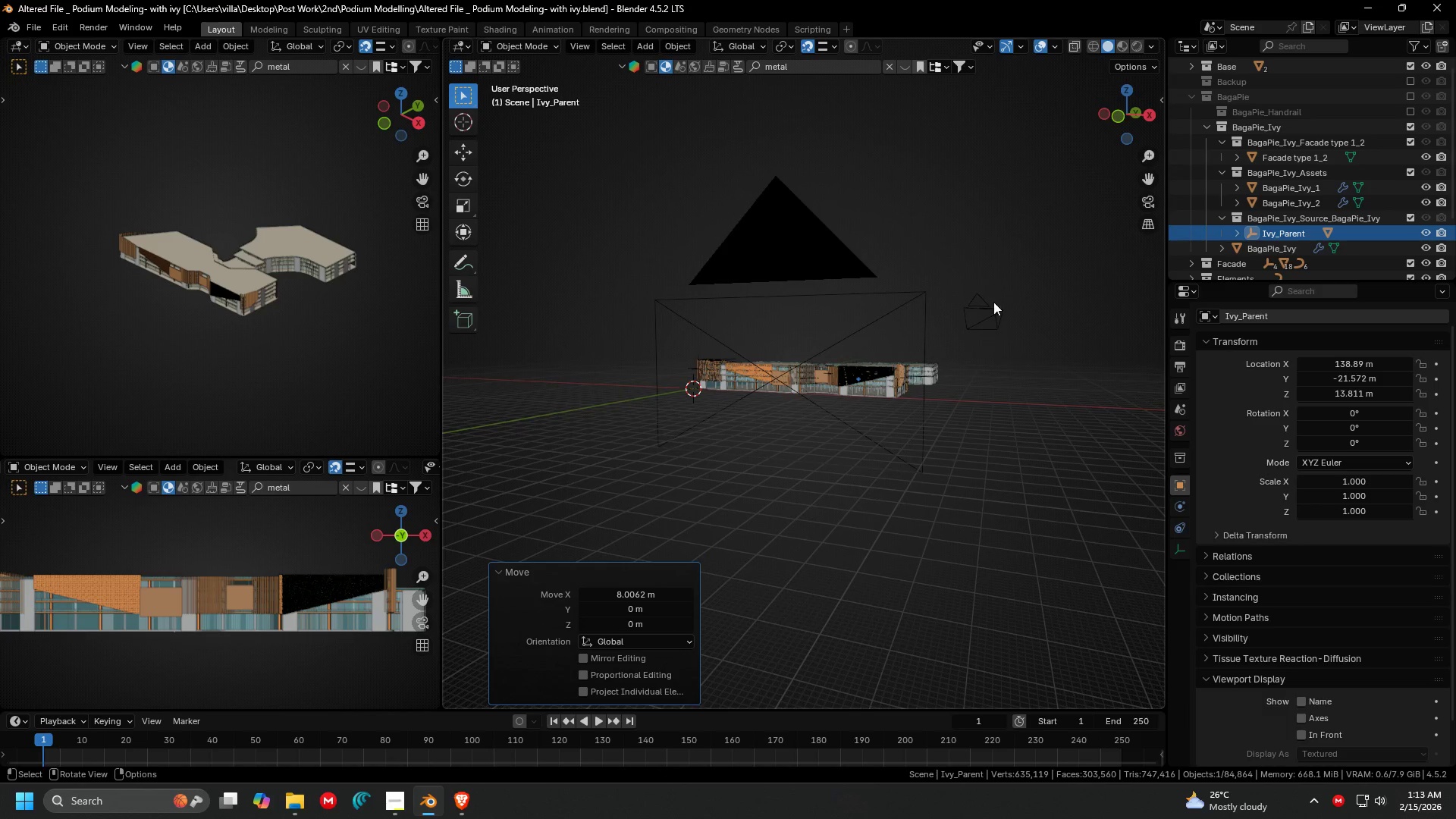 
left_click([988, 311])
 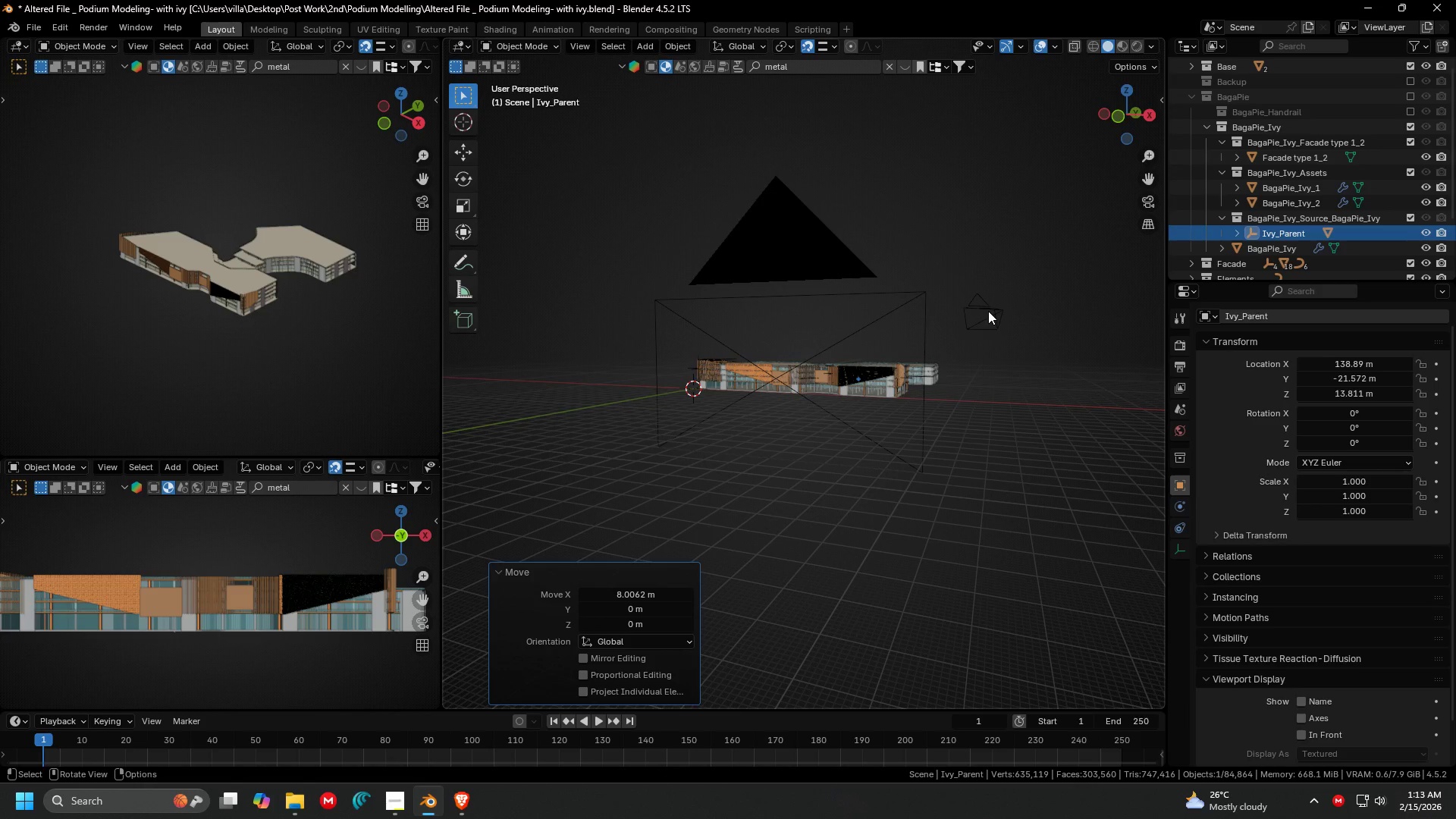 
right_click([988, 311])
 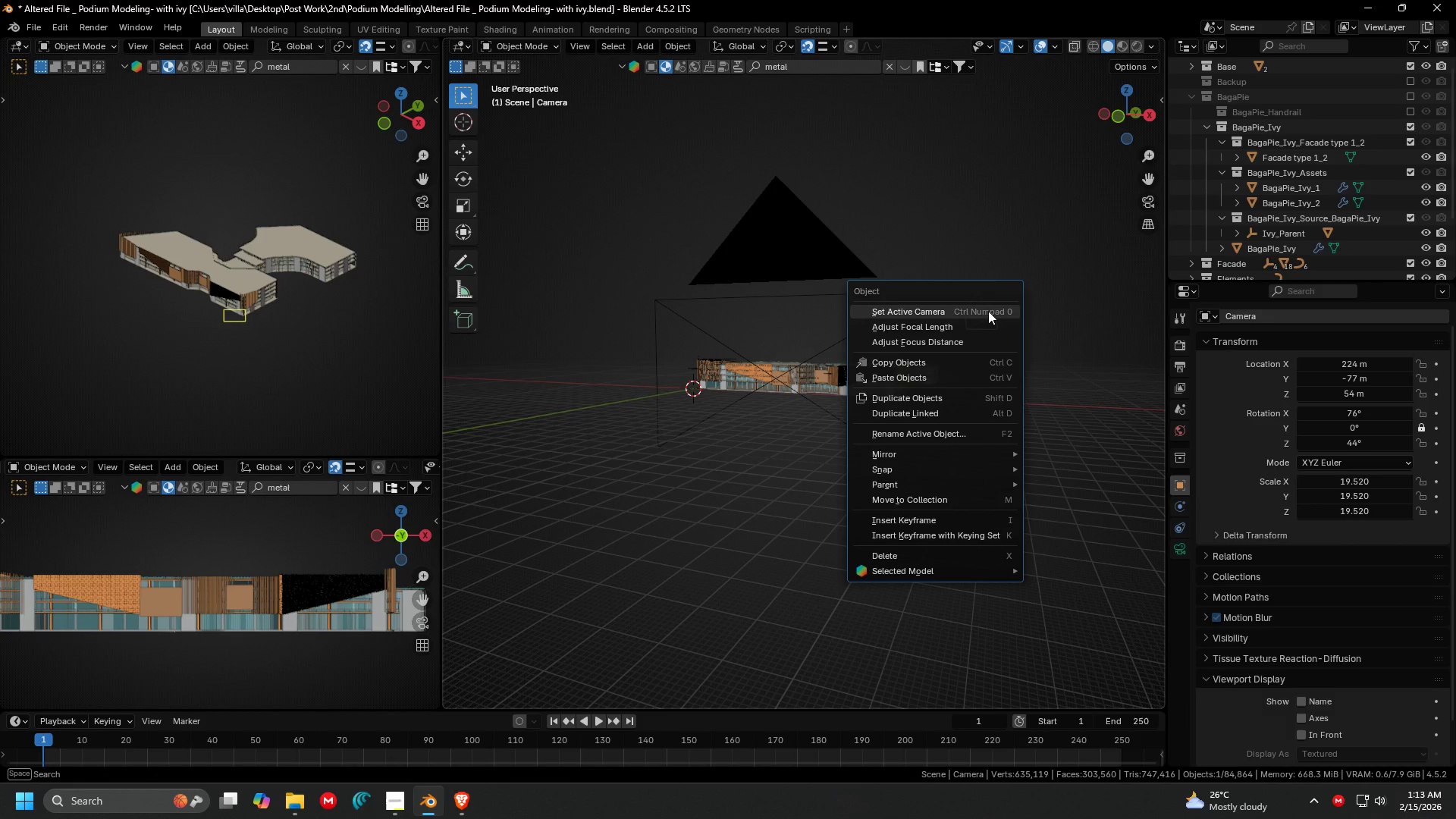 
left_click([988, 311])
 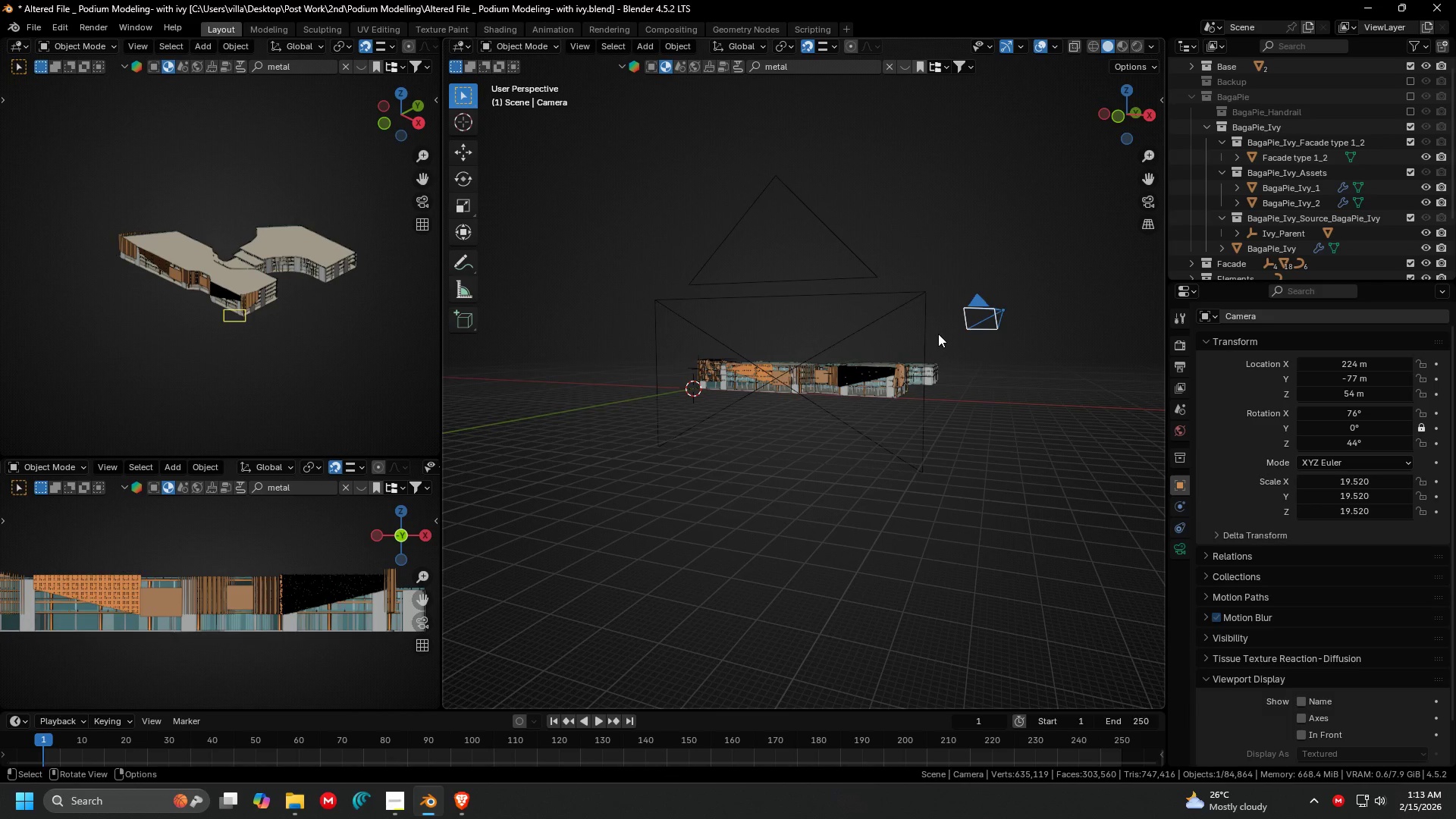 
scroll: coordinate [938, 350], scroll_direction: up, amount: 3.0
 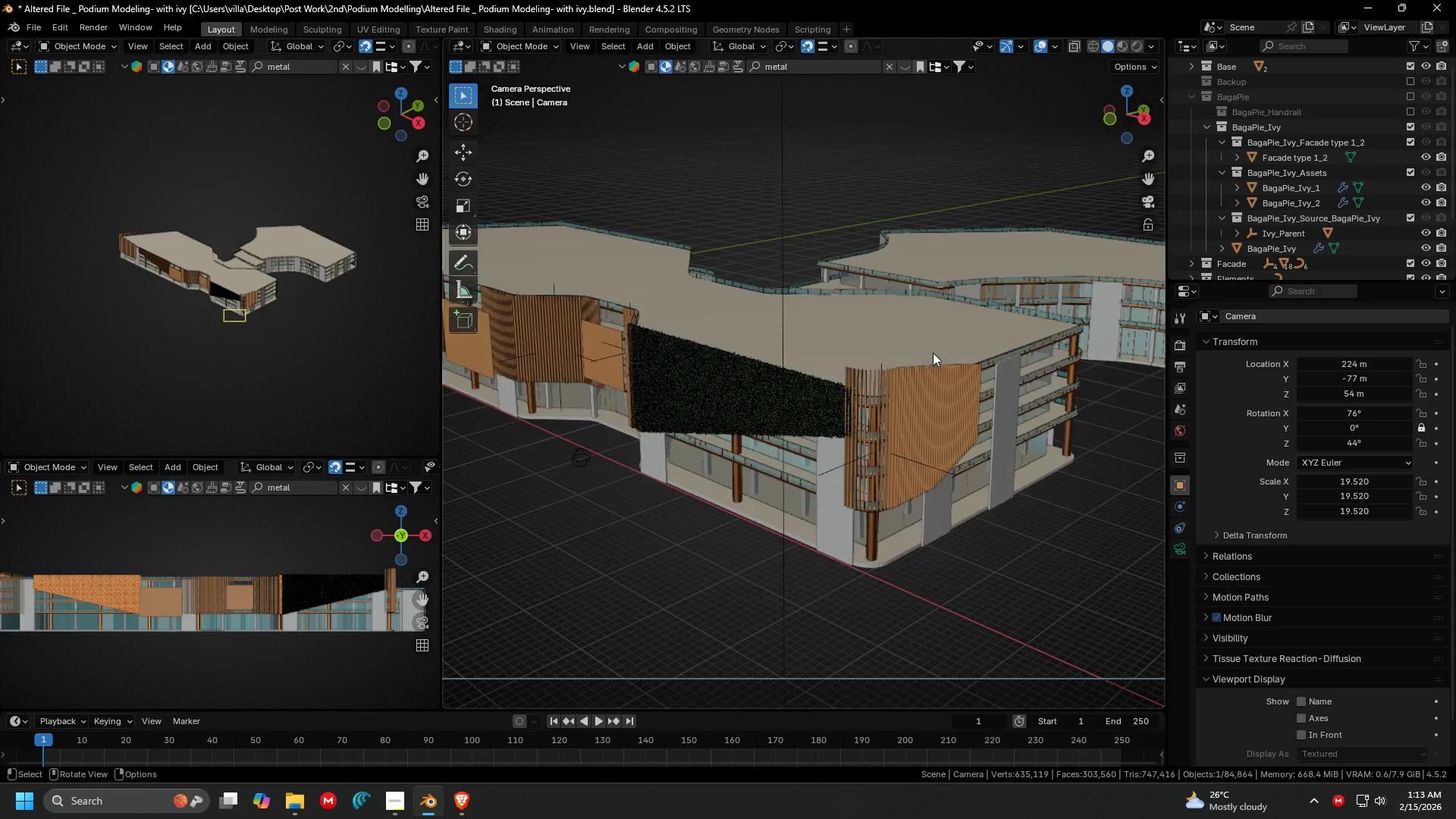 
scroll: coordinate [933, 353], scroll_direction: down, amount: 2.0
 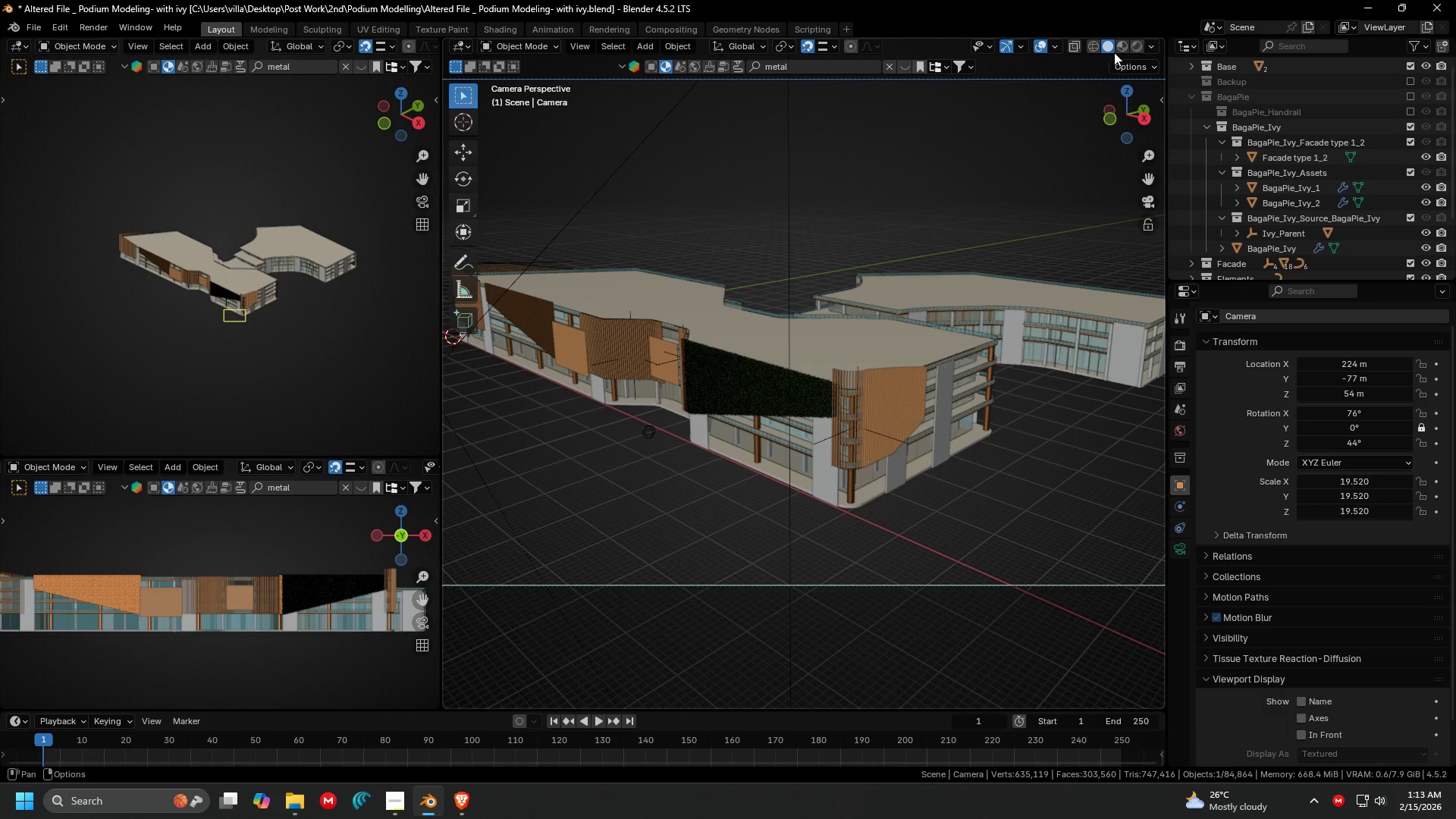 
left_click([1135, 47])
 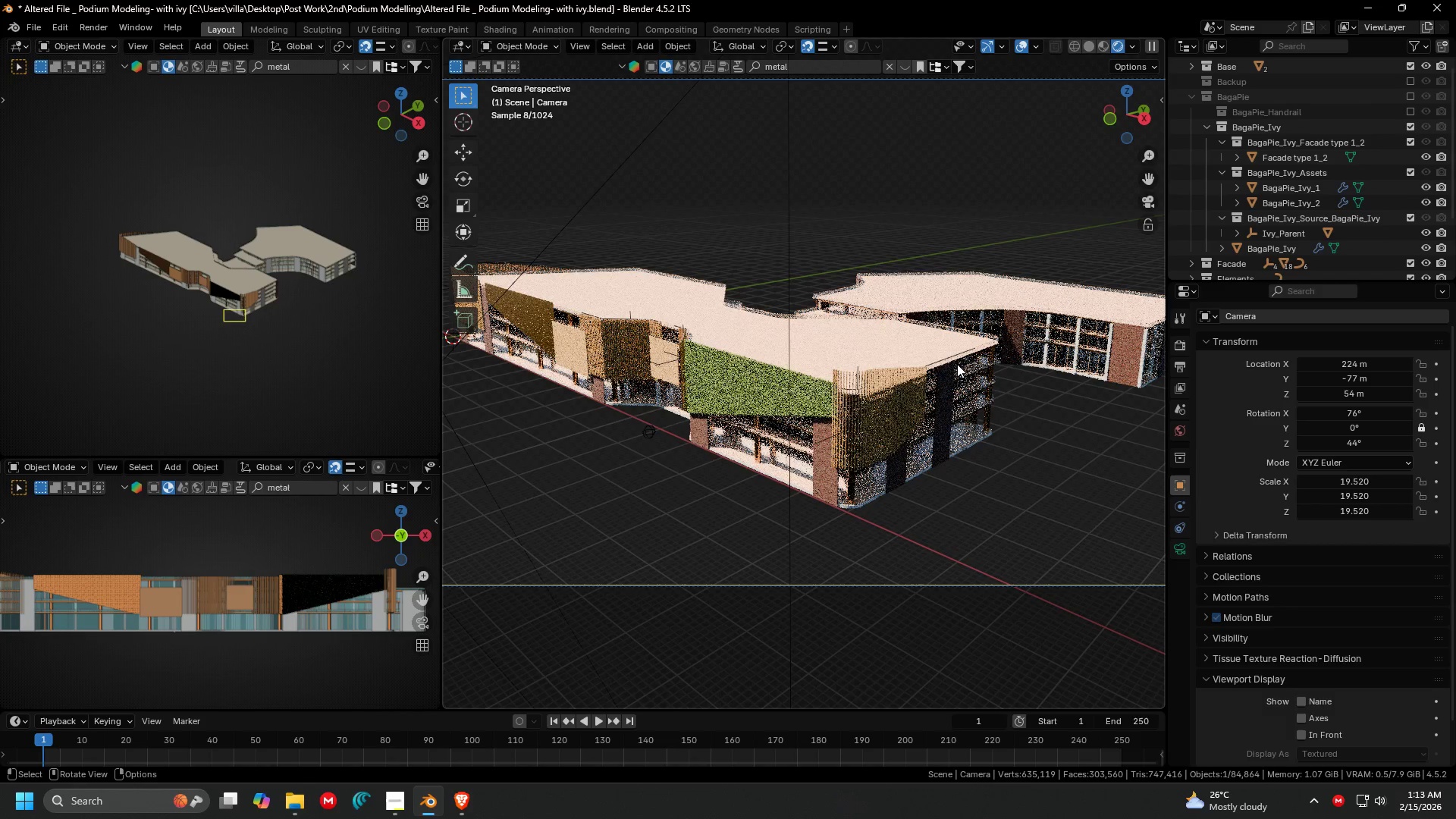 
left_click([764, 383])
 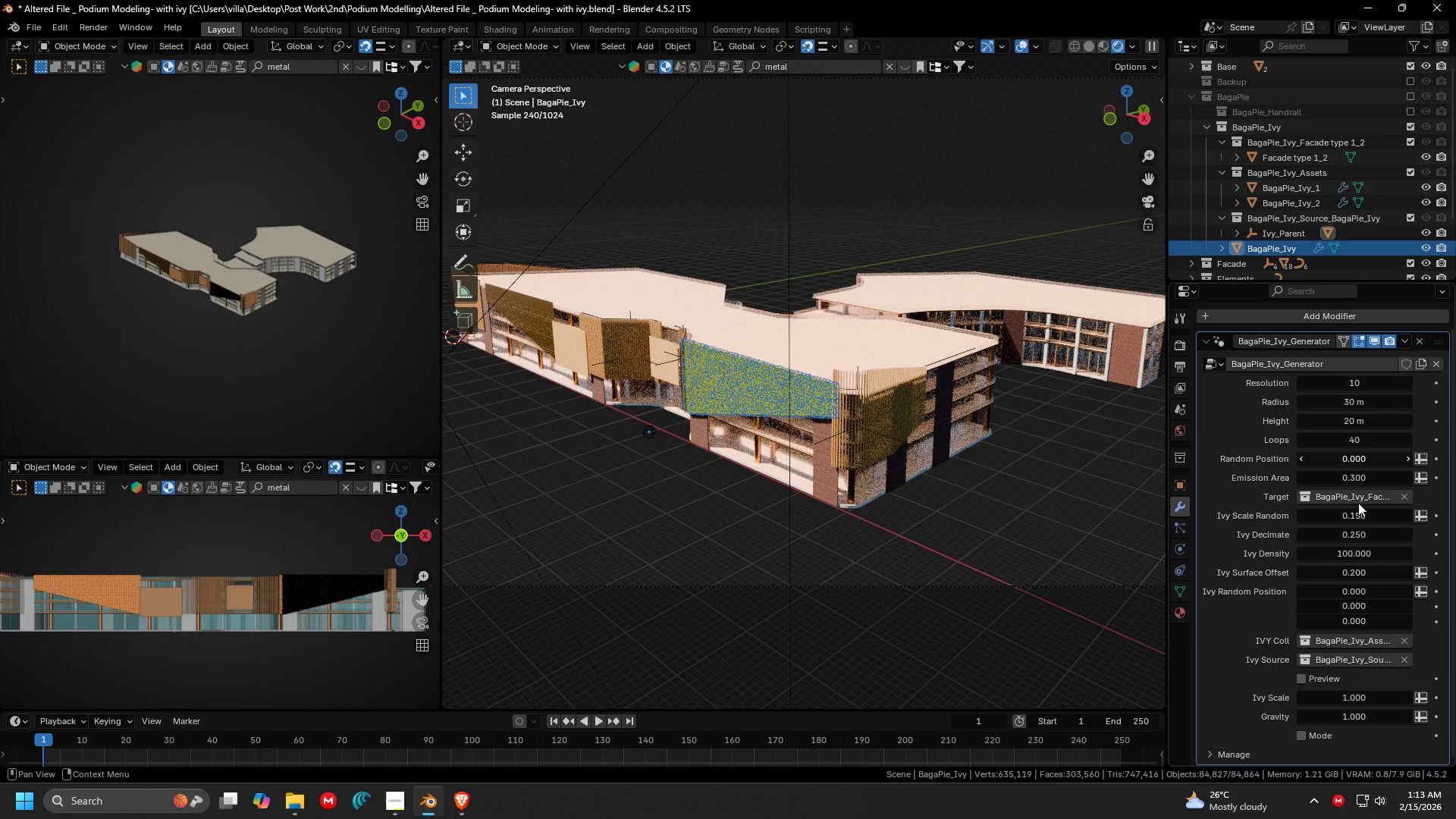 
left_click([1355, 548])
 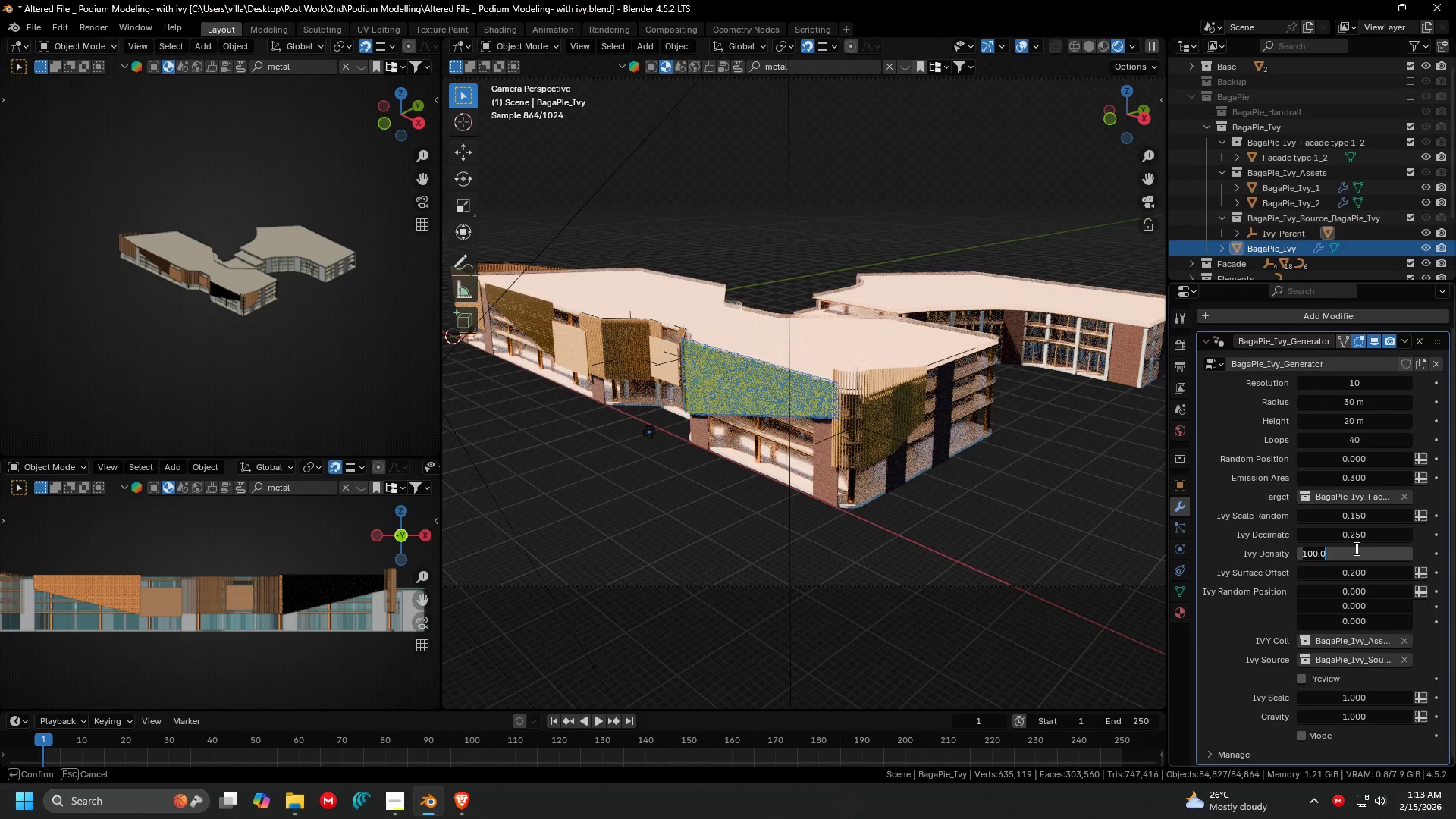 
type(50)
 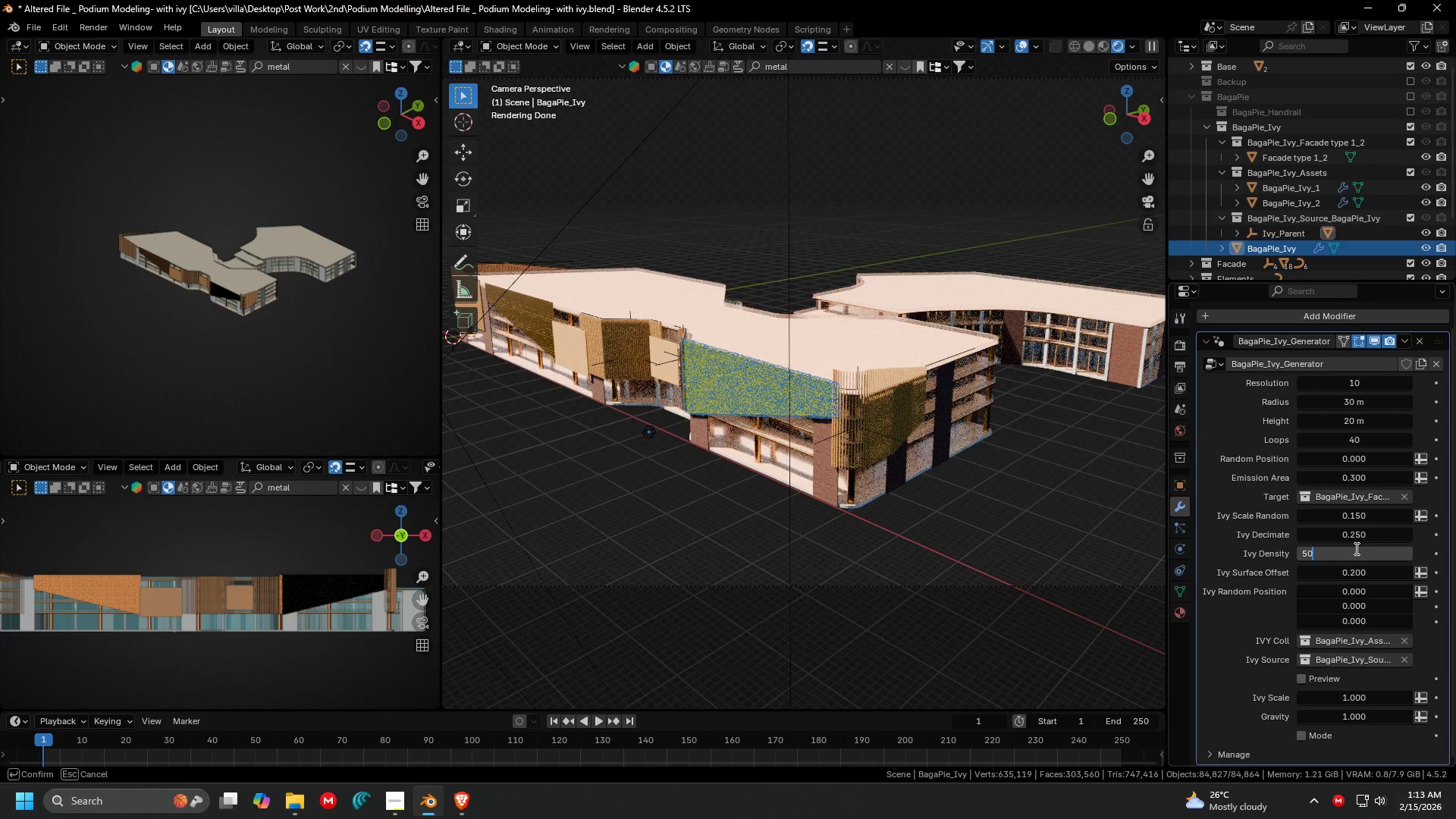 
key(Enter)
 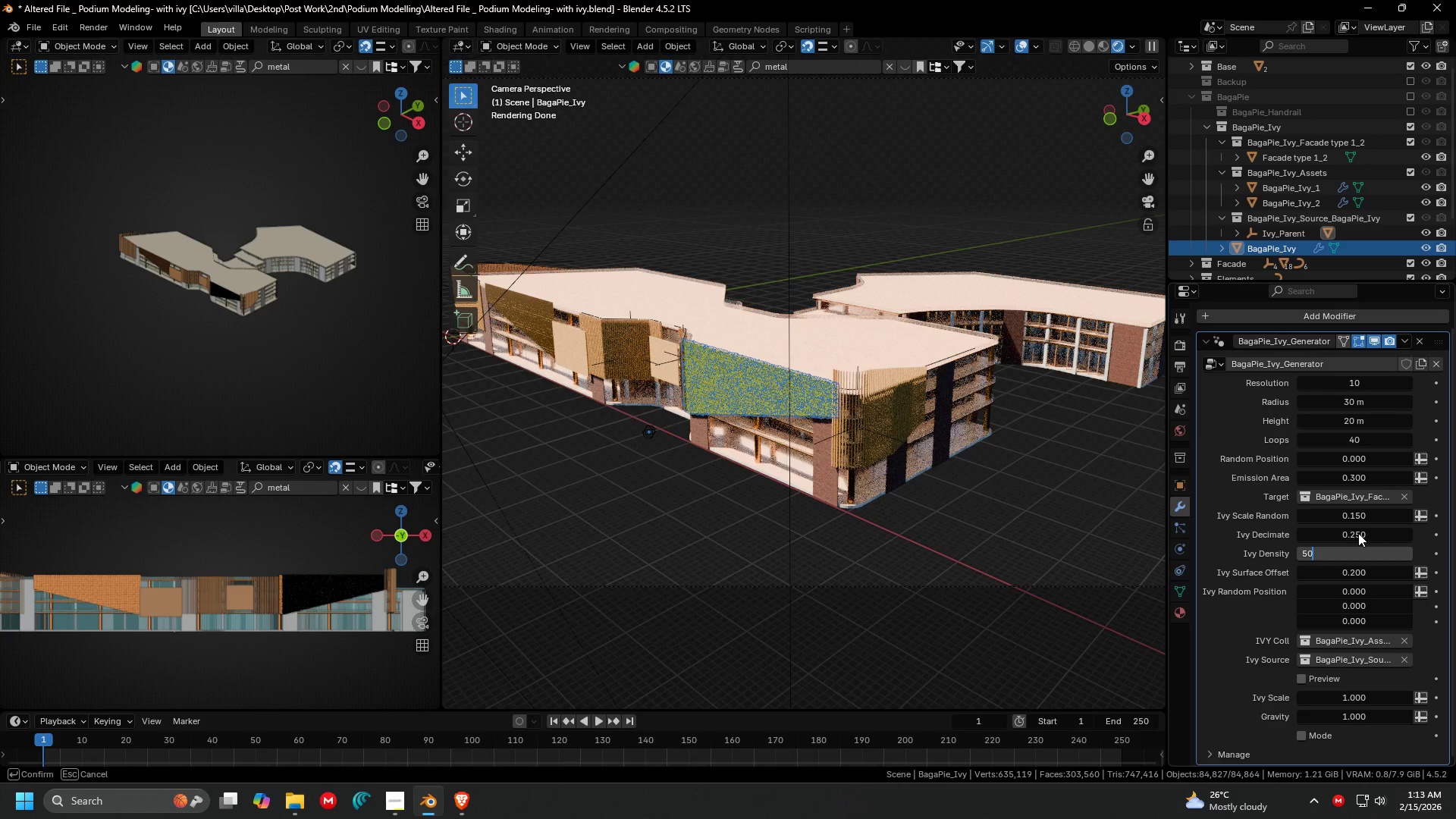 
left_click([1358, 533])
 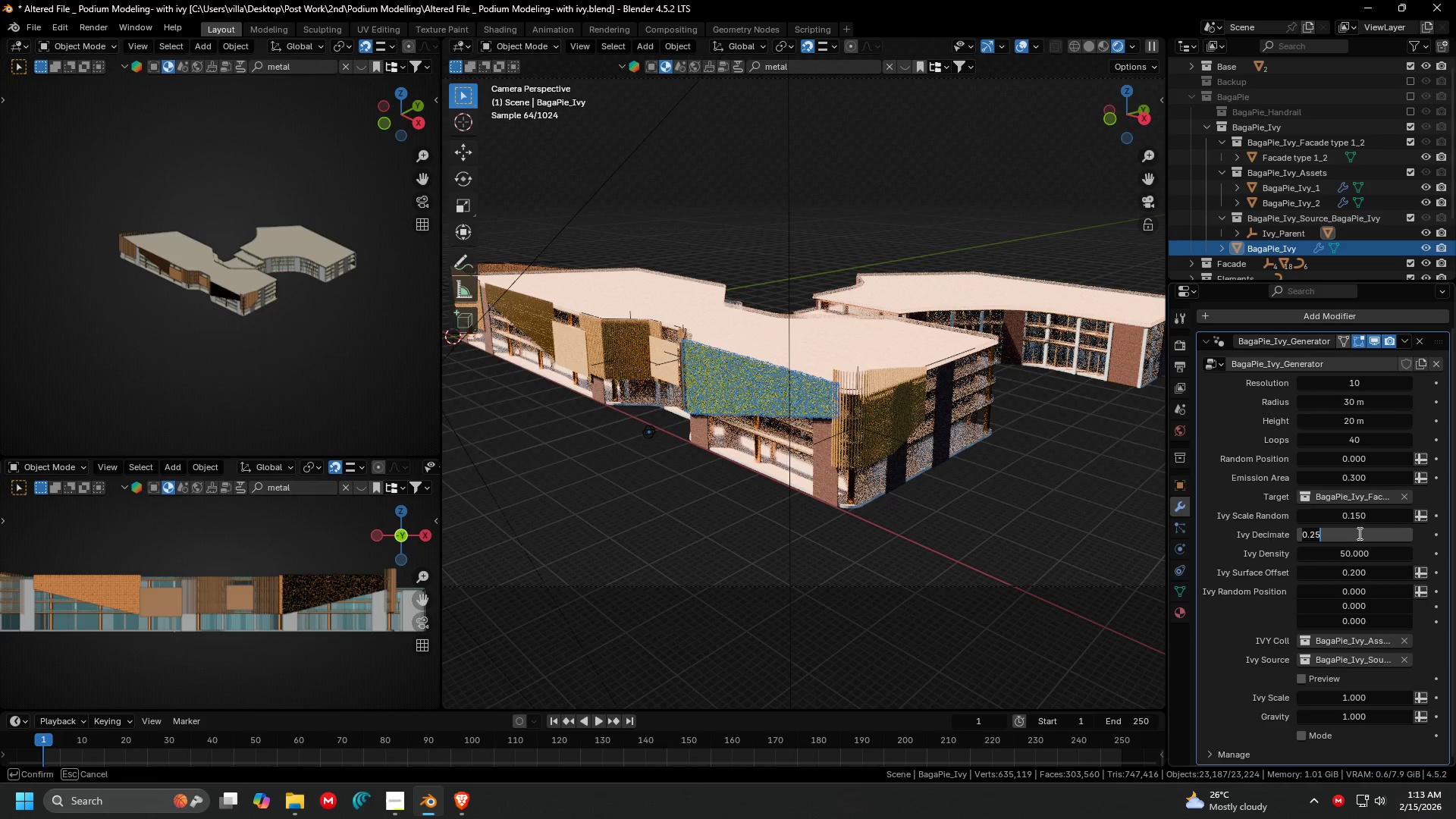 
key(Period)
 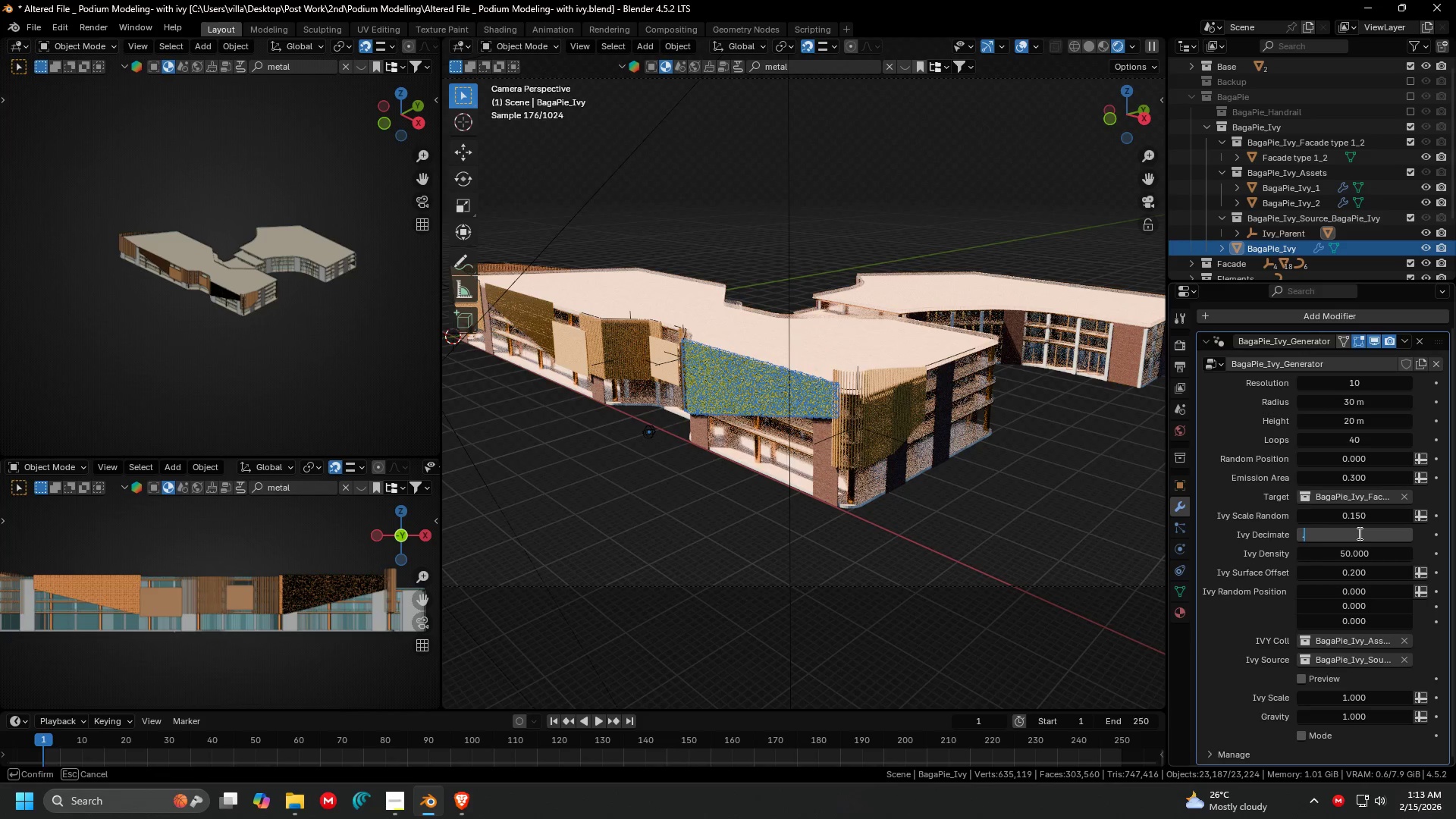 
key(5)
 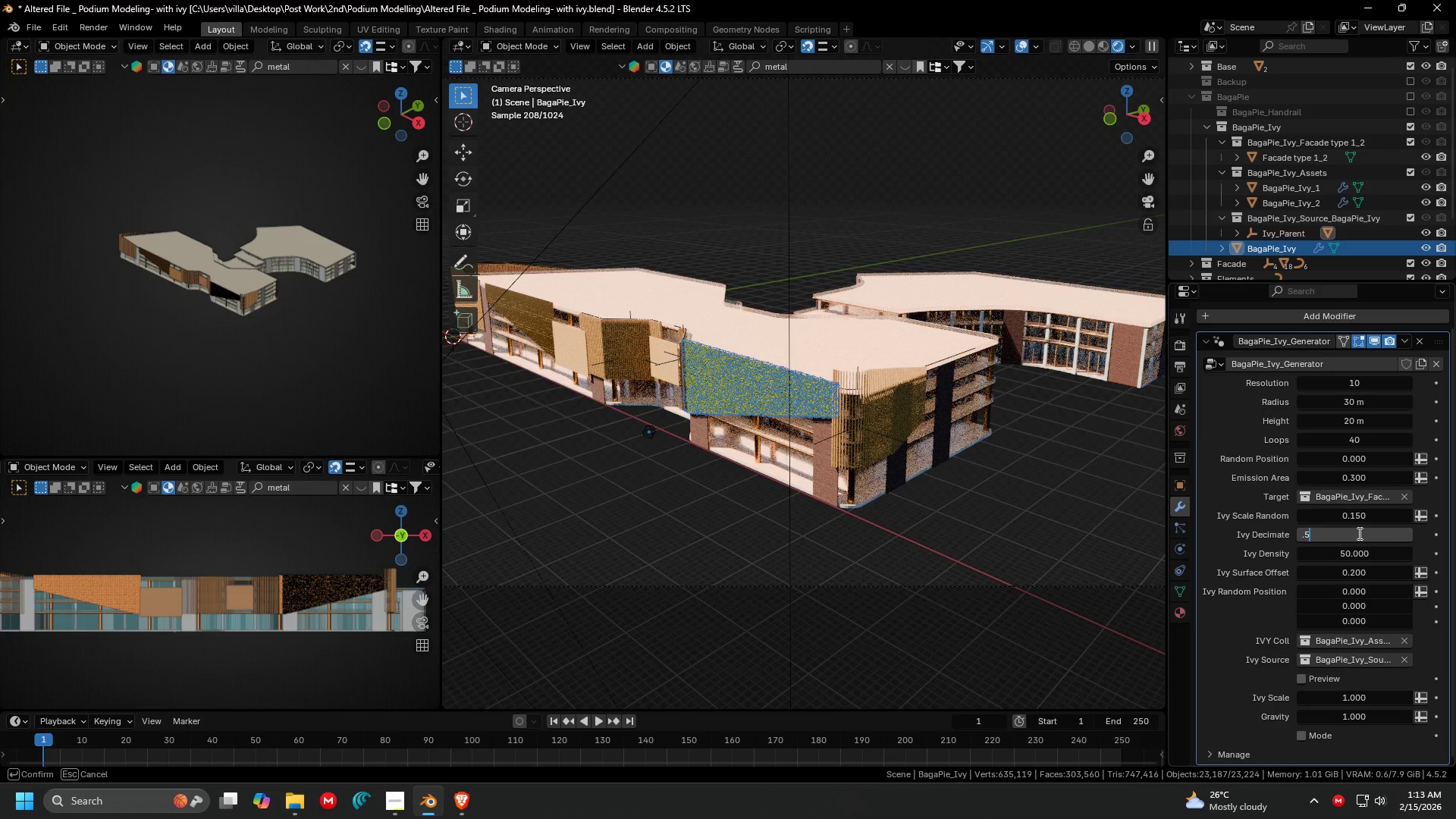 
key(Enter)
 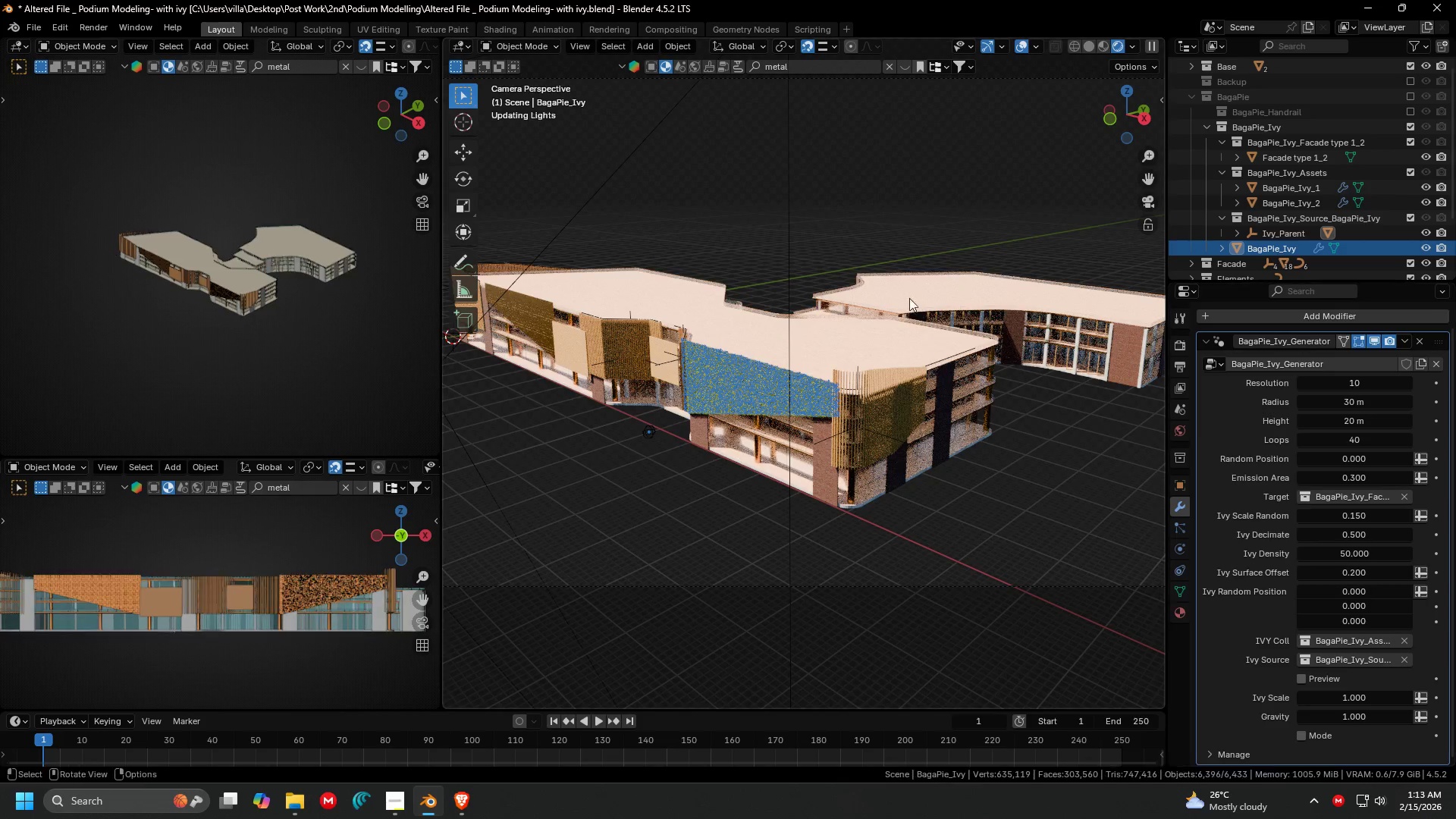 
left_click([908, 228])
 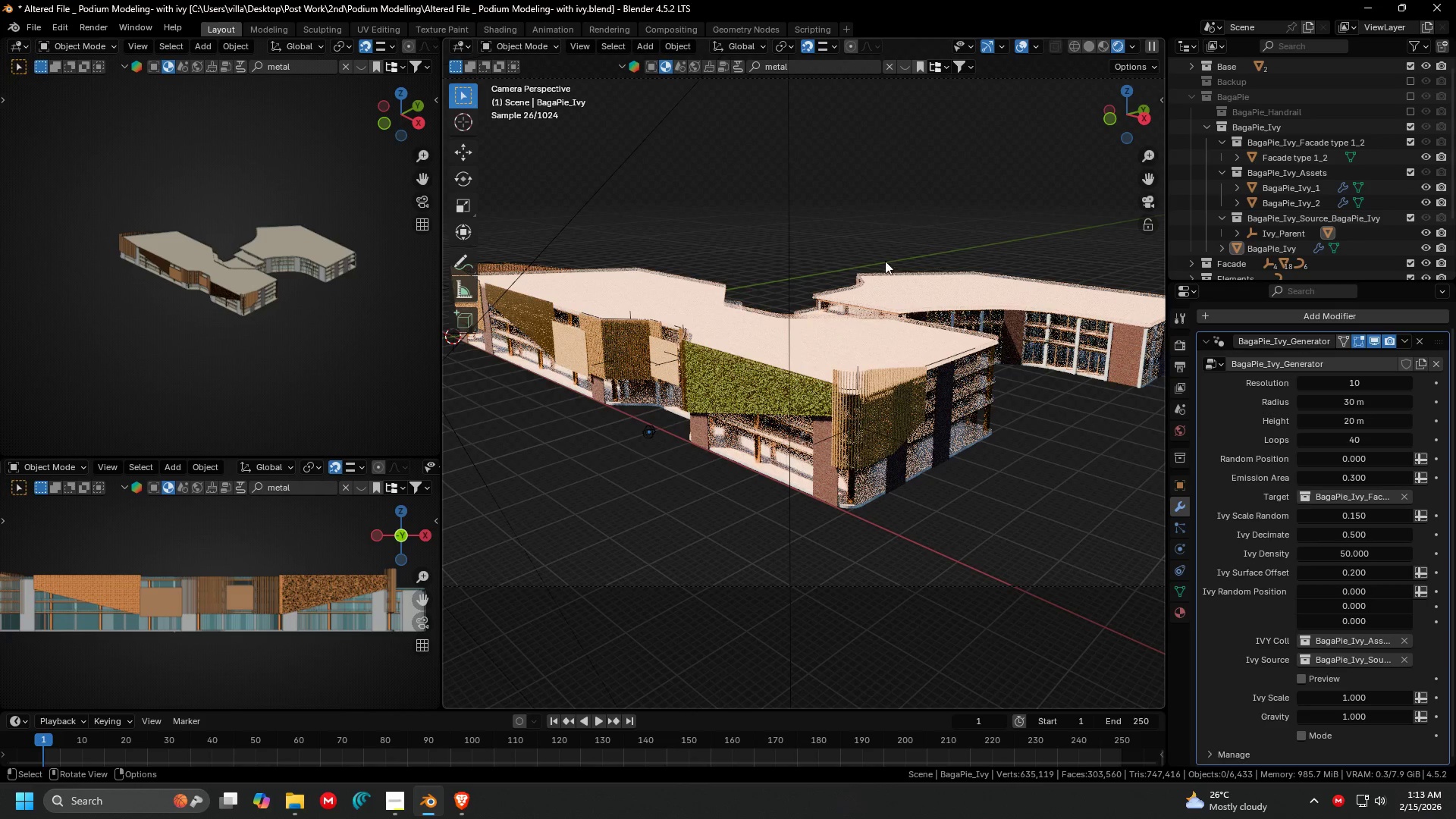 
scroll: coordinate [827, 483], scroll_direction: up, amount: 13.0
 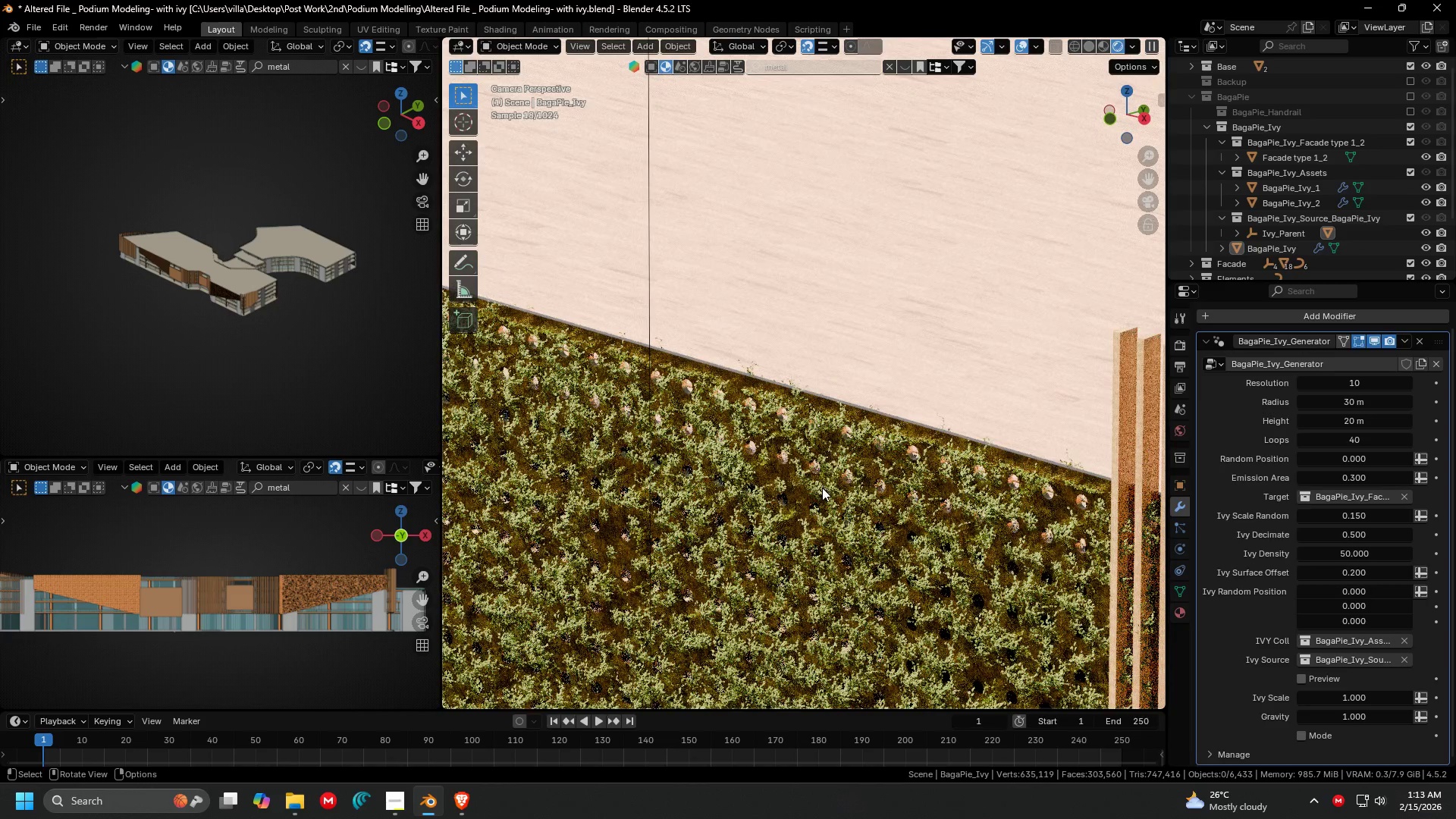 
scroll: coordinate [827, 470], scroll_direction: down, amount: 4.0
 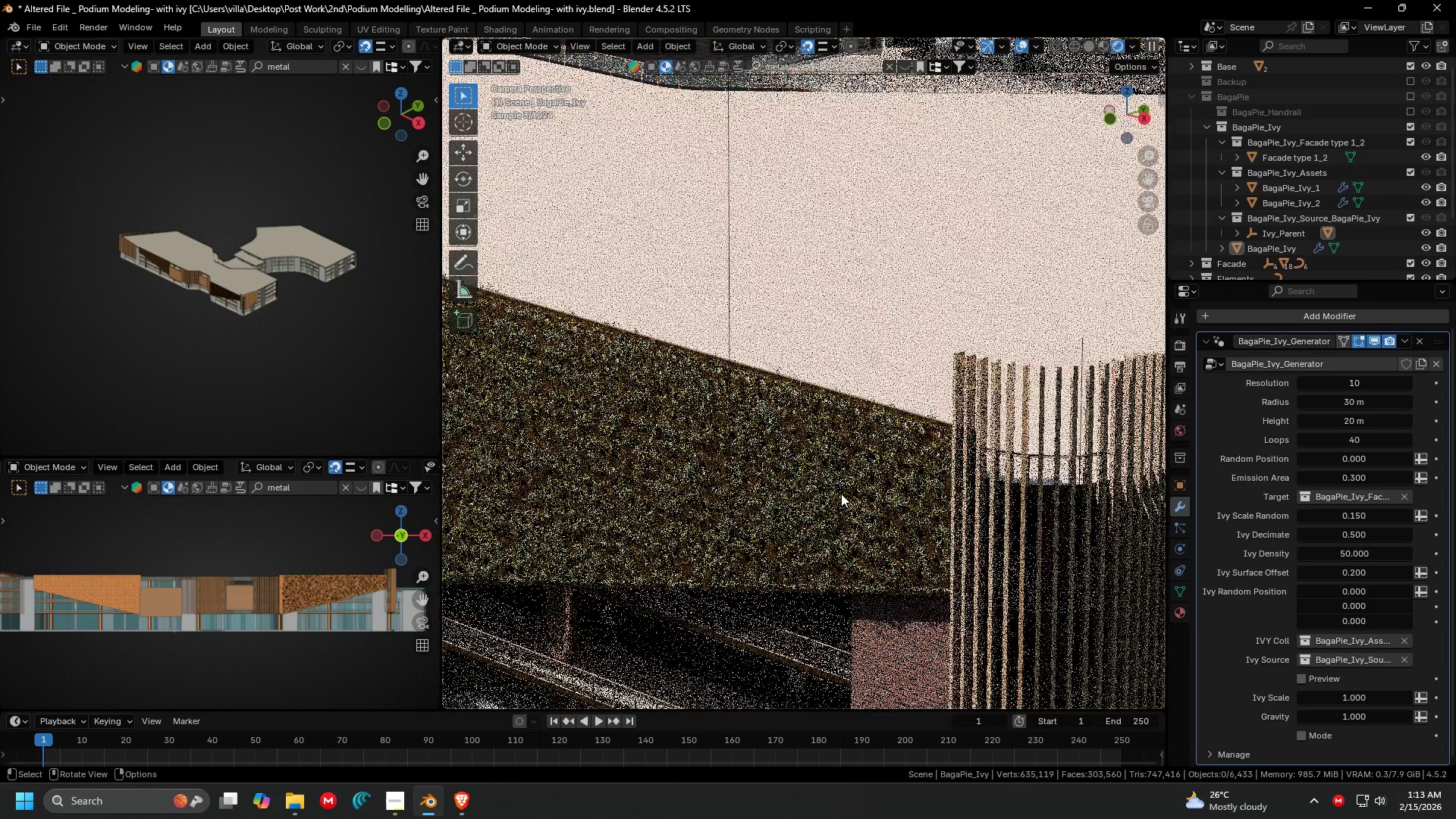 
hold_key(key=ShiftLeft, duration=0.5)
 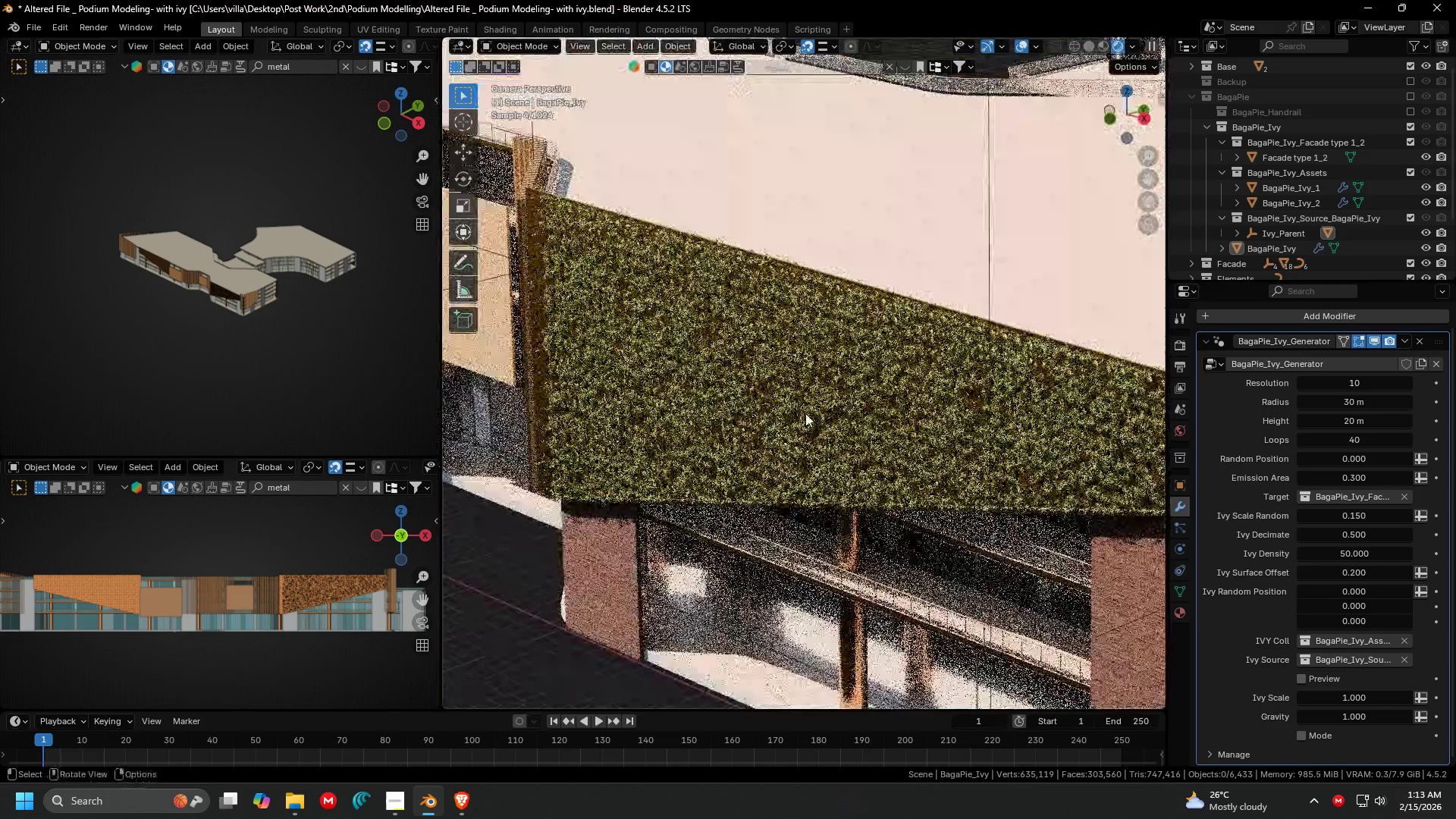 
scroll: coordinate [784, 466], scroll_direction: down, amount: 4.0
 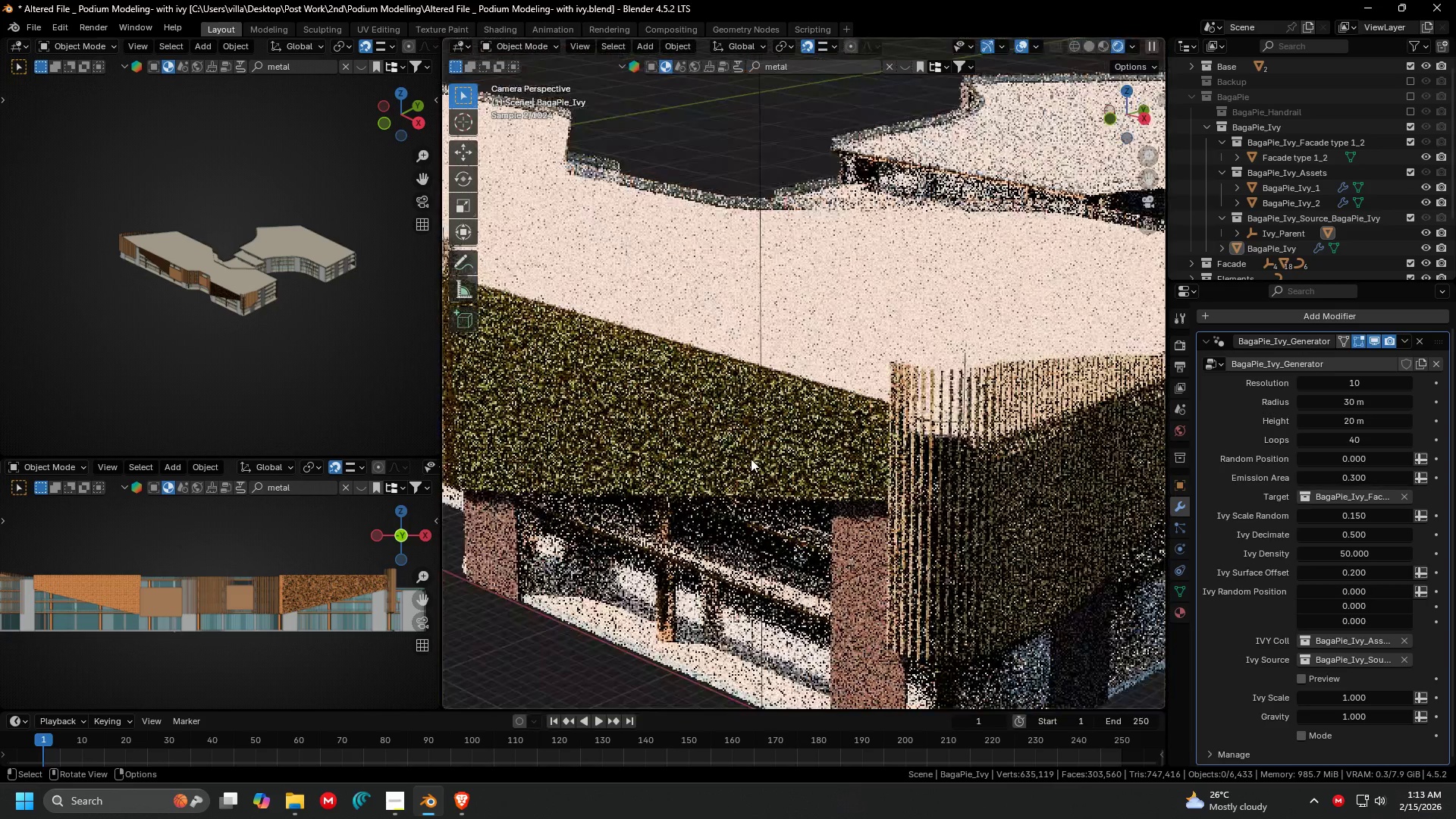 
scroll: coordinate [805, 413], scroll_direction: up, amount: 9.0
 